 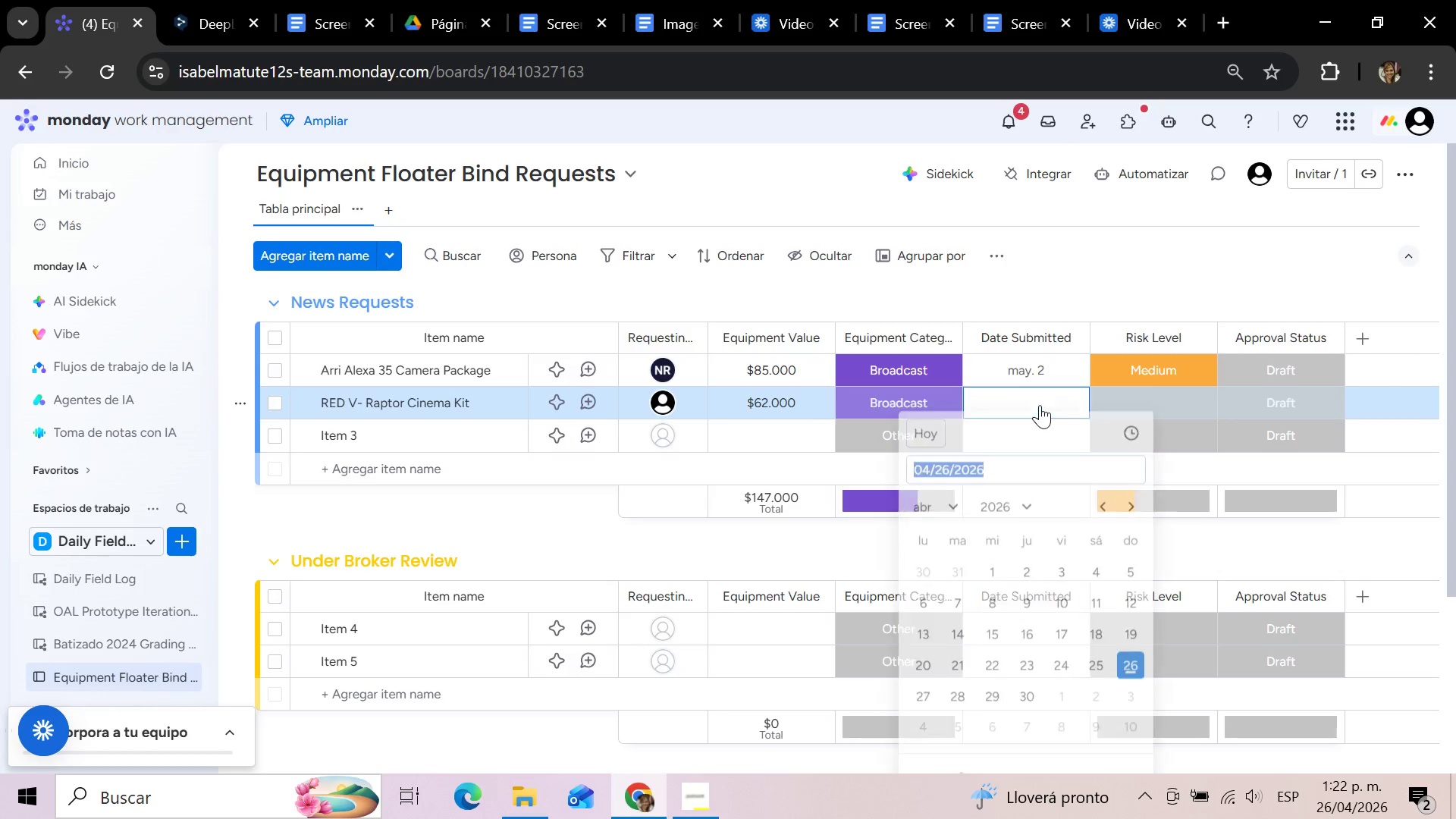 
left_click([1134, 508])
 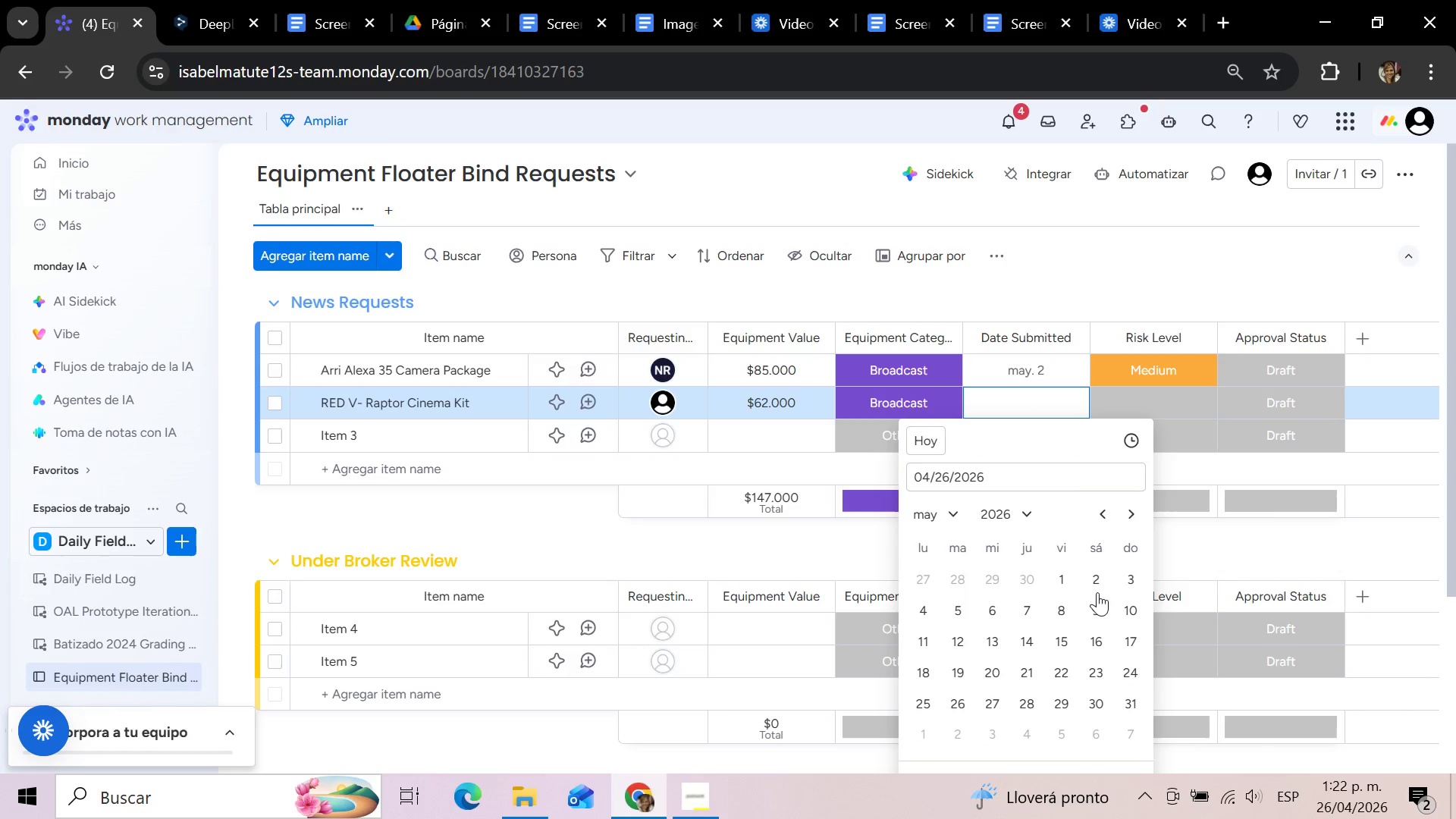 
left_click([1098, 582])
 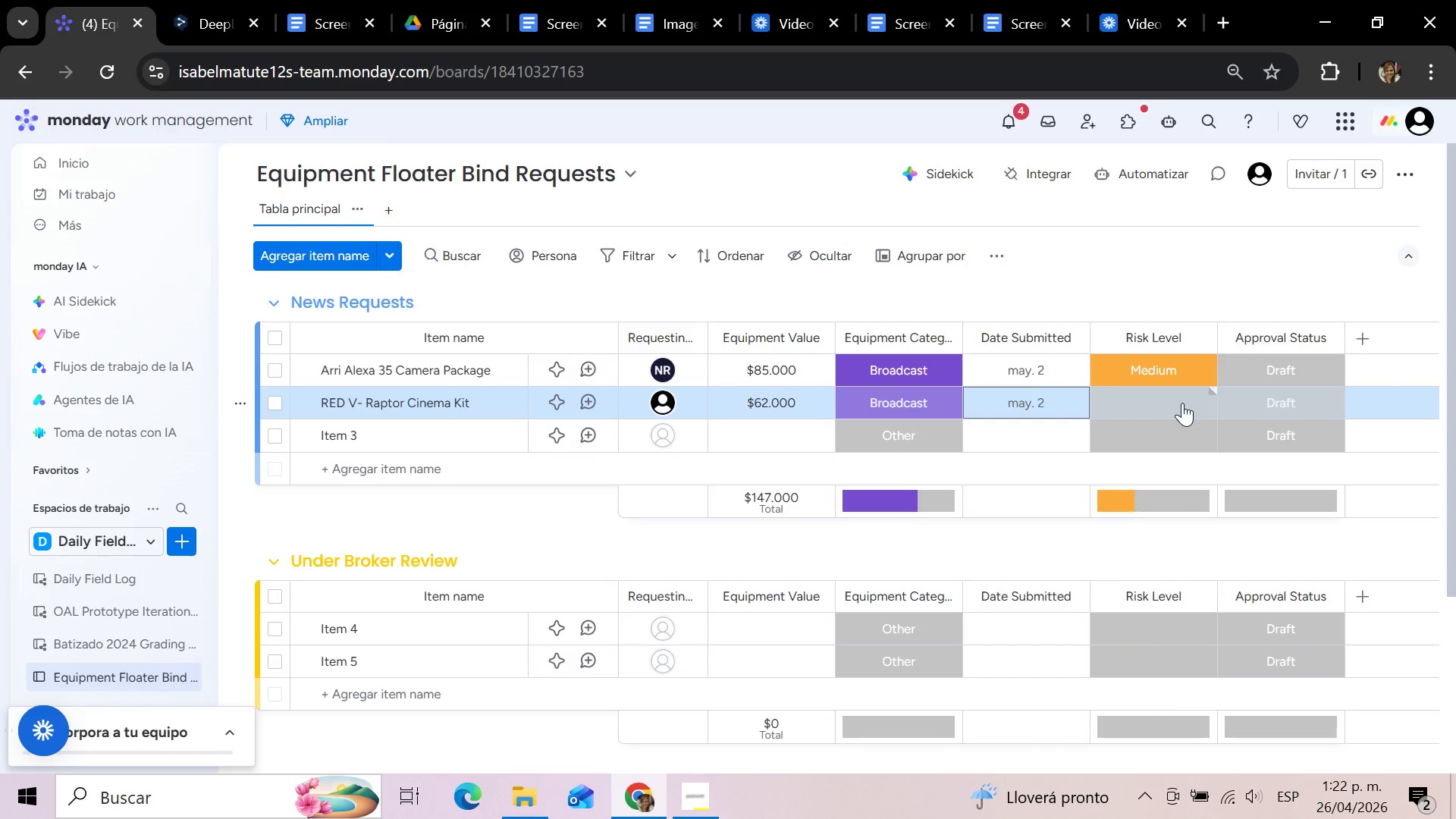 
left_click([1182, 403])
 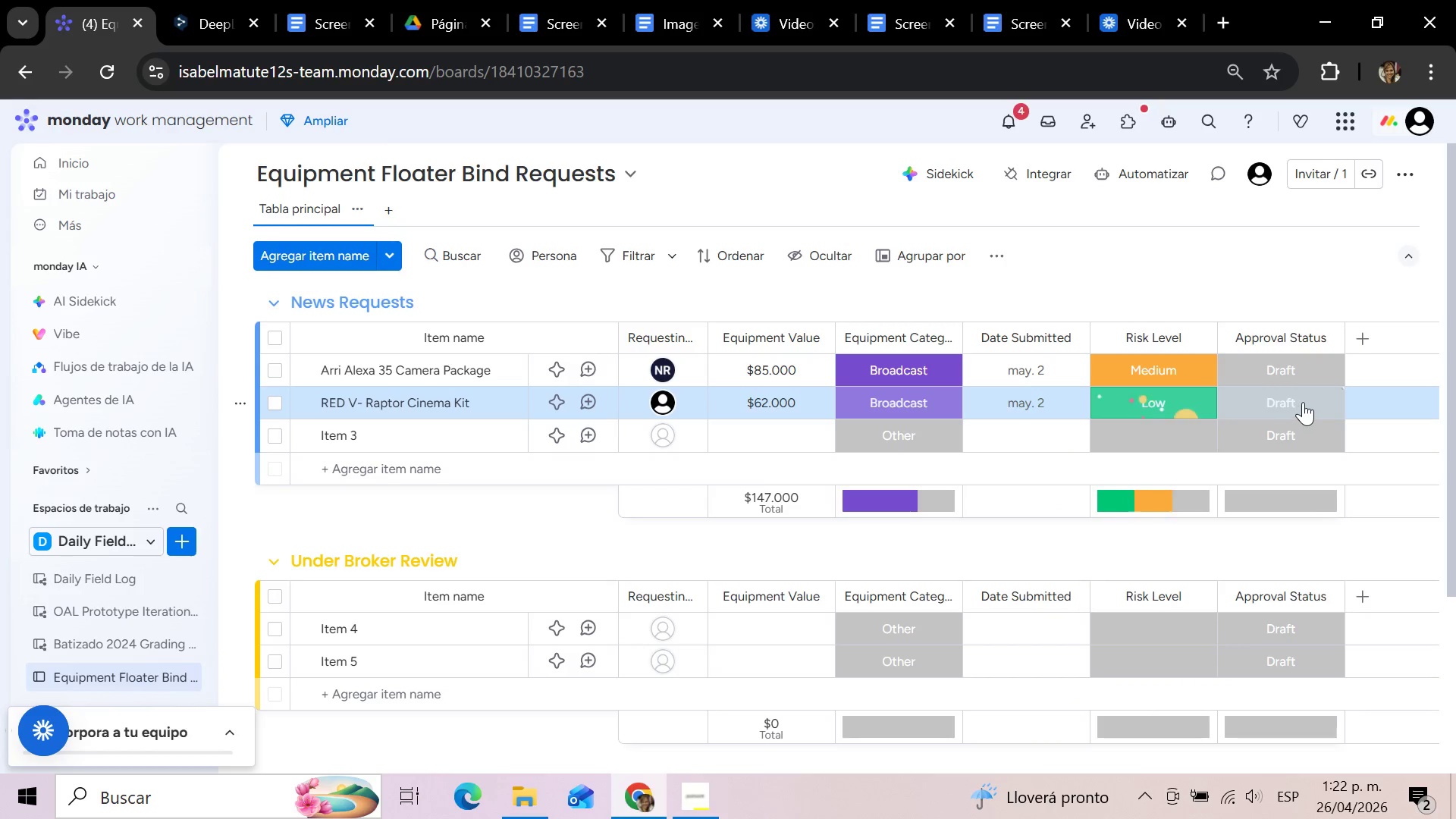 
left_click([1303, 401])
 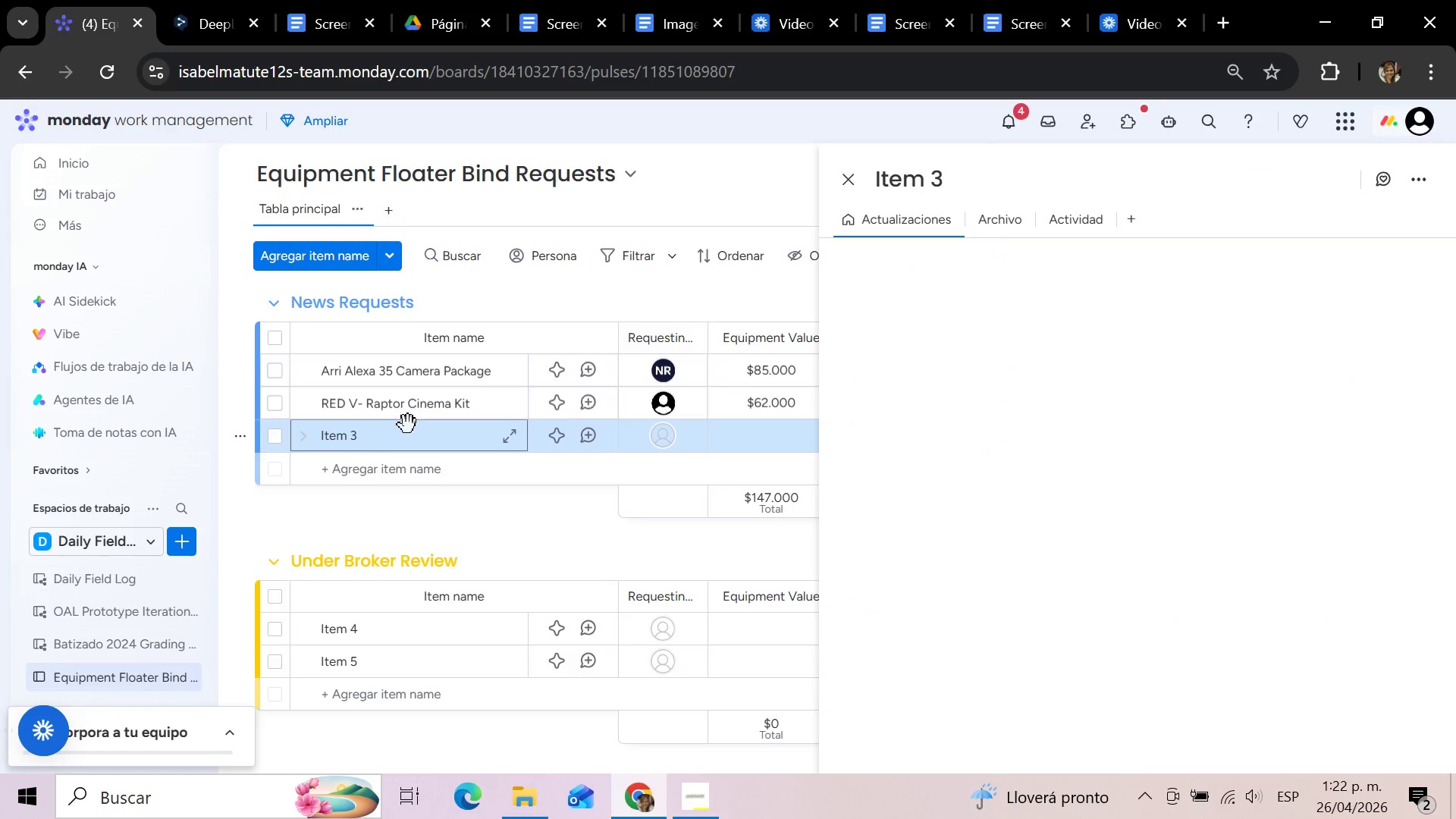 
wait(7.16)
 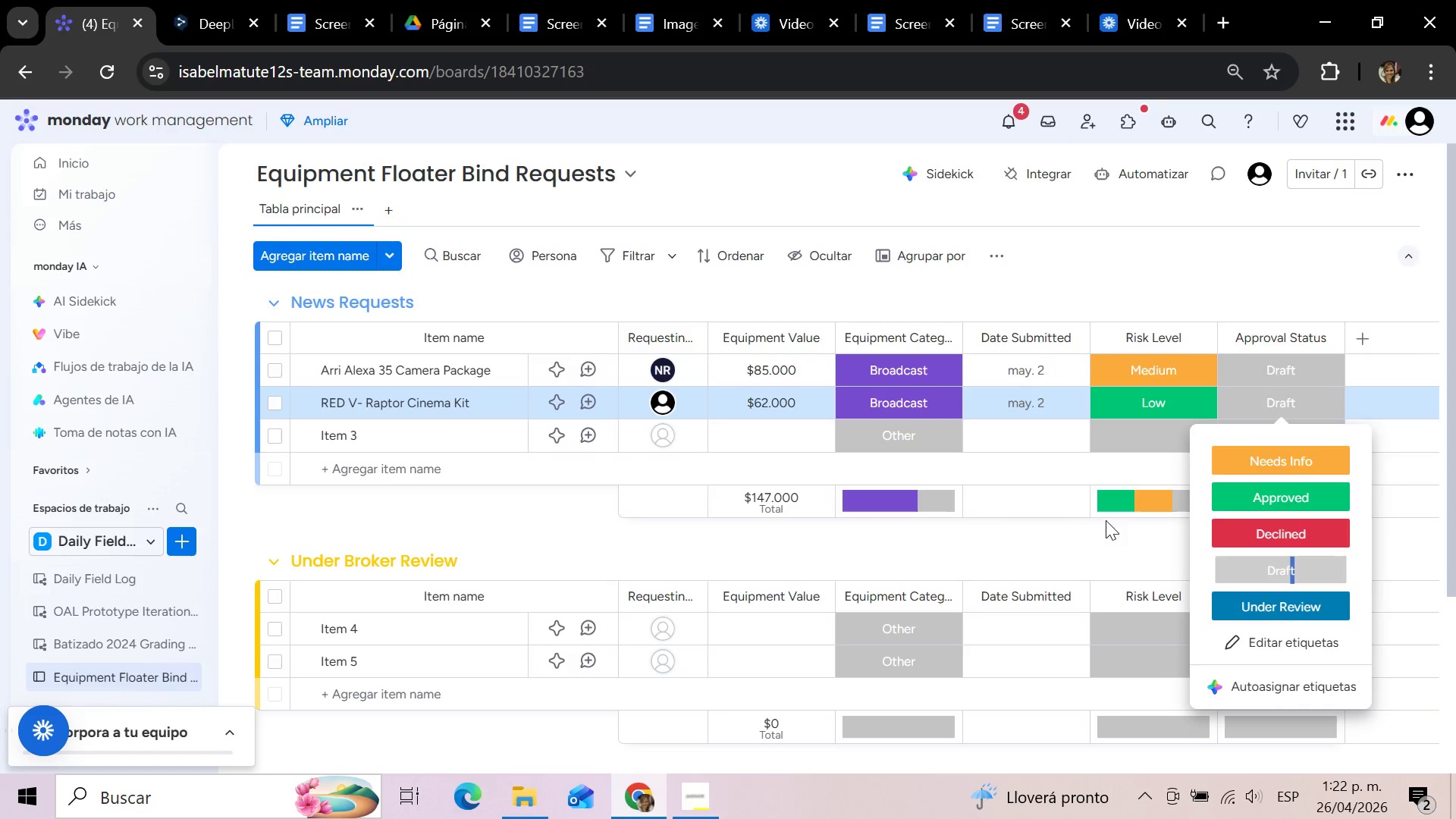 
left_click([946, 174])
 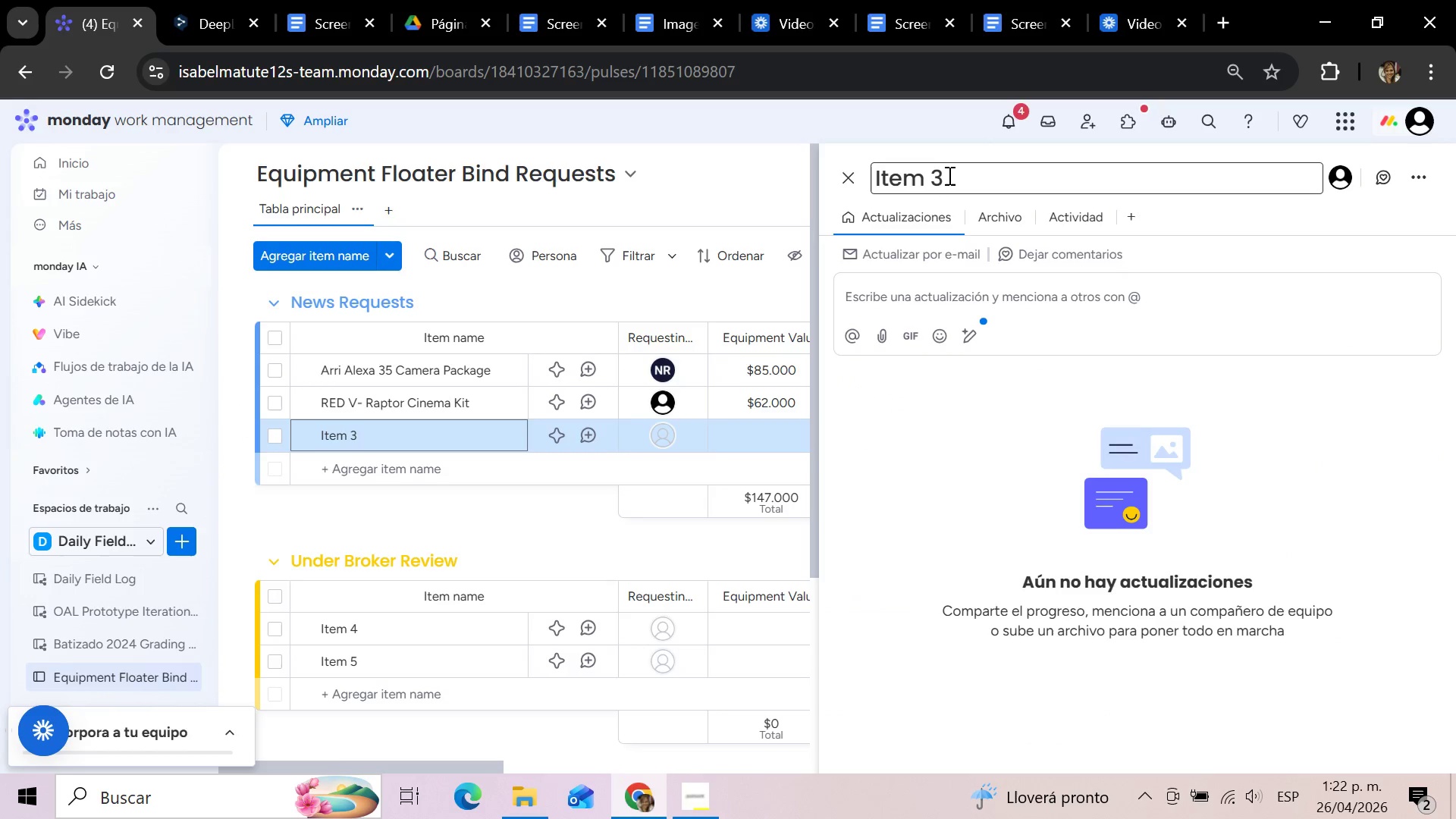 
hold_key(key=Backspace, duration=1.06)
 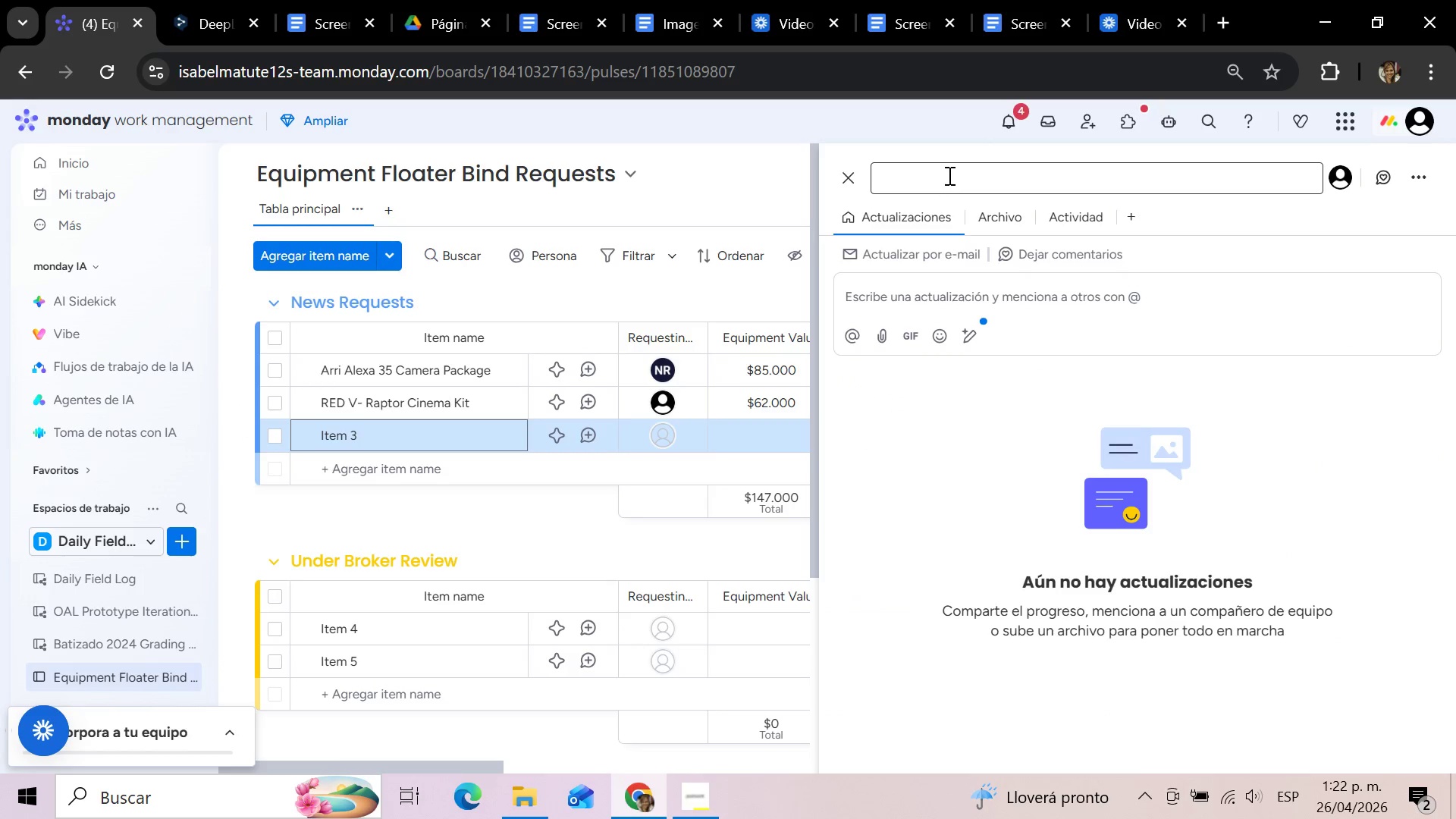 
type(Leica BLK360 Survey Sa)
key(Backspace)
type(canner)
 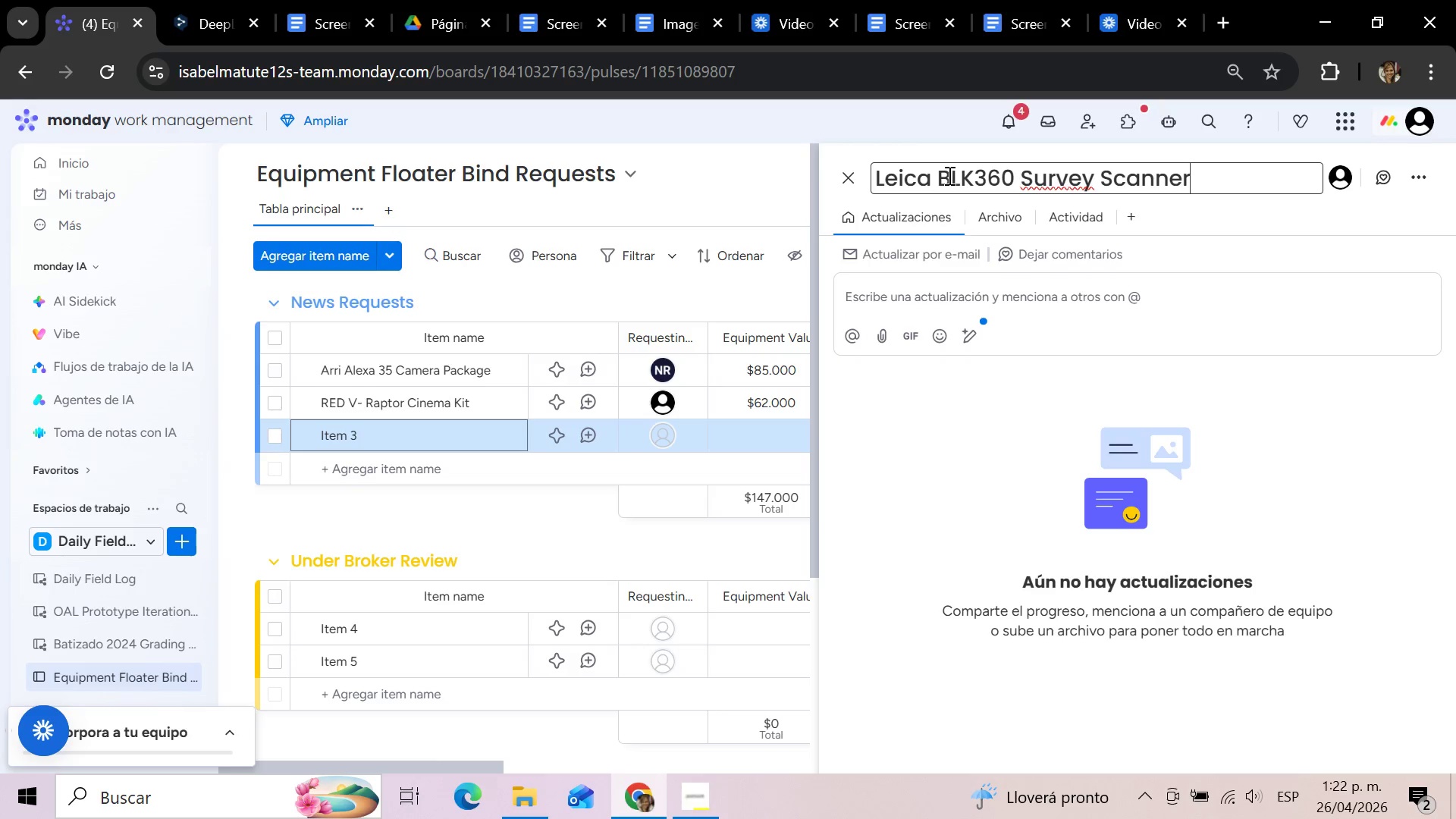 
key(Enter)
 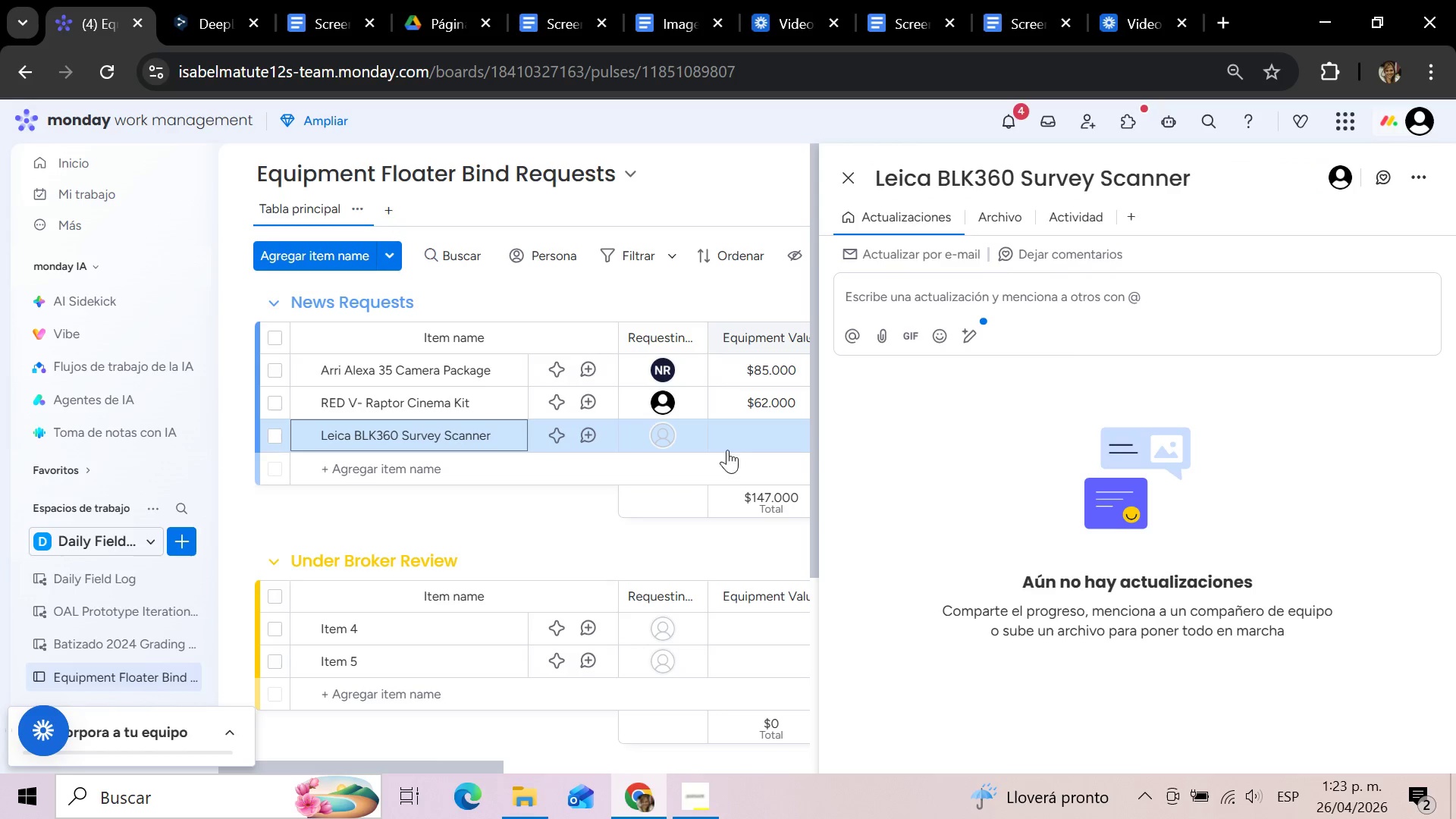 
left_click([532, 543])
 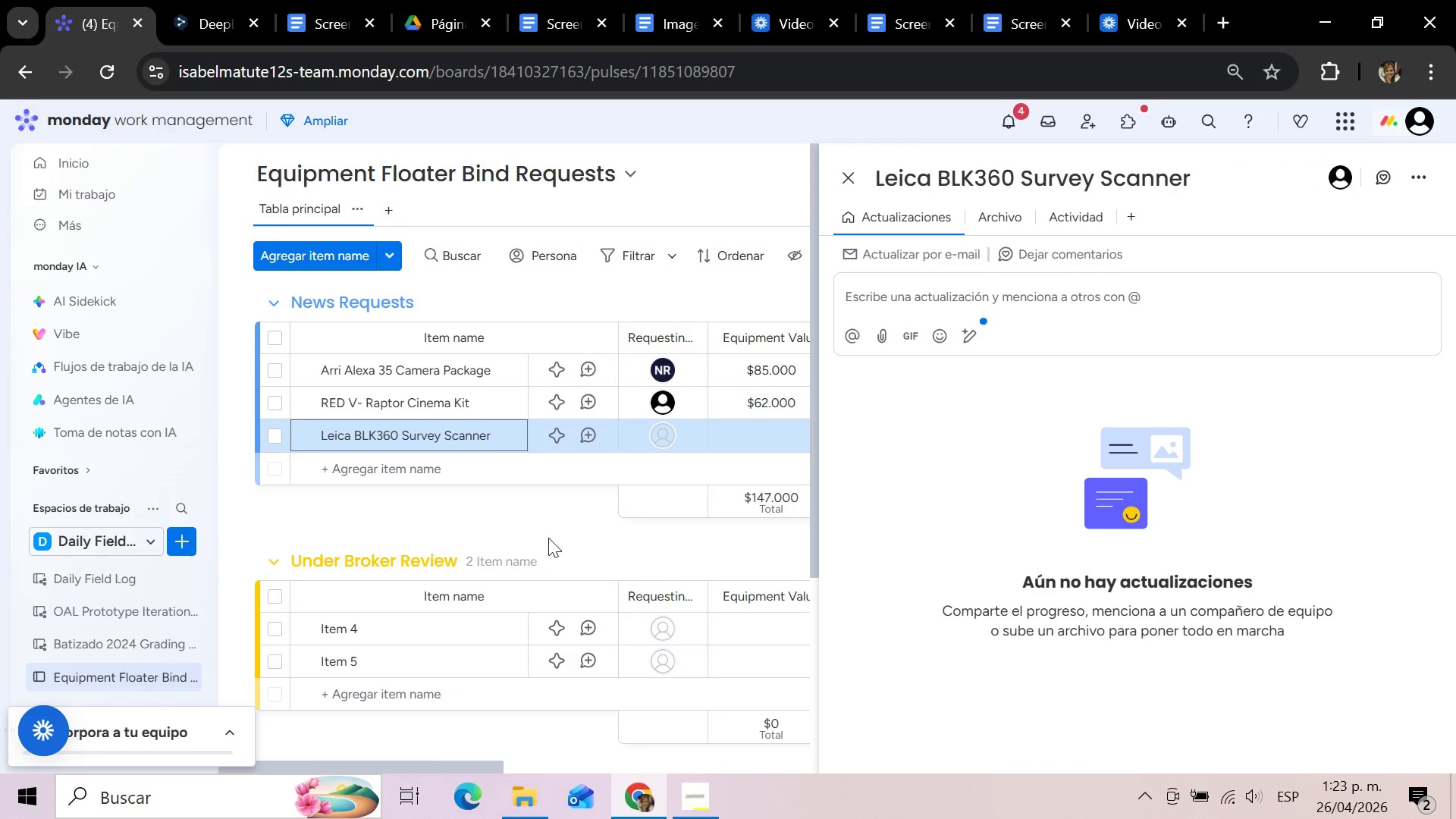 
left_click([579, 535])
 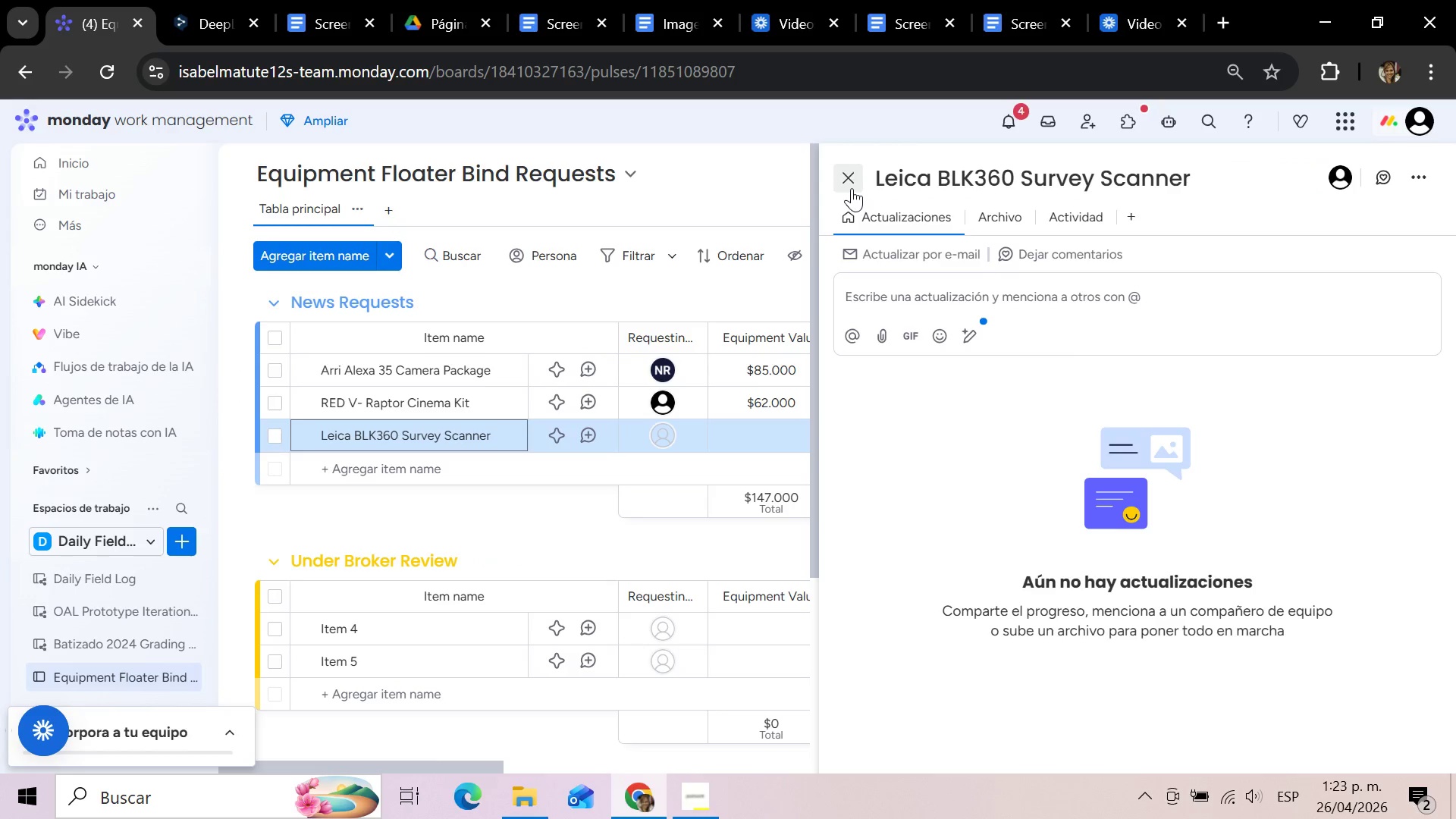 
left_click([852, 177])
 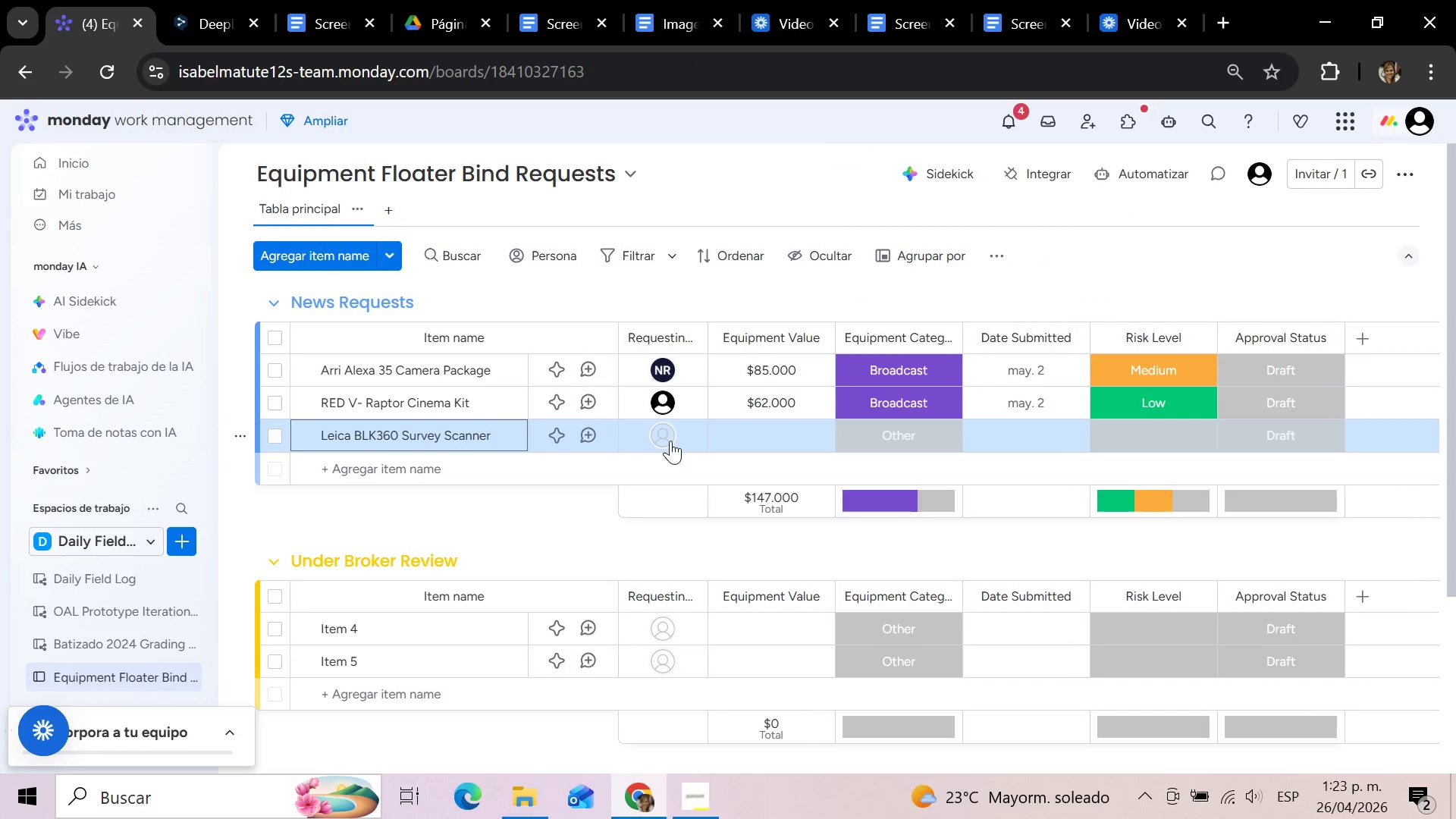 
left_click([670, 441])
 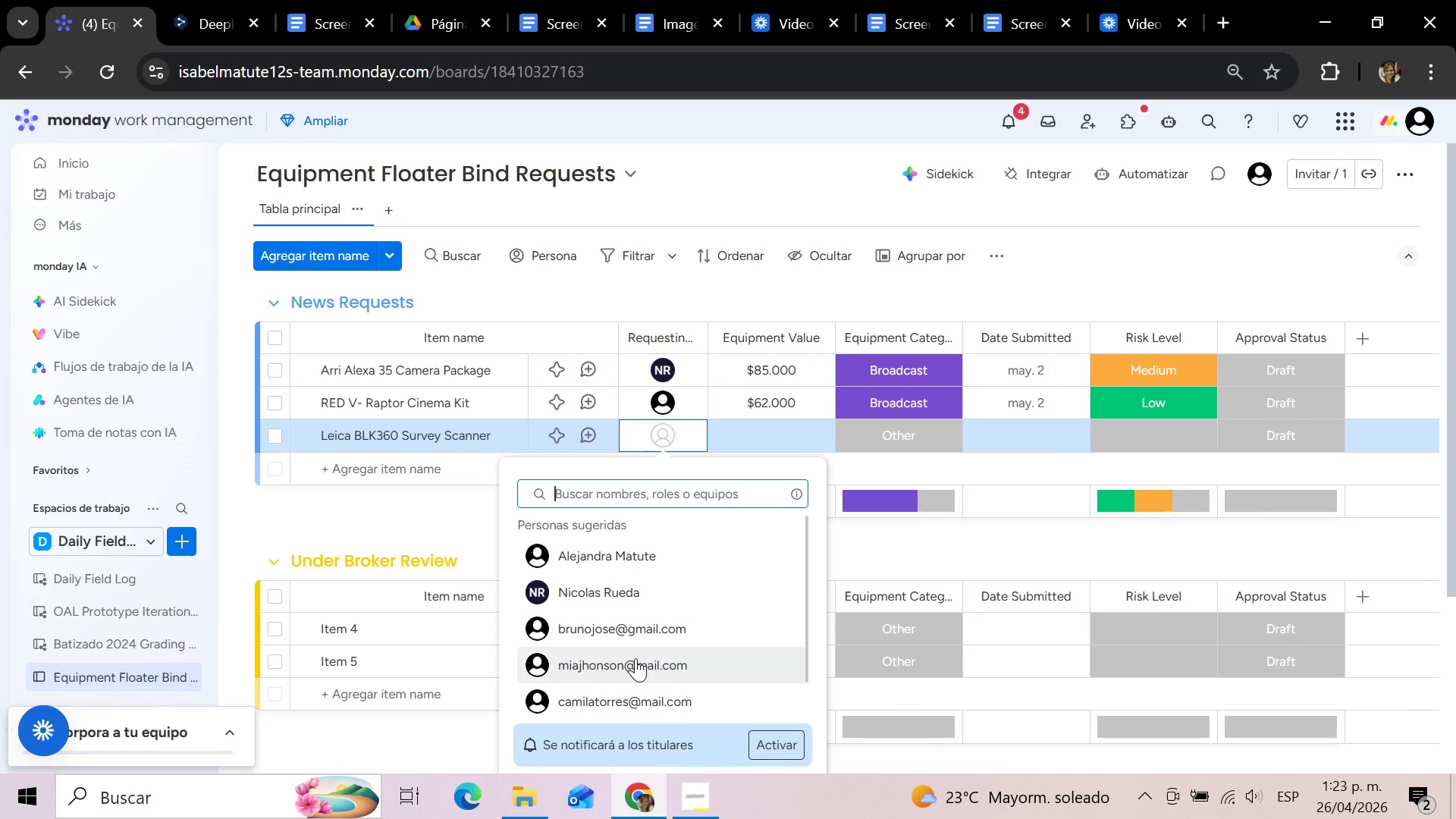 
left_click([635, 699])
 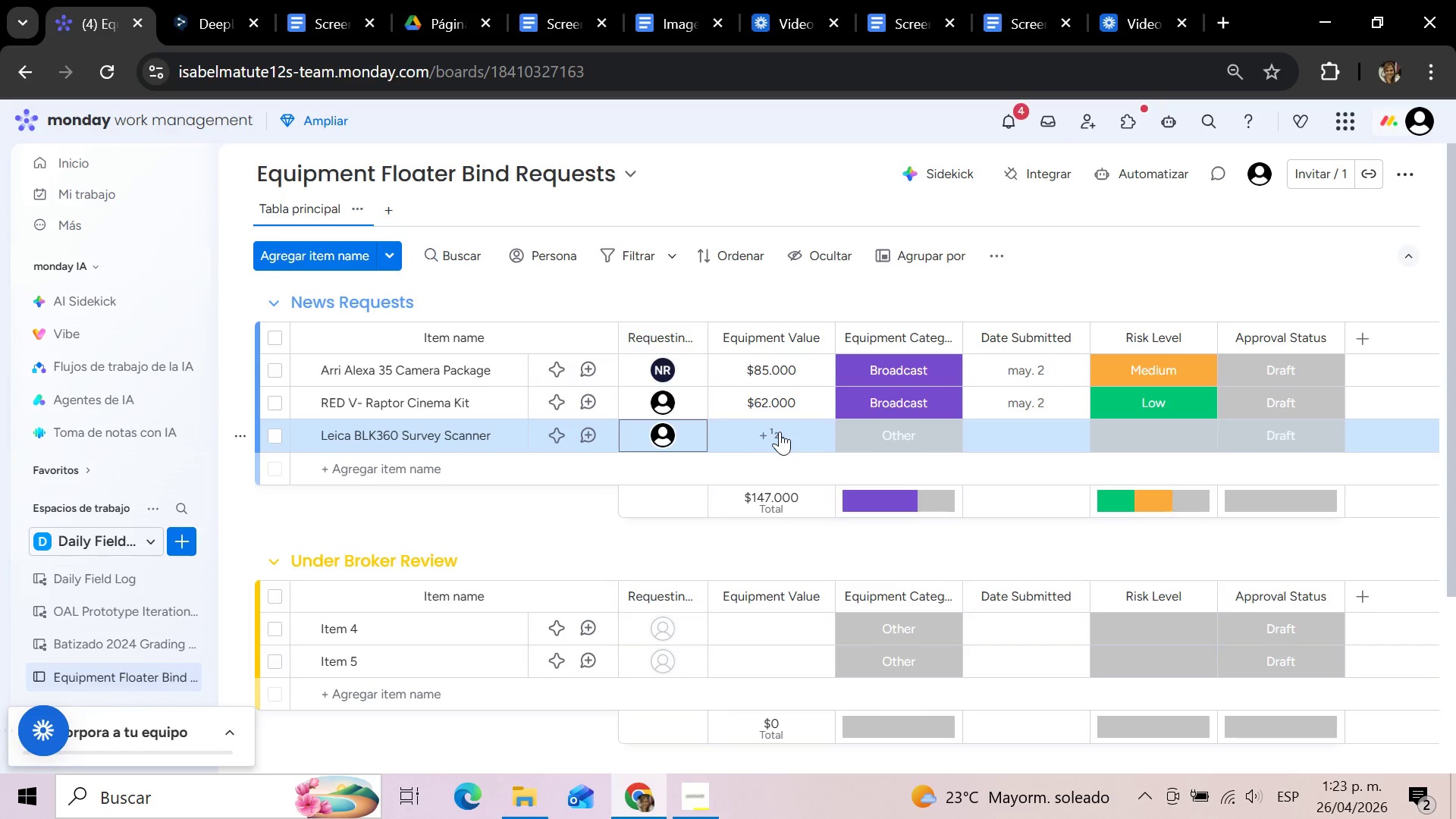 
left_click([780, 431])
 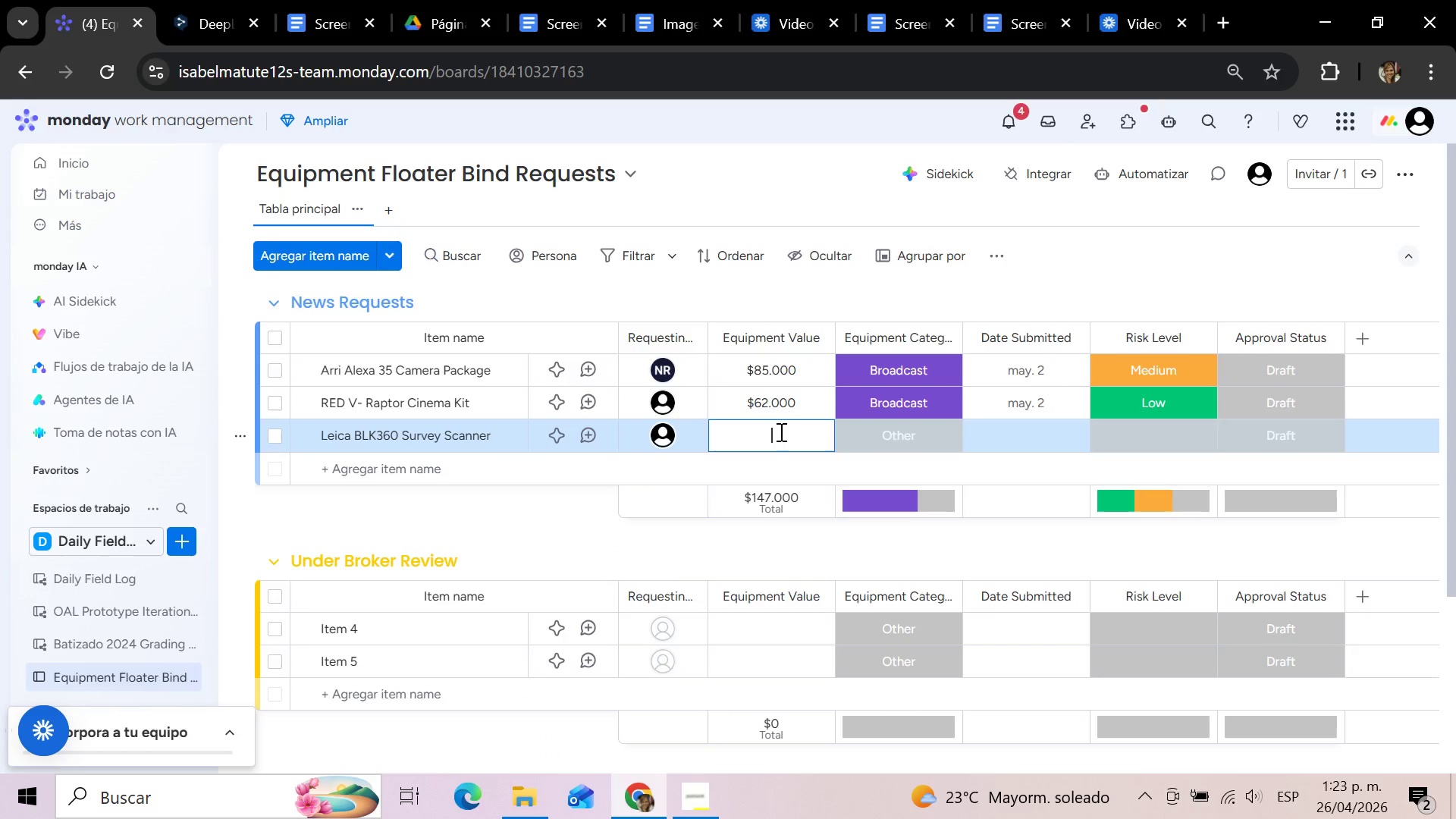 
type(28000)
 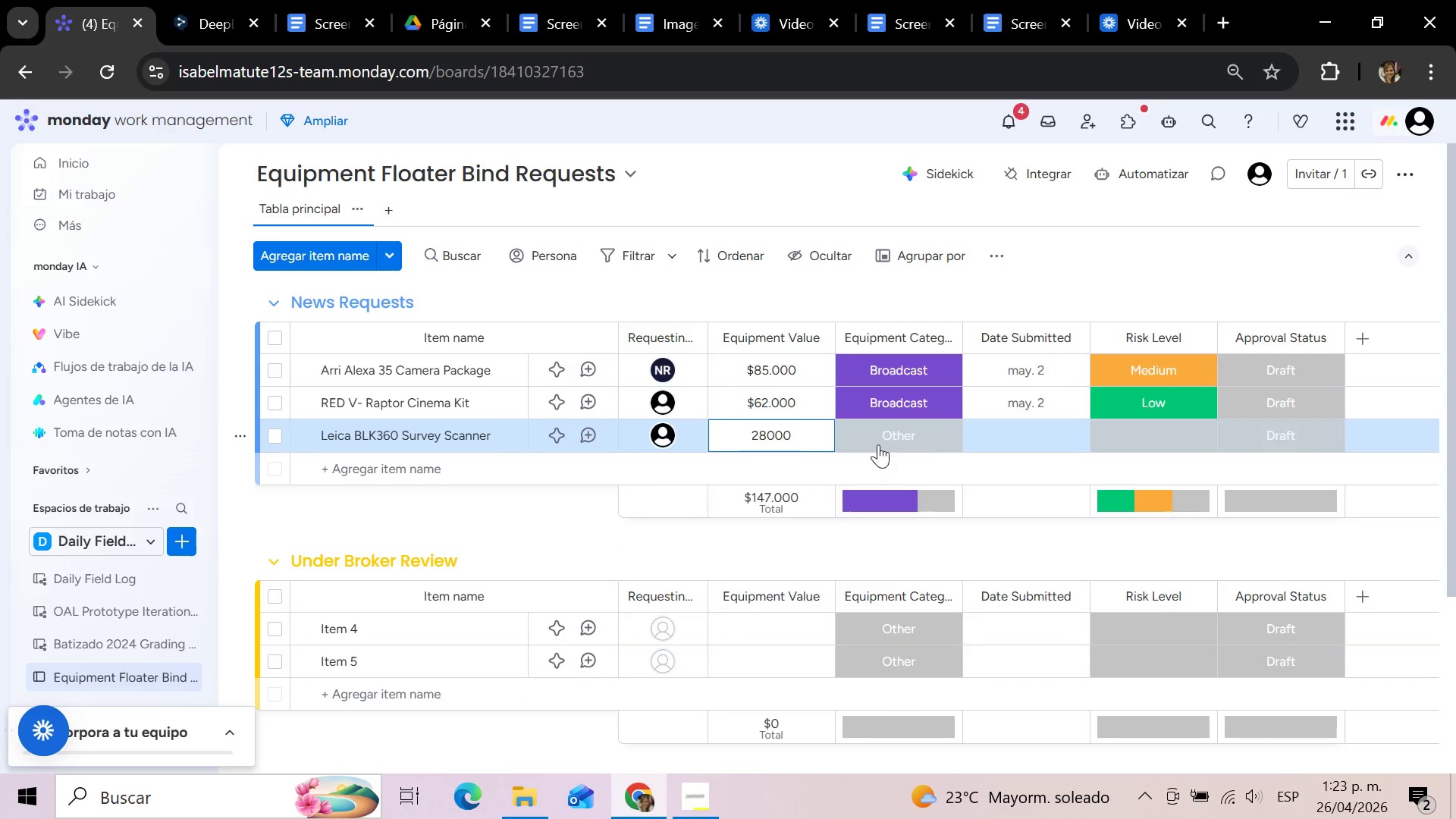 
left_click([919, 437])
 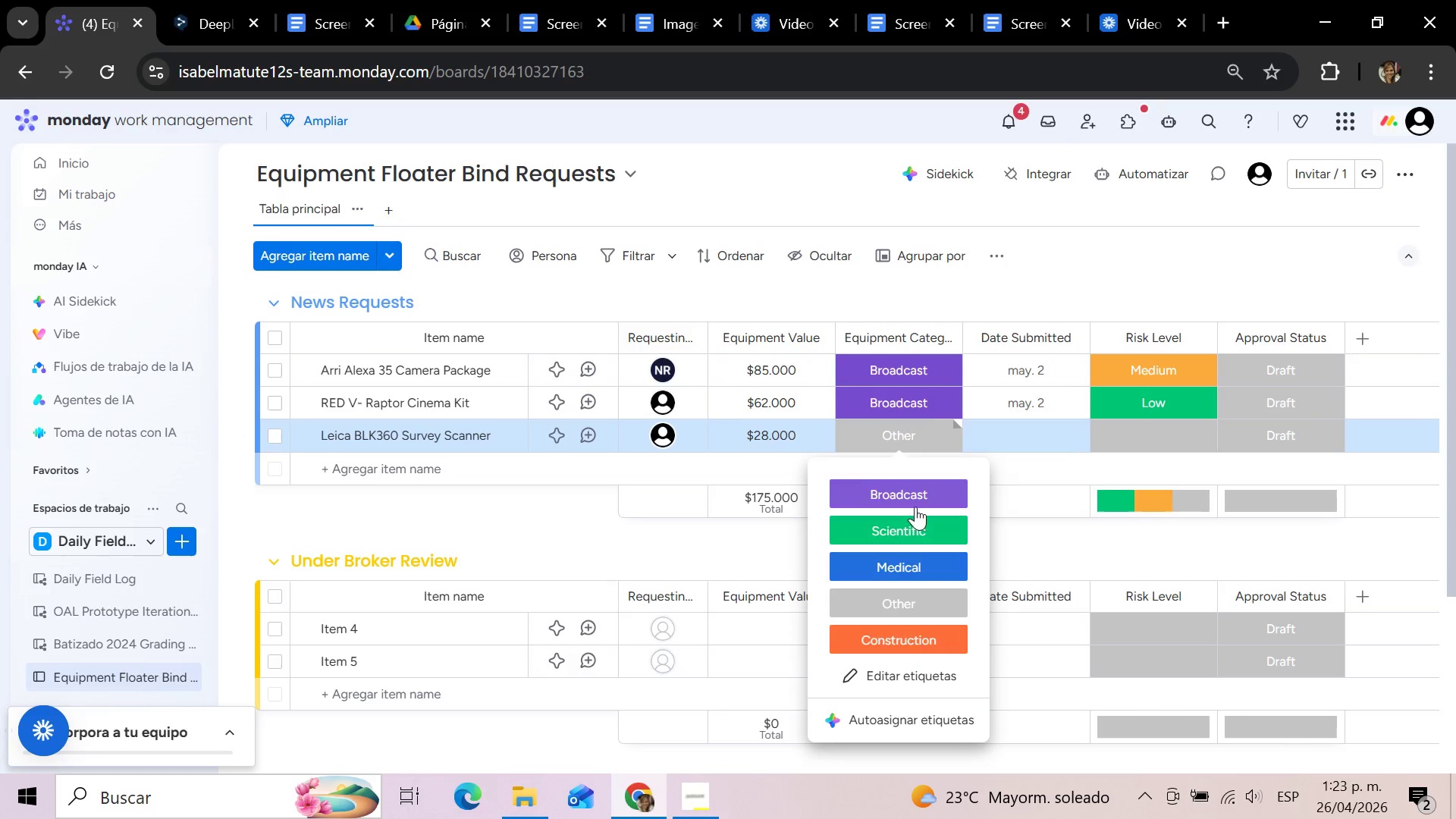 
left_click([914, 535])
 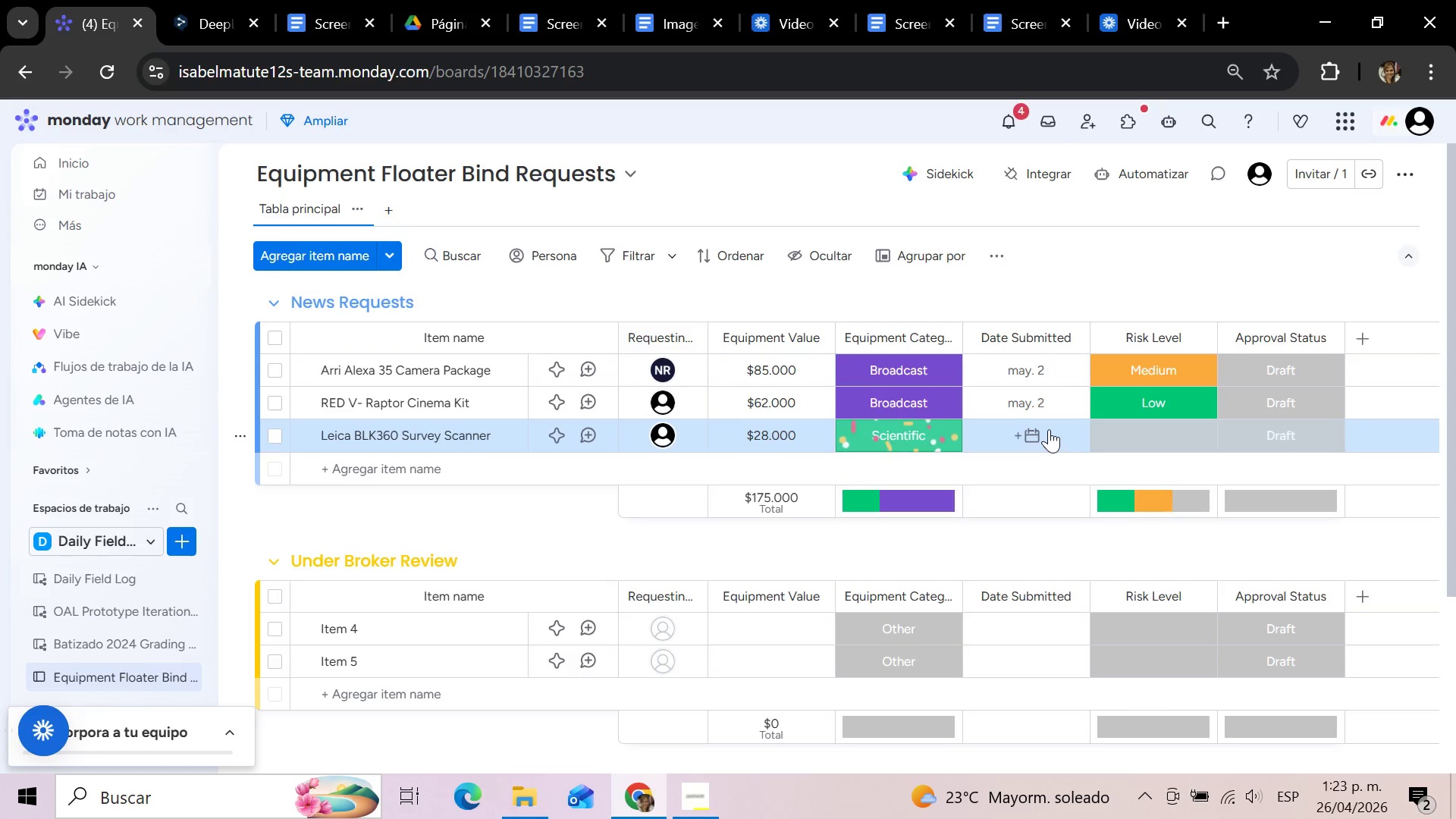 
left_click([1049, 429])
 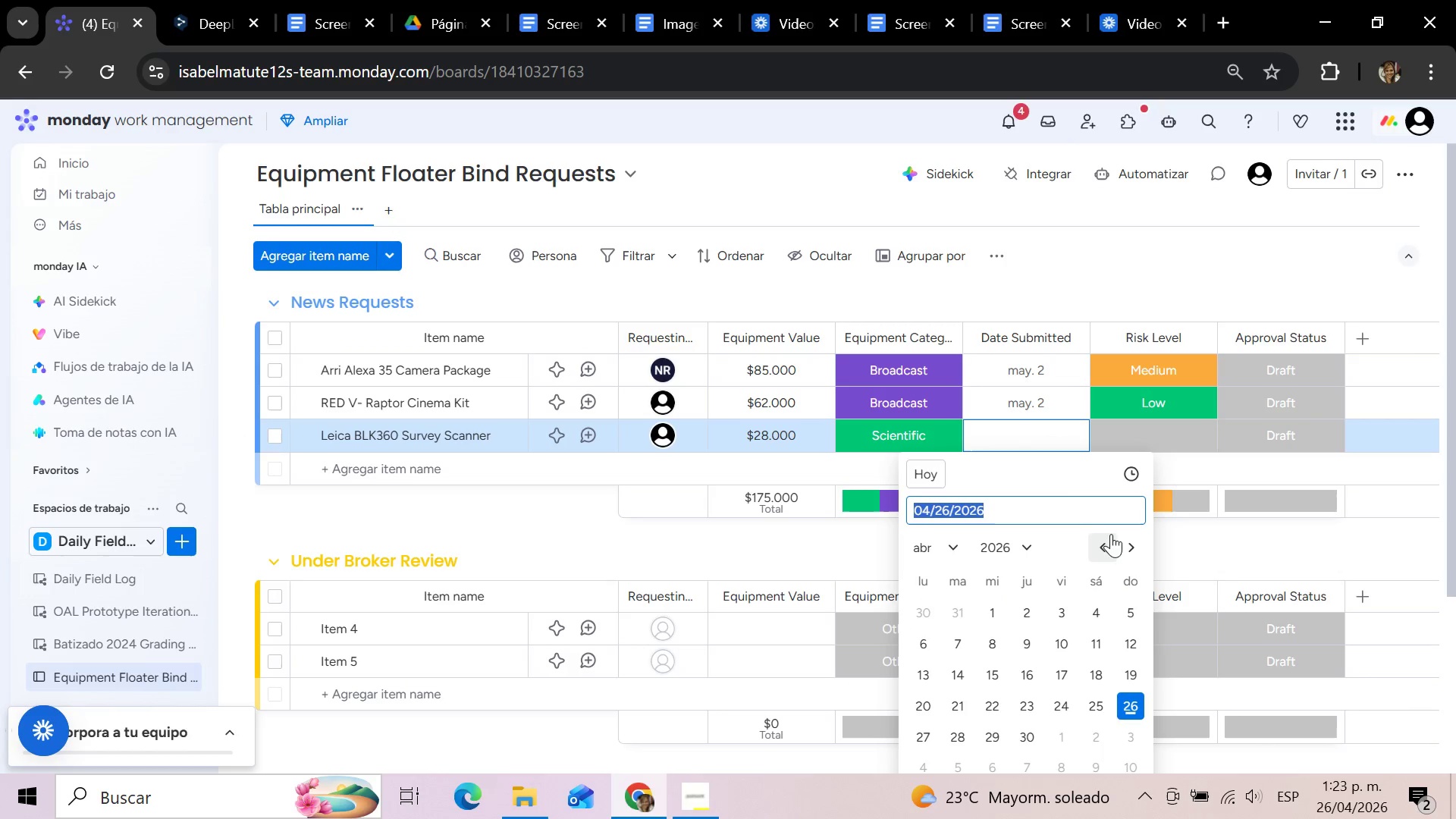 
left_click([1128, 548])
 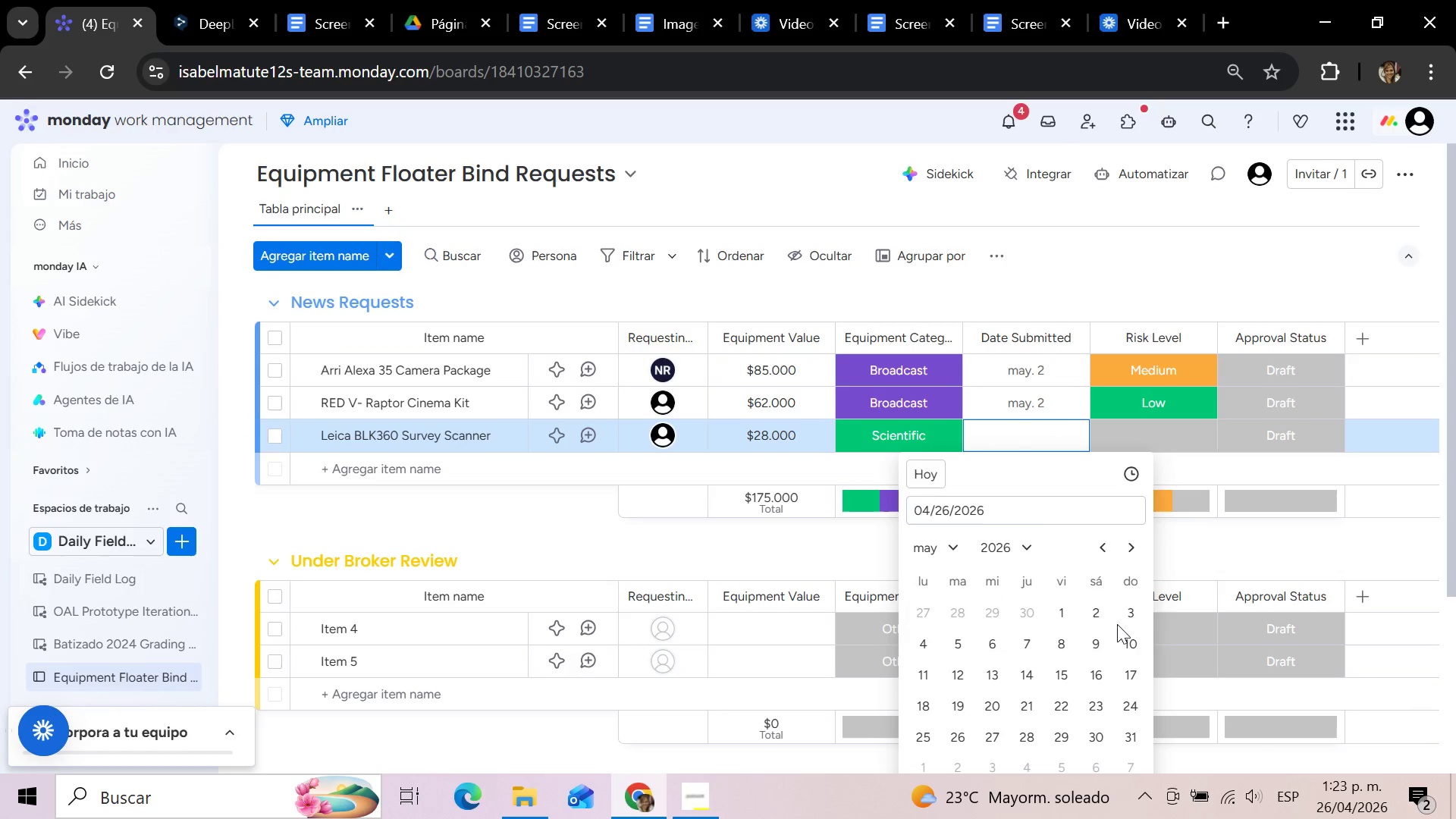 
left_click([1134, 617])
 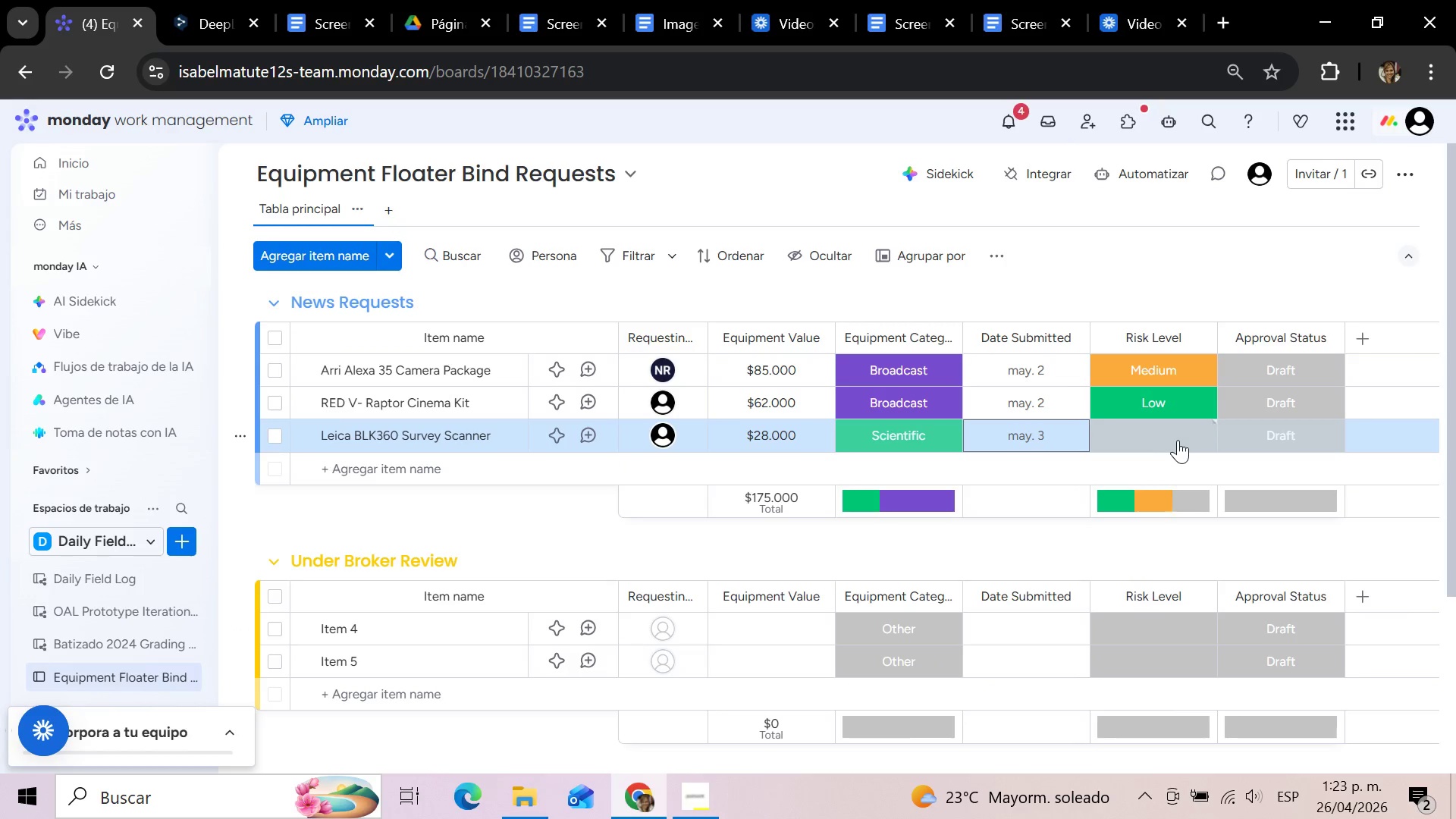 
left_click([1178, 440])
 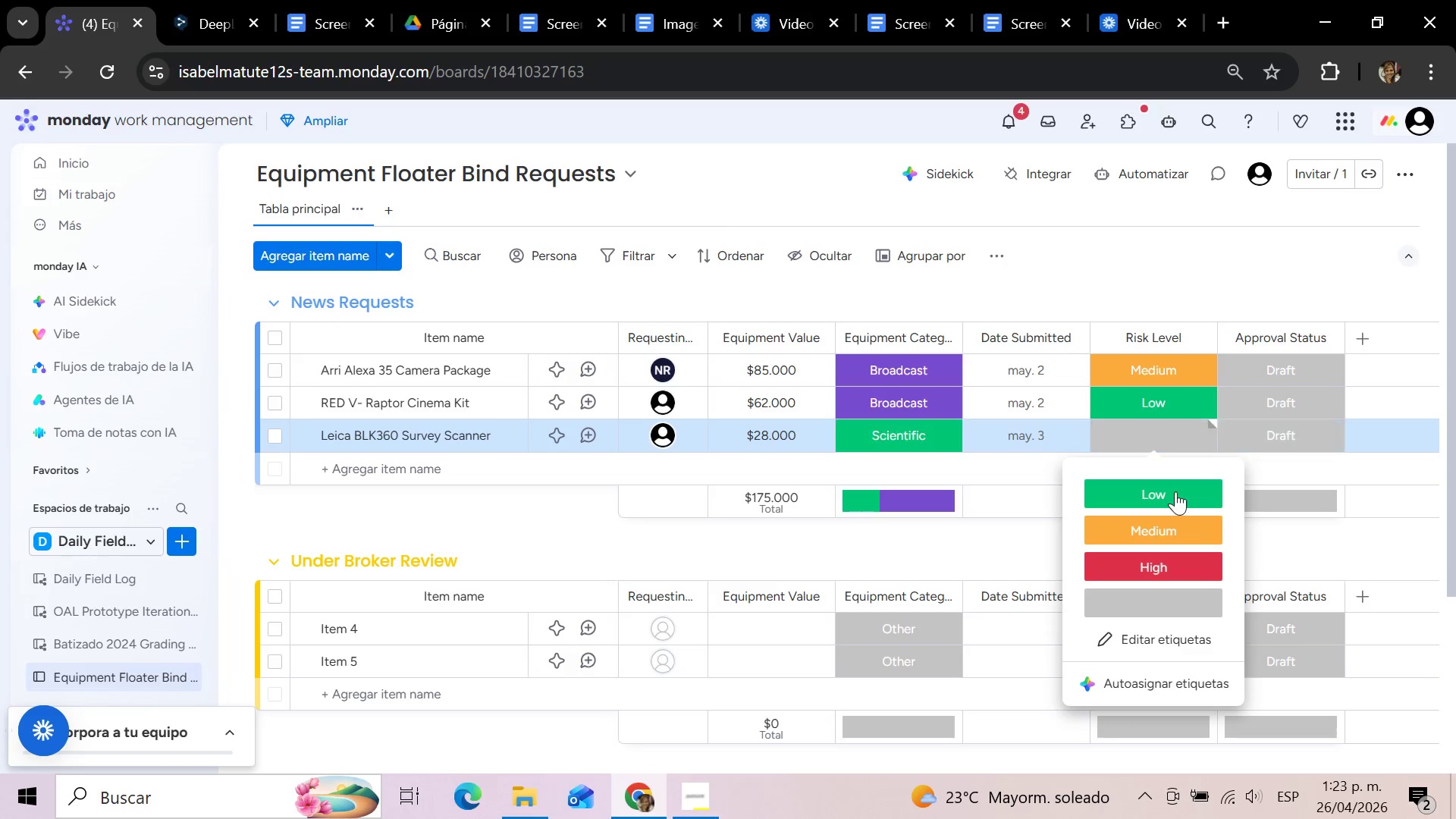 
left_click([1172, 532])
 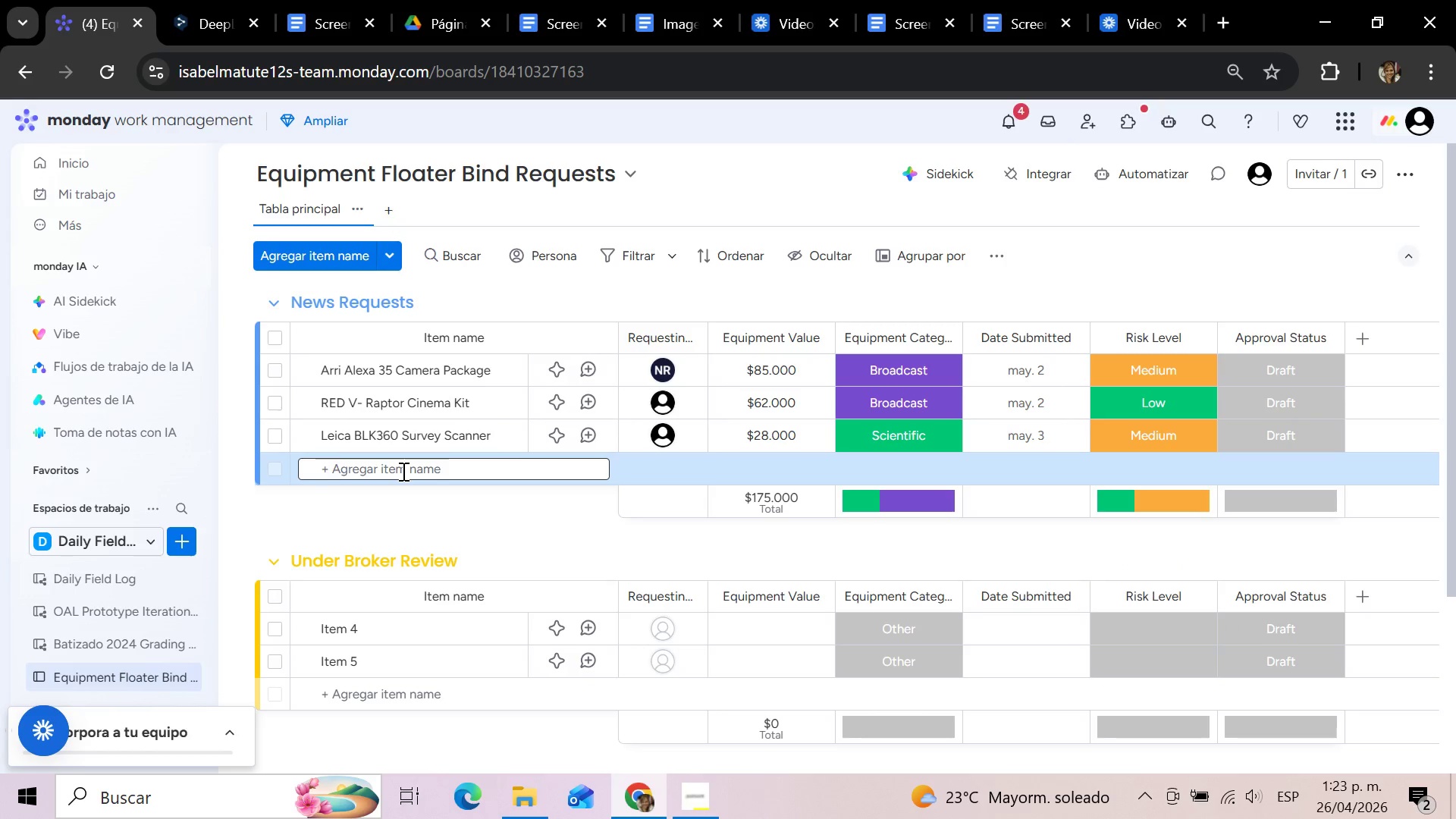 
wait(7.01)
 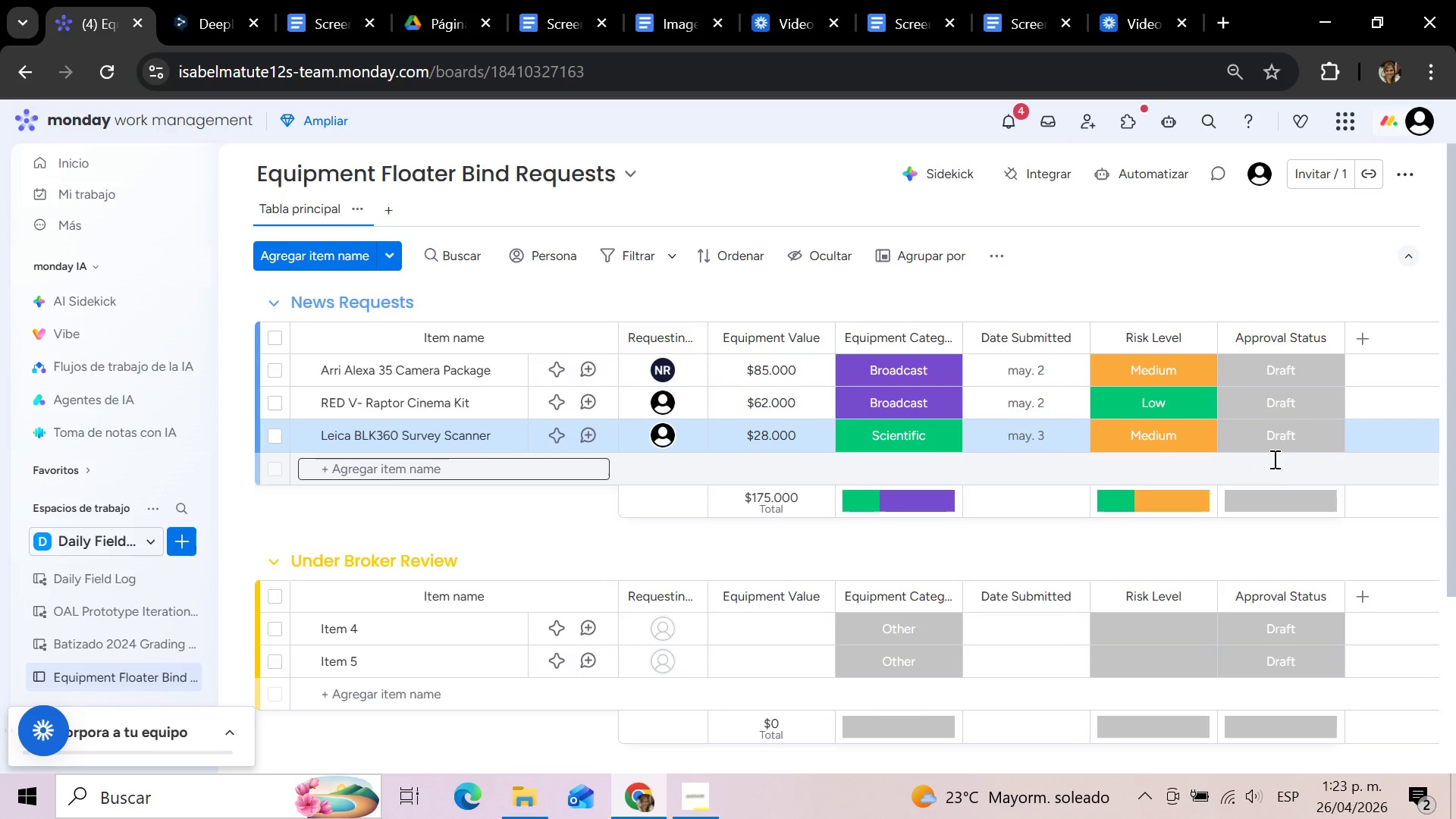 
type(Portable Ultrao)
key(Backspace)
type(sound Imaag)
key(Backspace)
key(Backspace)
type(ging Unit)
 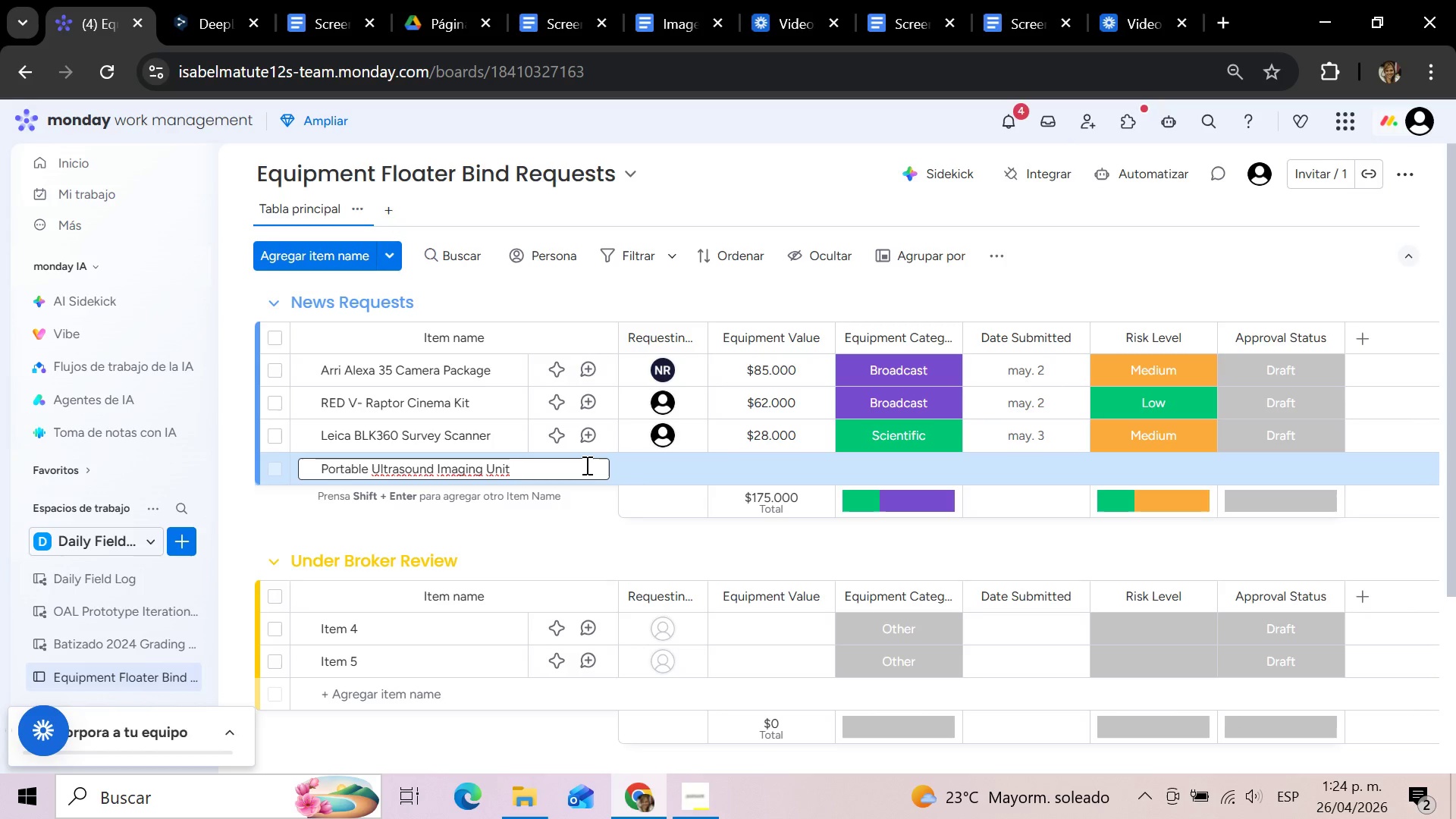 
left_click([583, 535])
 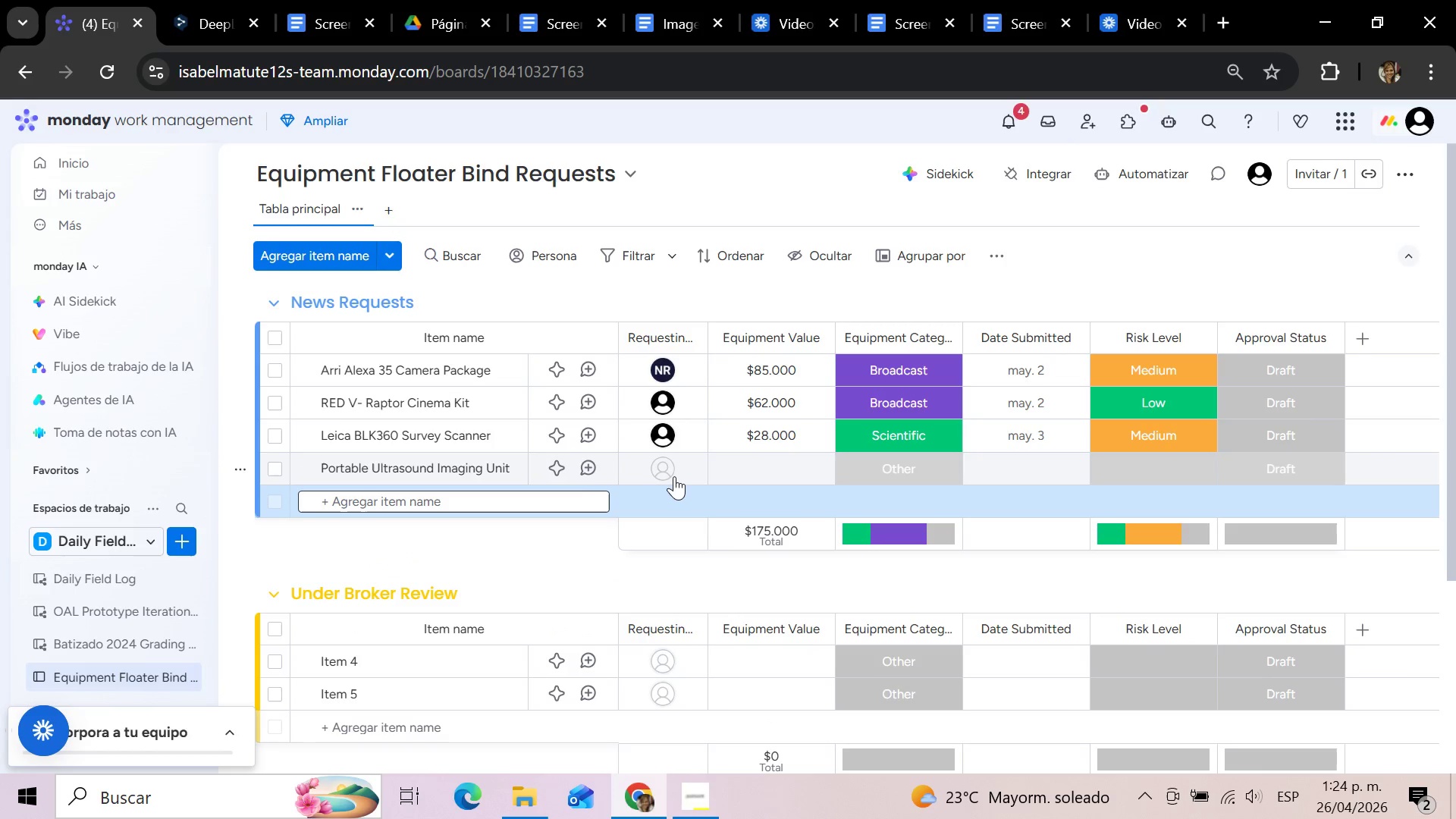 
left_click([677, 476])
 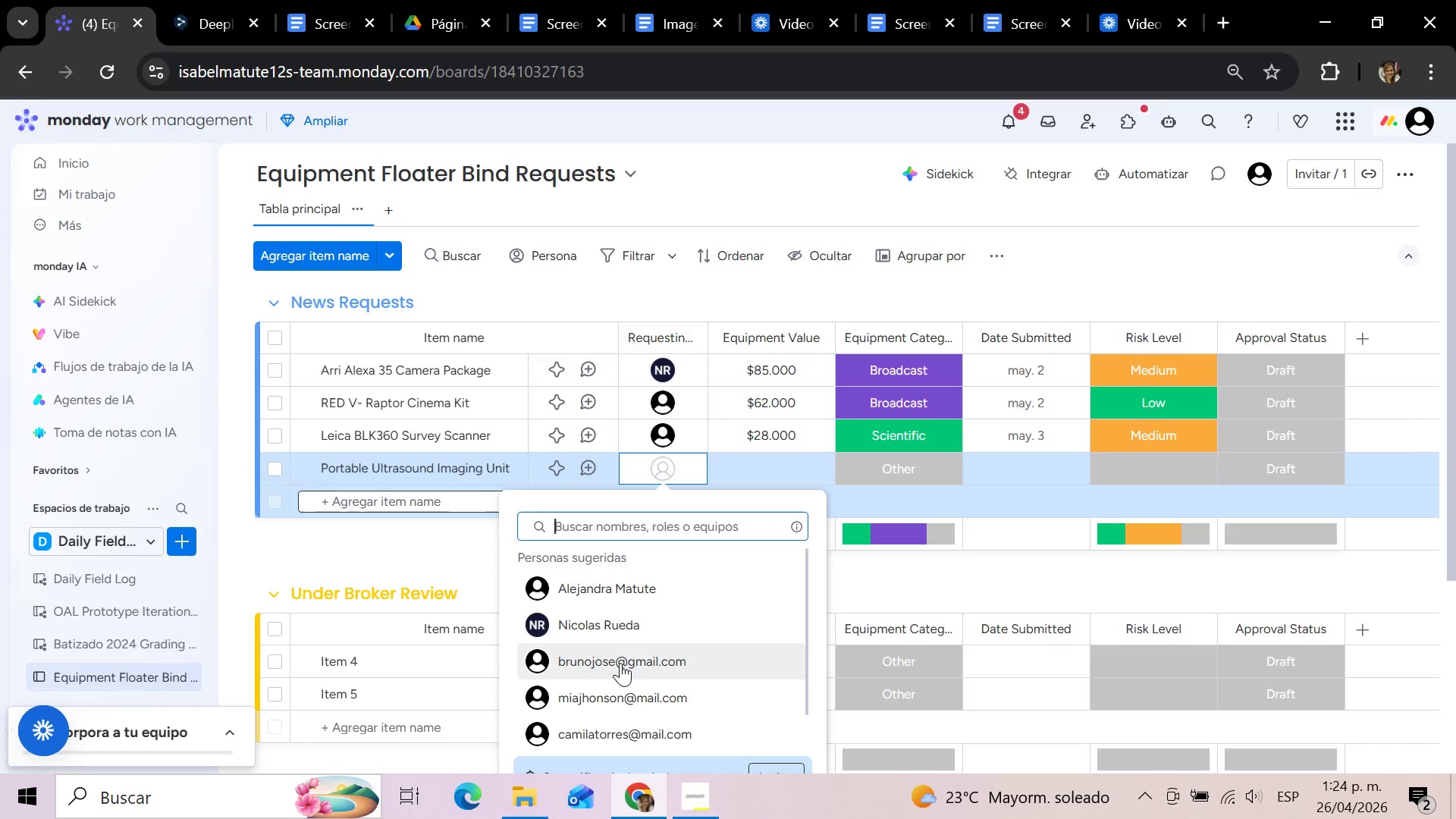 
left_click([619, 689])
 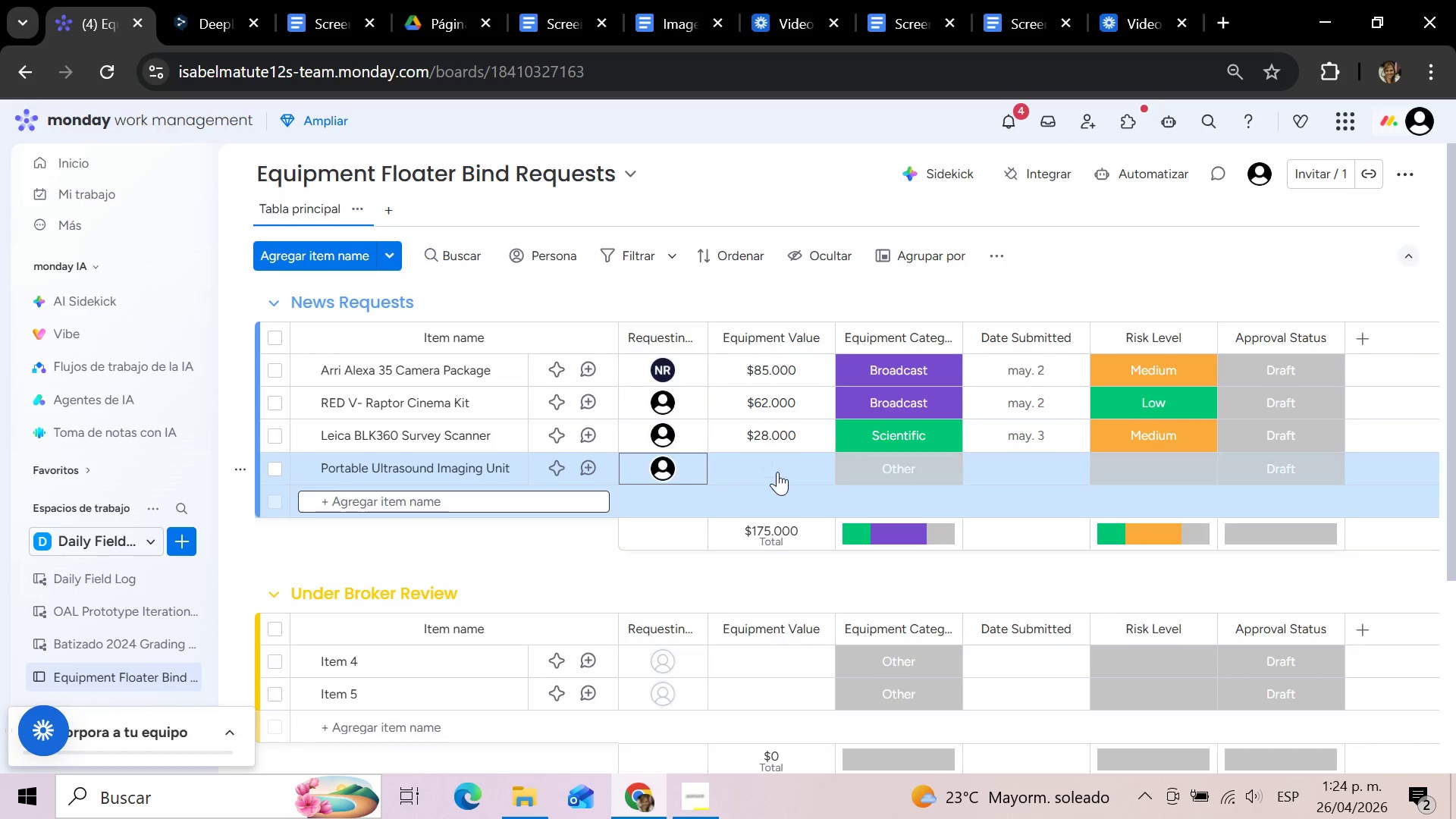 
left_click([775, 466])
 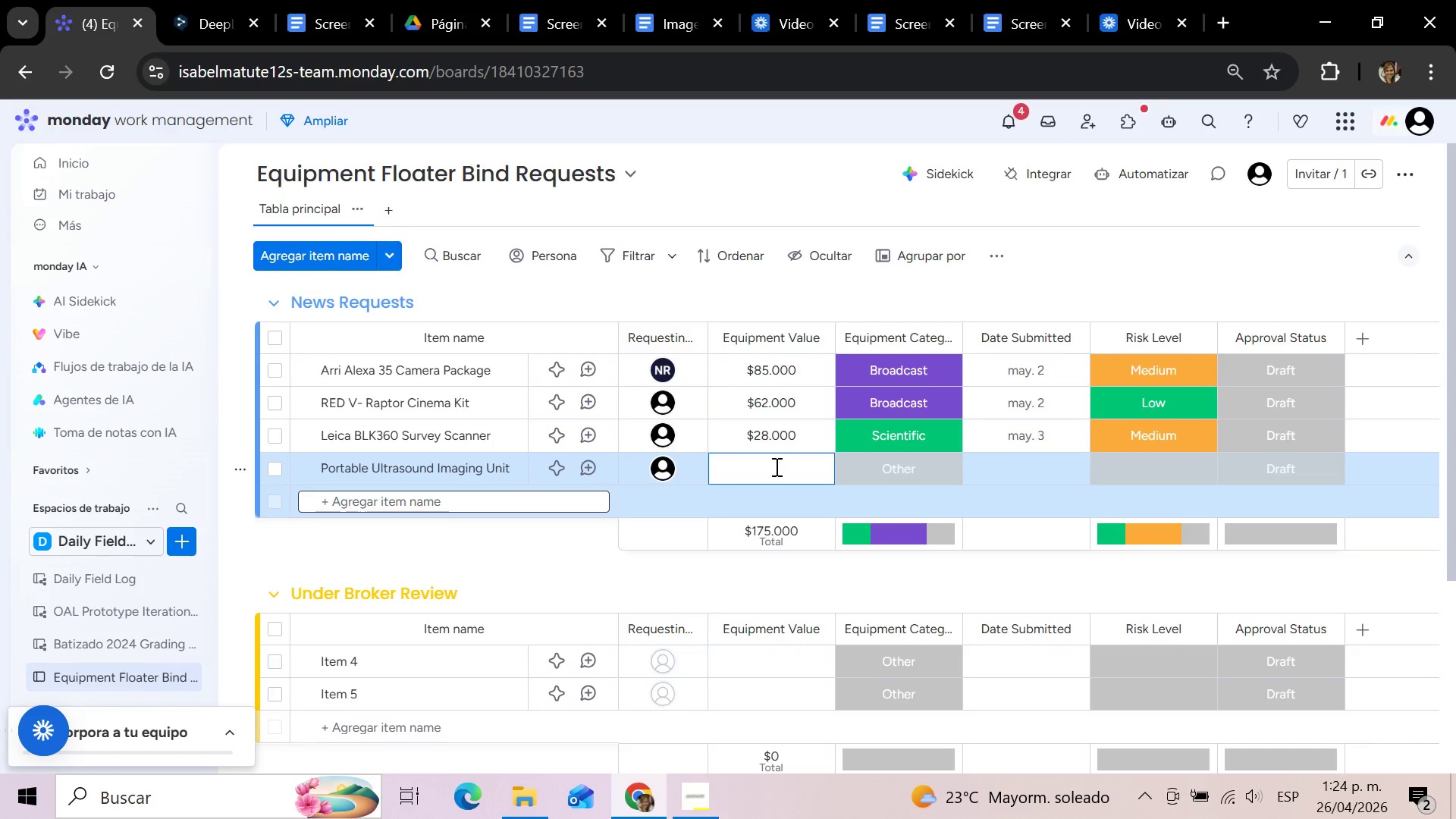 
left_click([775, 466])
 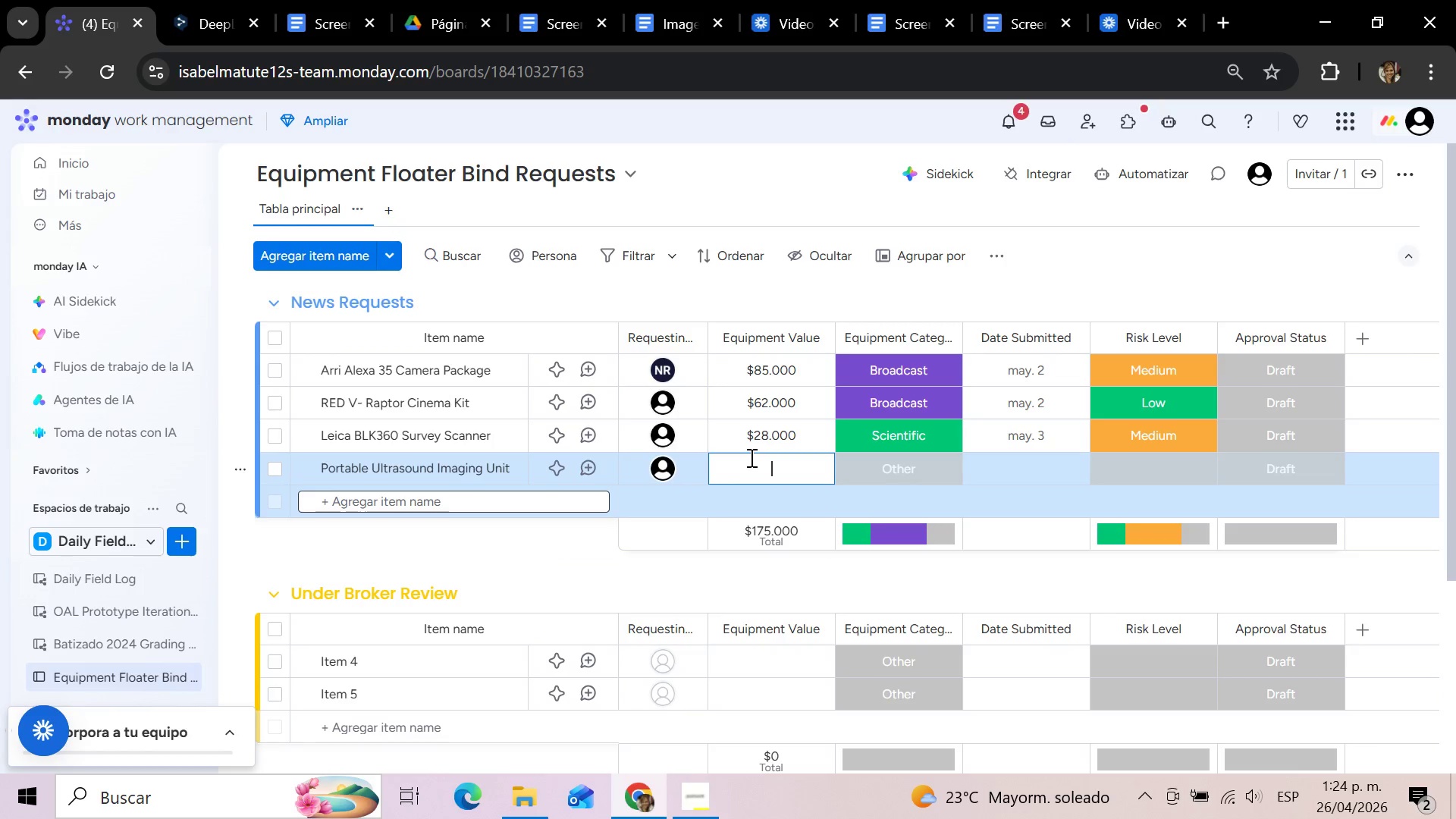 
type(47000)
 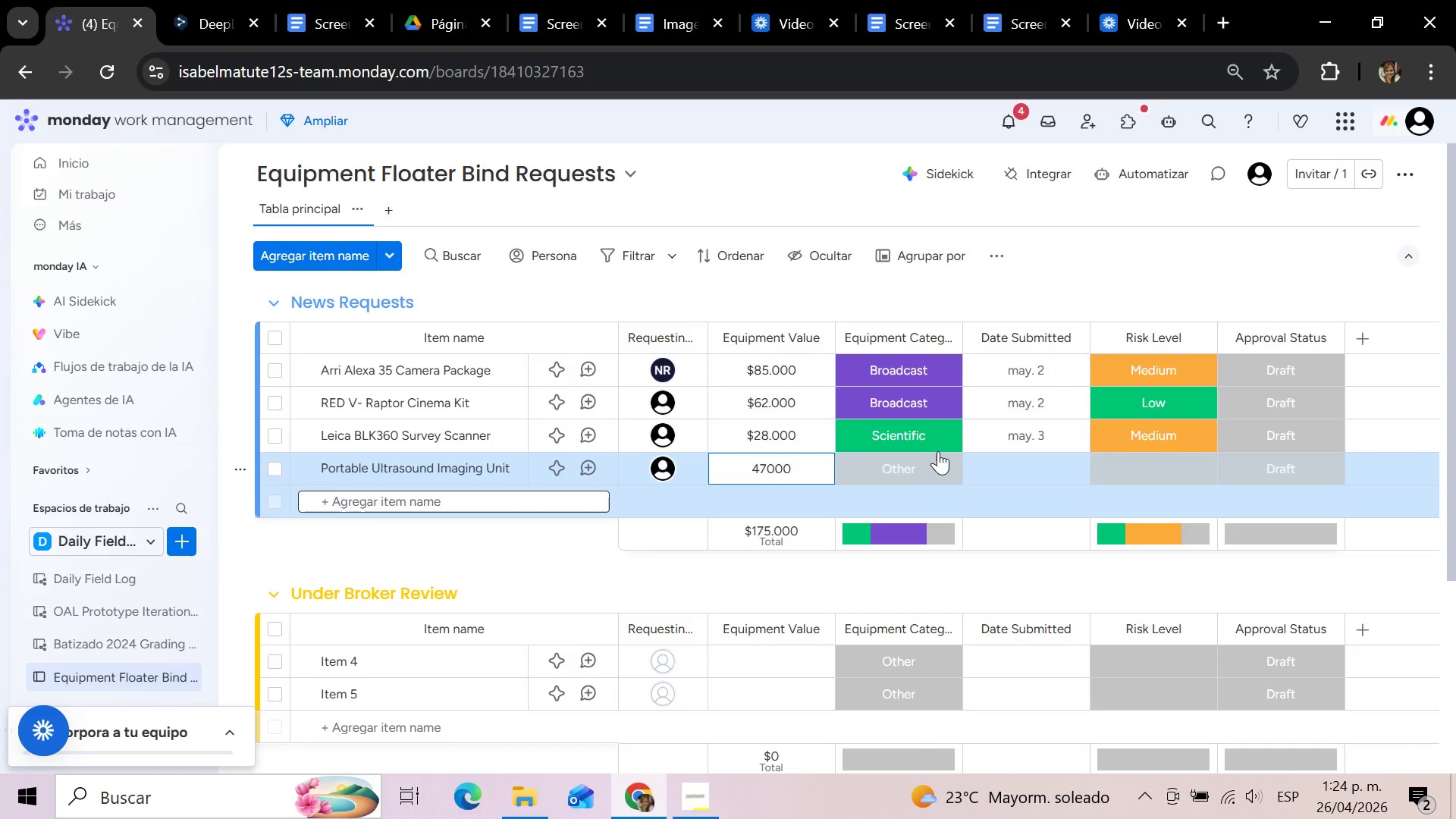 
left_click([913, 466])
 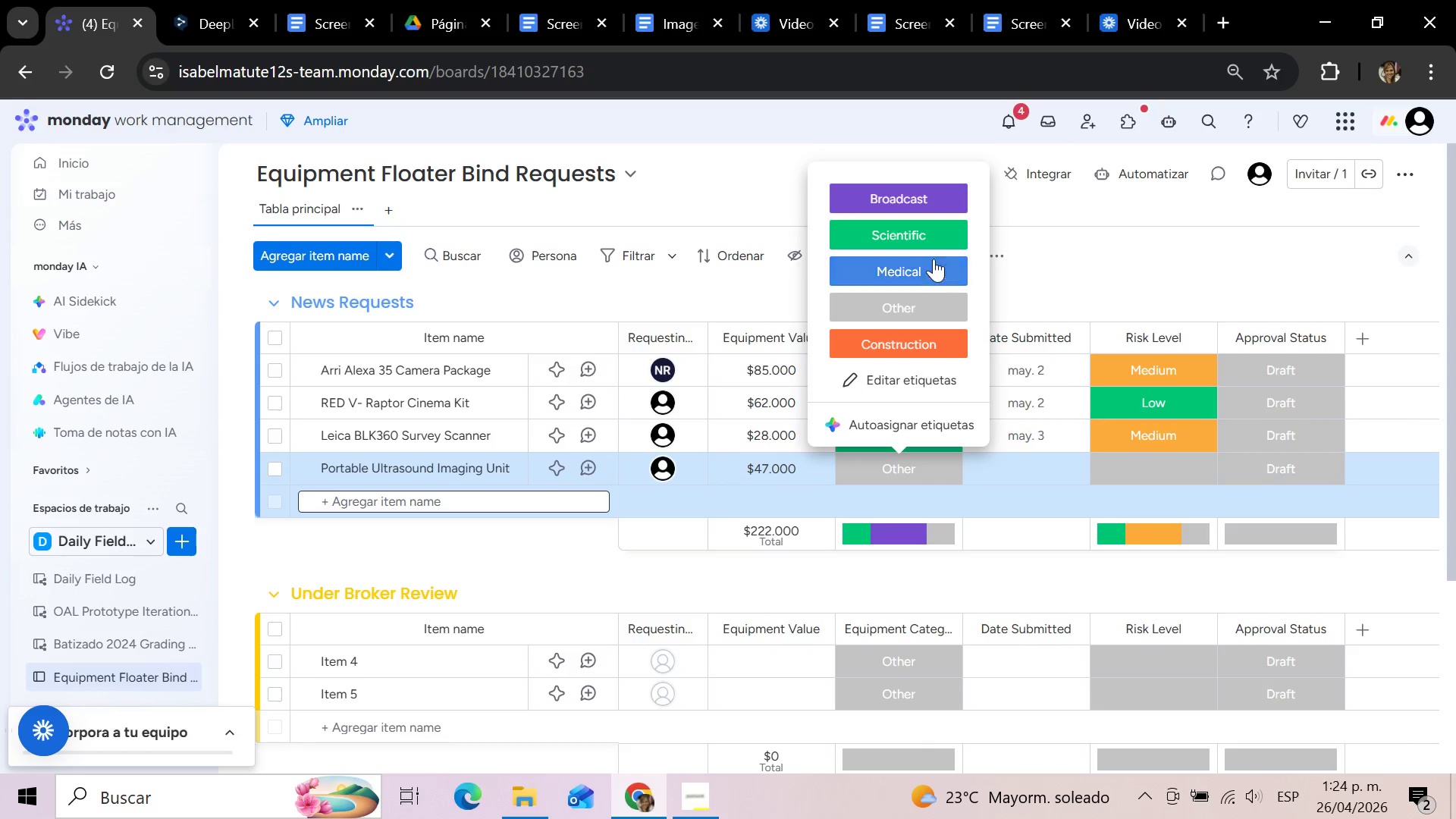 
left_click([929, 267])
 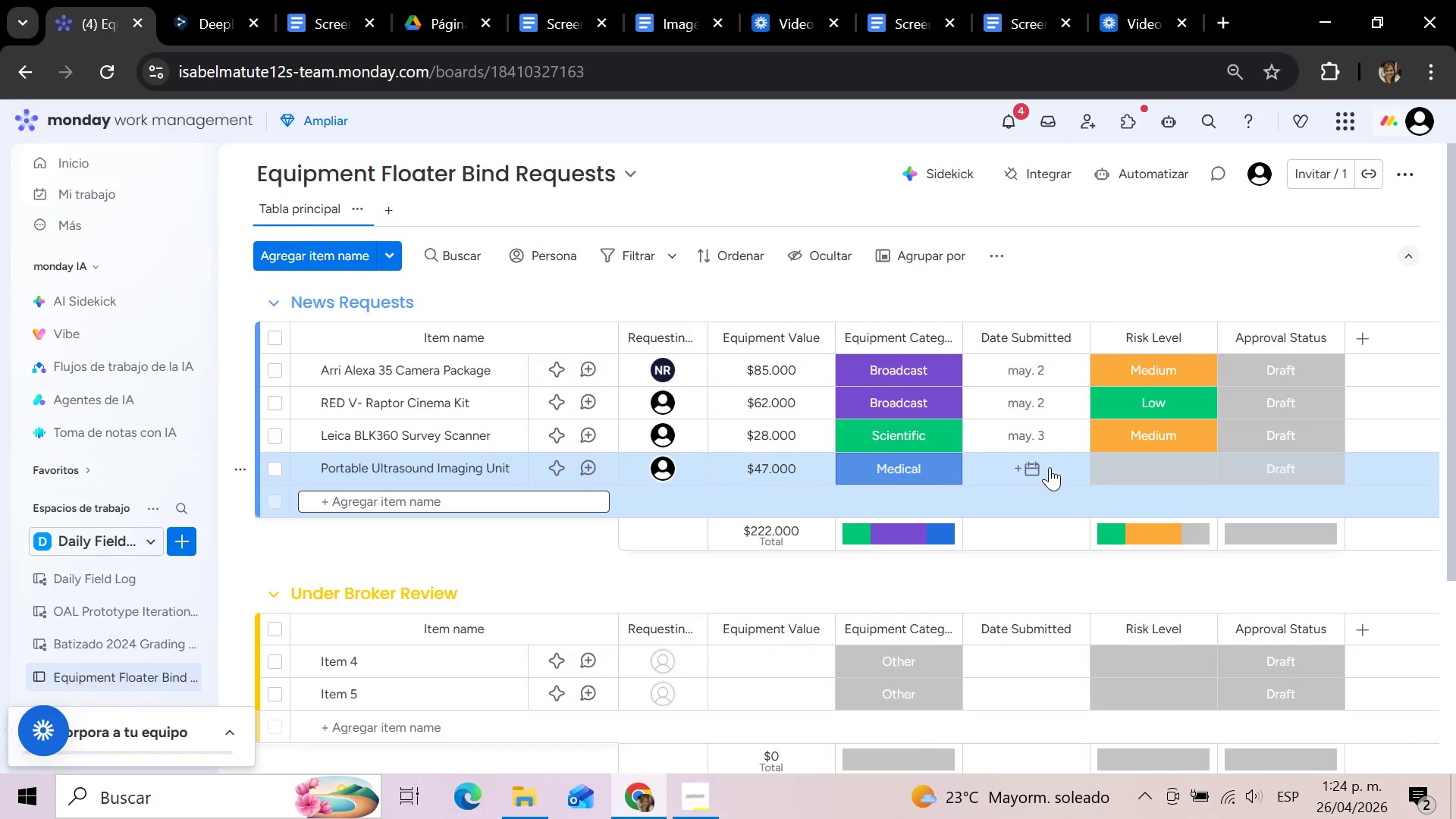 
left_click([1050, 467])
 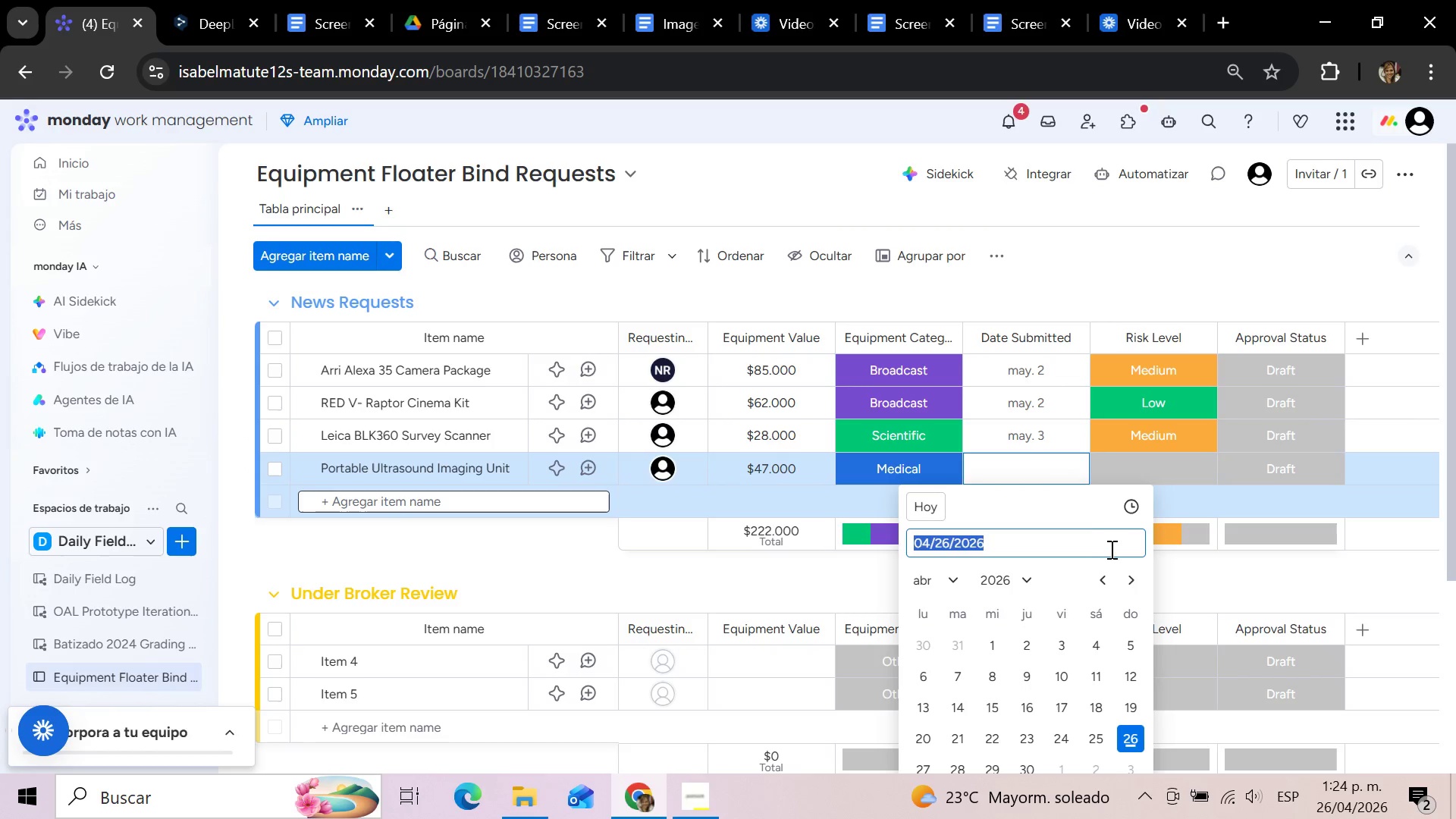 
left_click([1131, 581])
 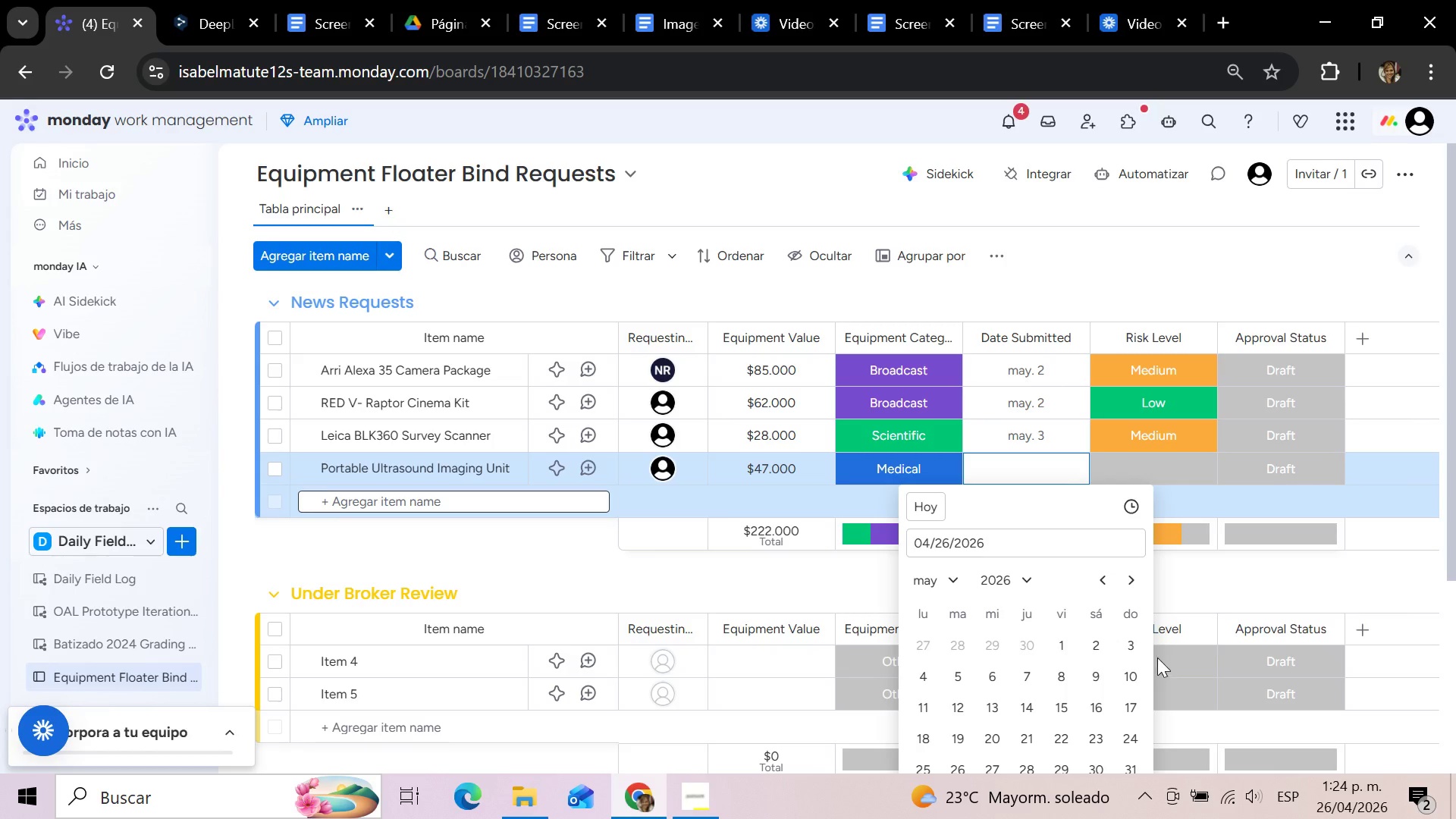 
left_click([1128, 645])
 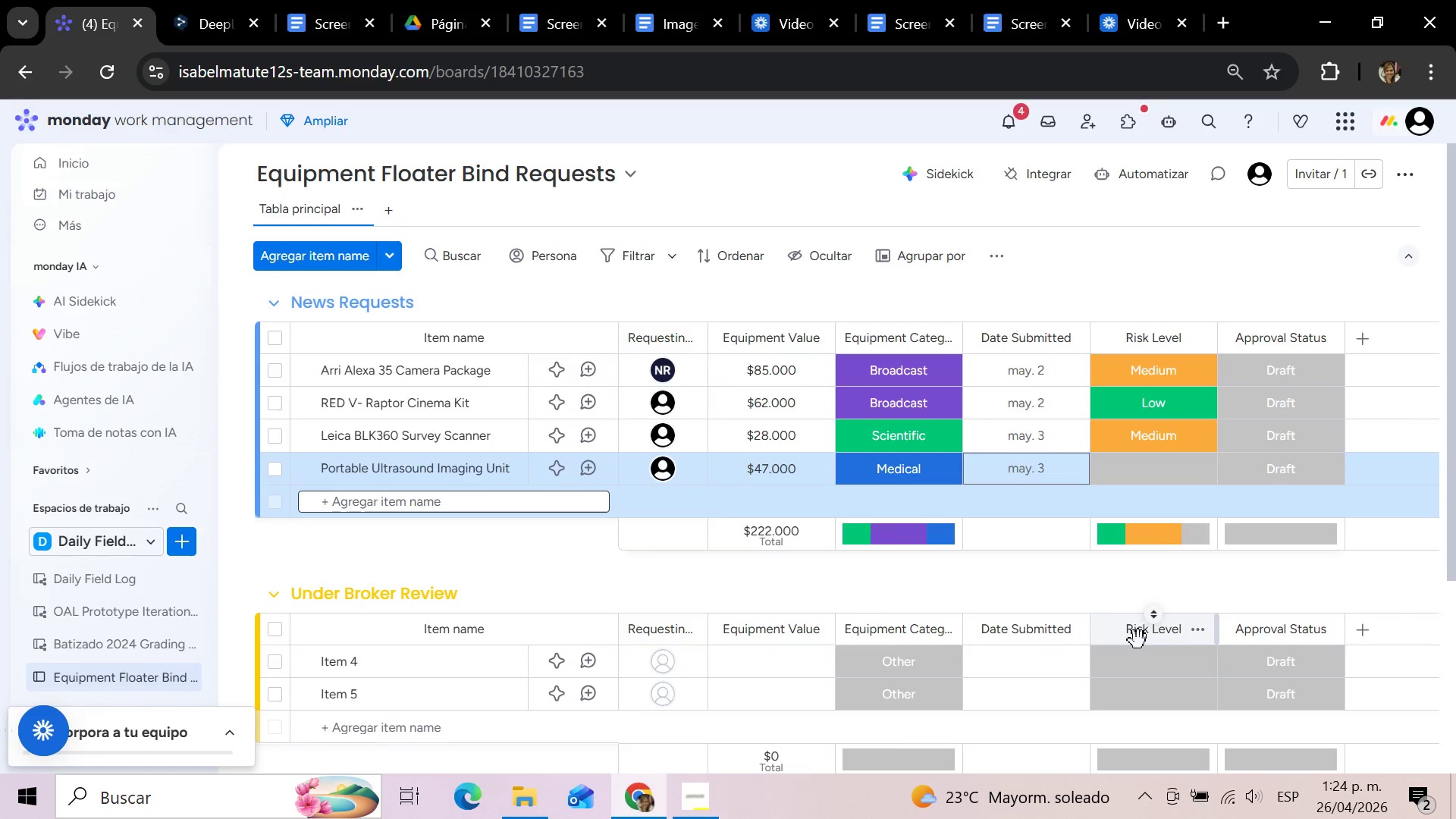 
left_click([1178, 466])
 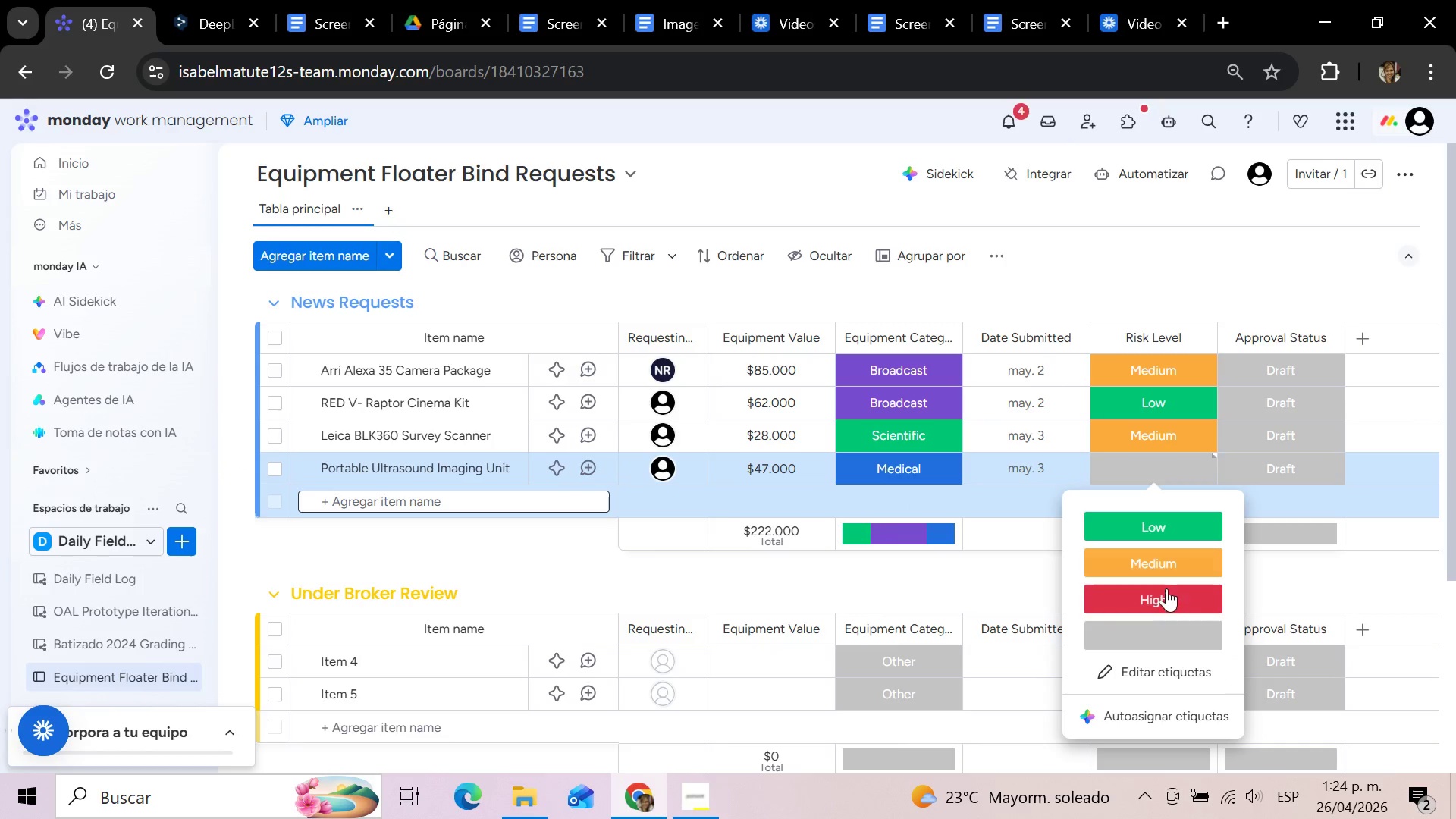 
left_click([1166, 590])
 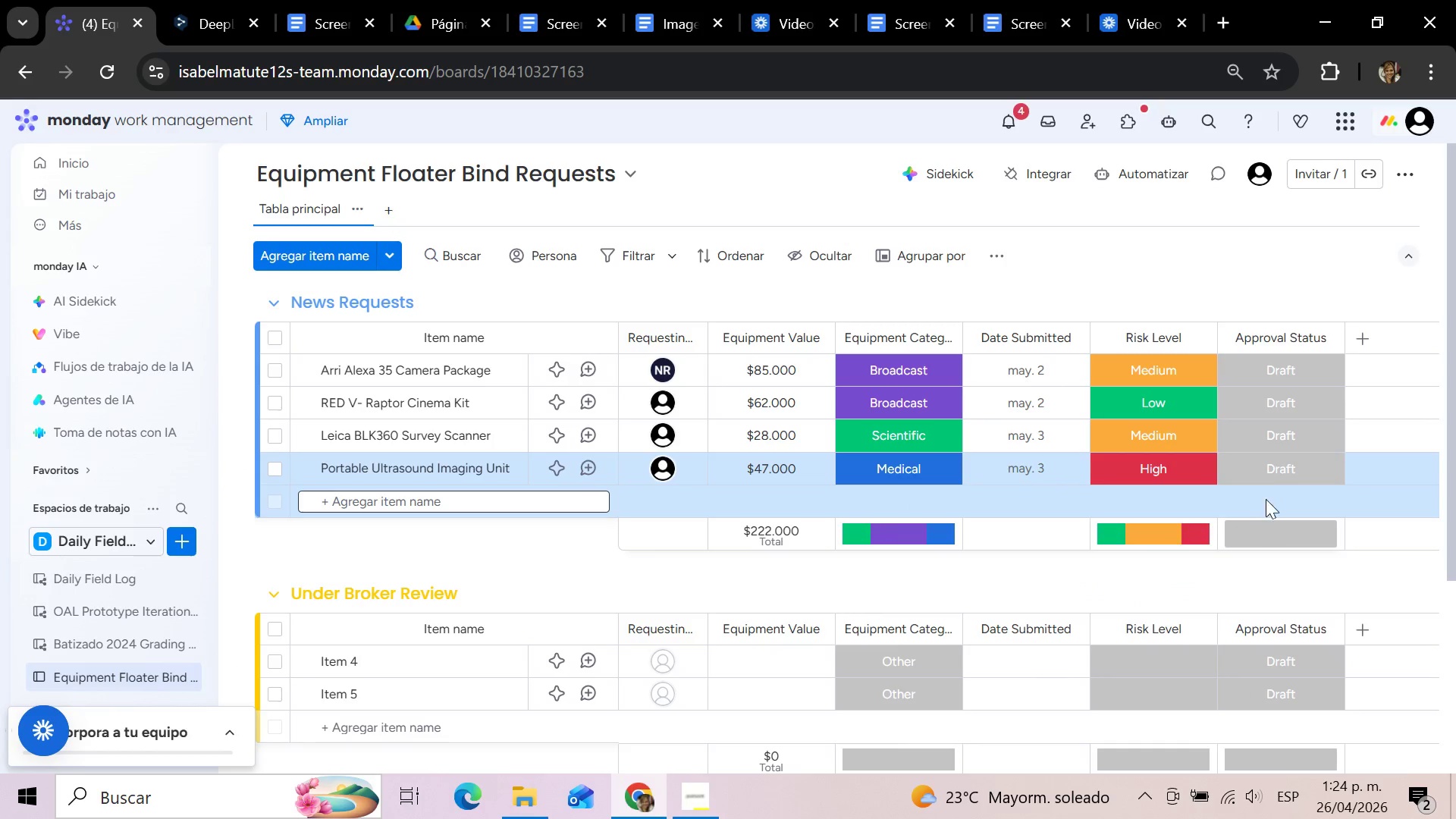 
mouse_move([1299, 465])
 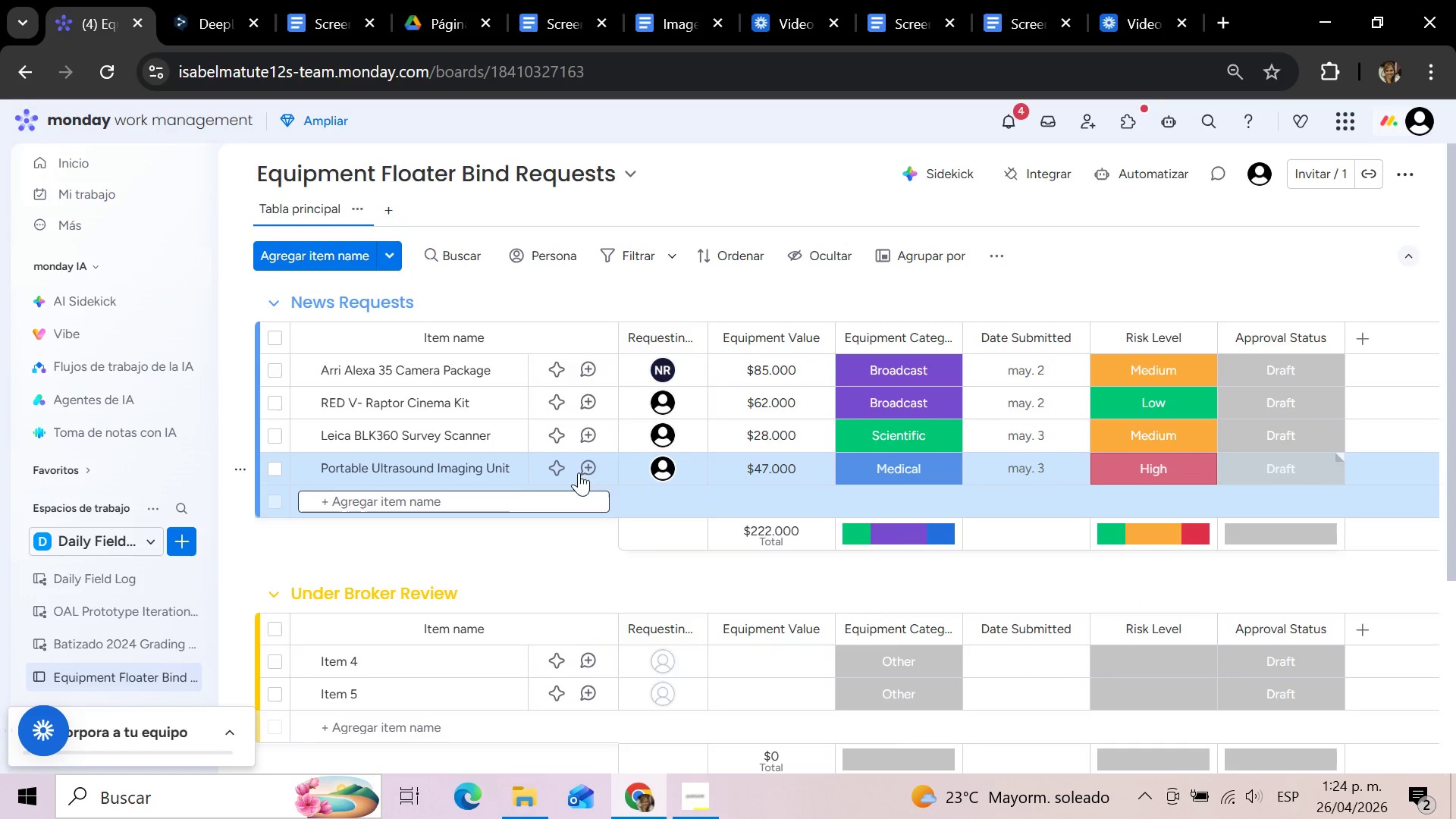 
mouse_move([504, 475])
 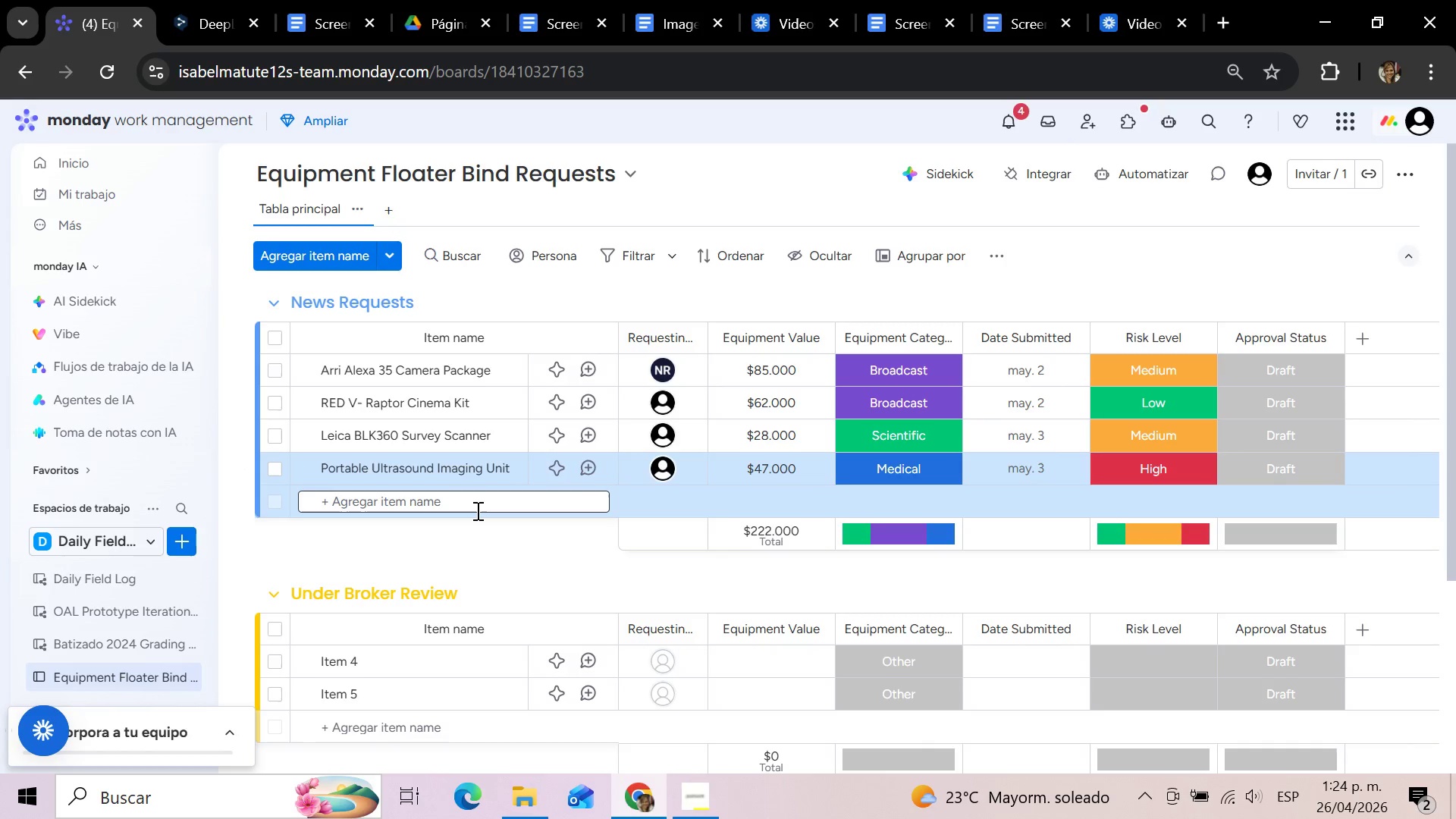 
left_click([476, 510])
 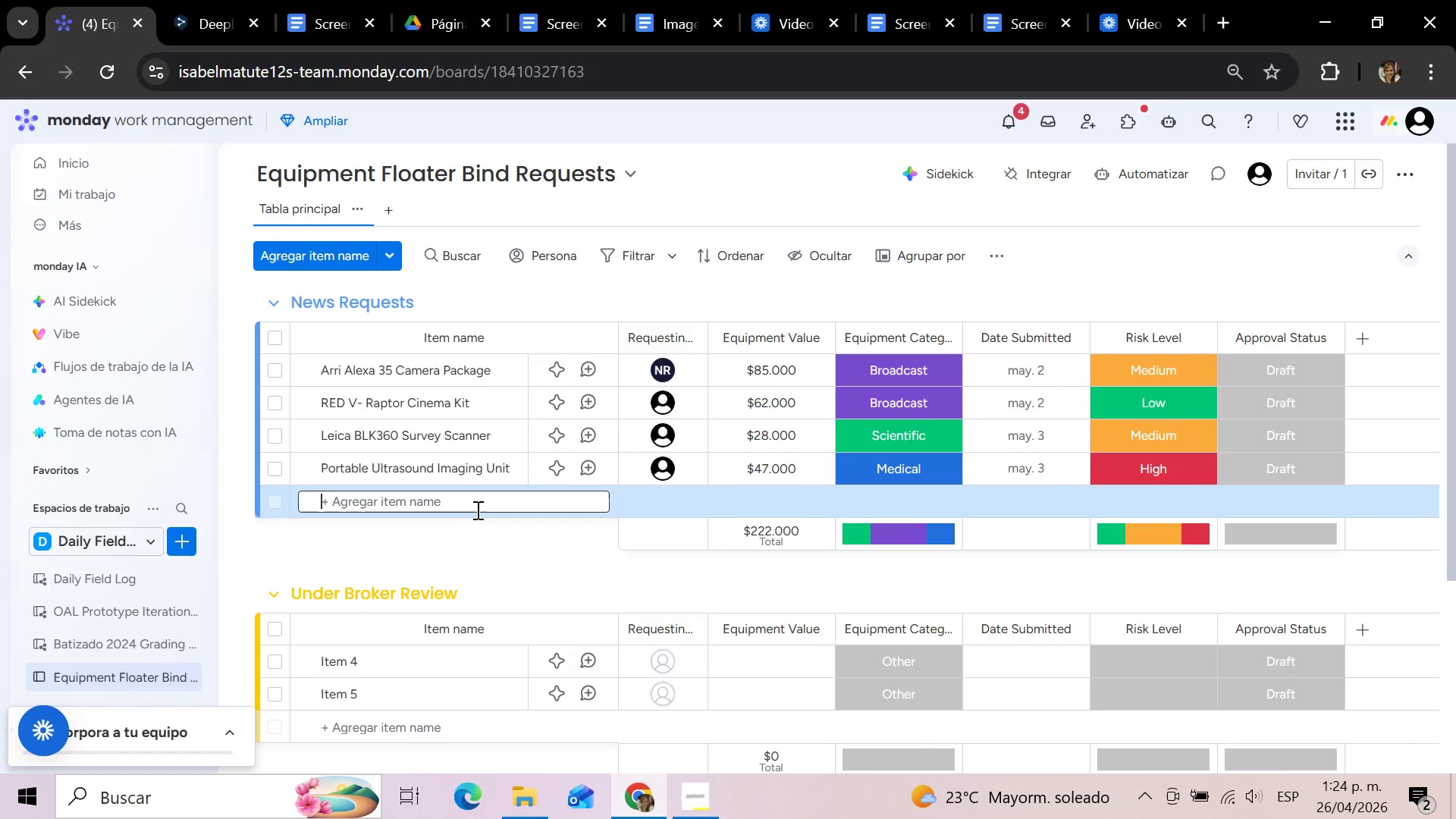 
type(Trimble Robotic Total Station)
 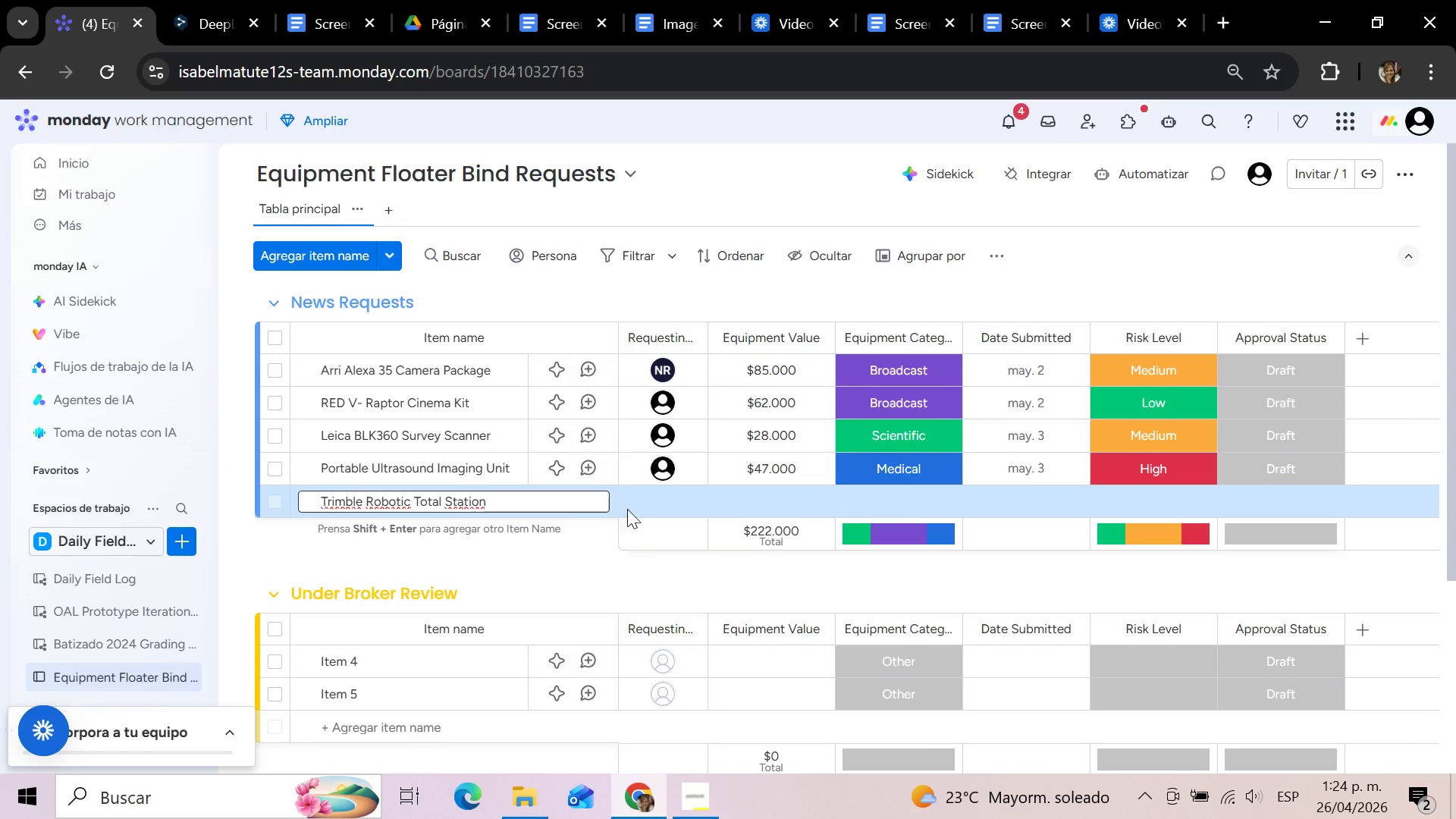 
left_click([664, 497])
 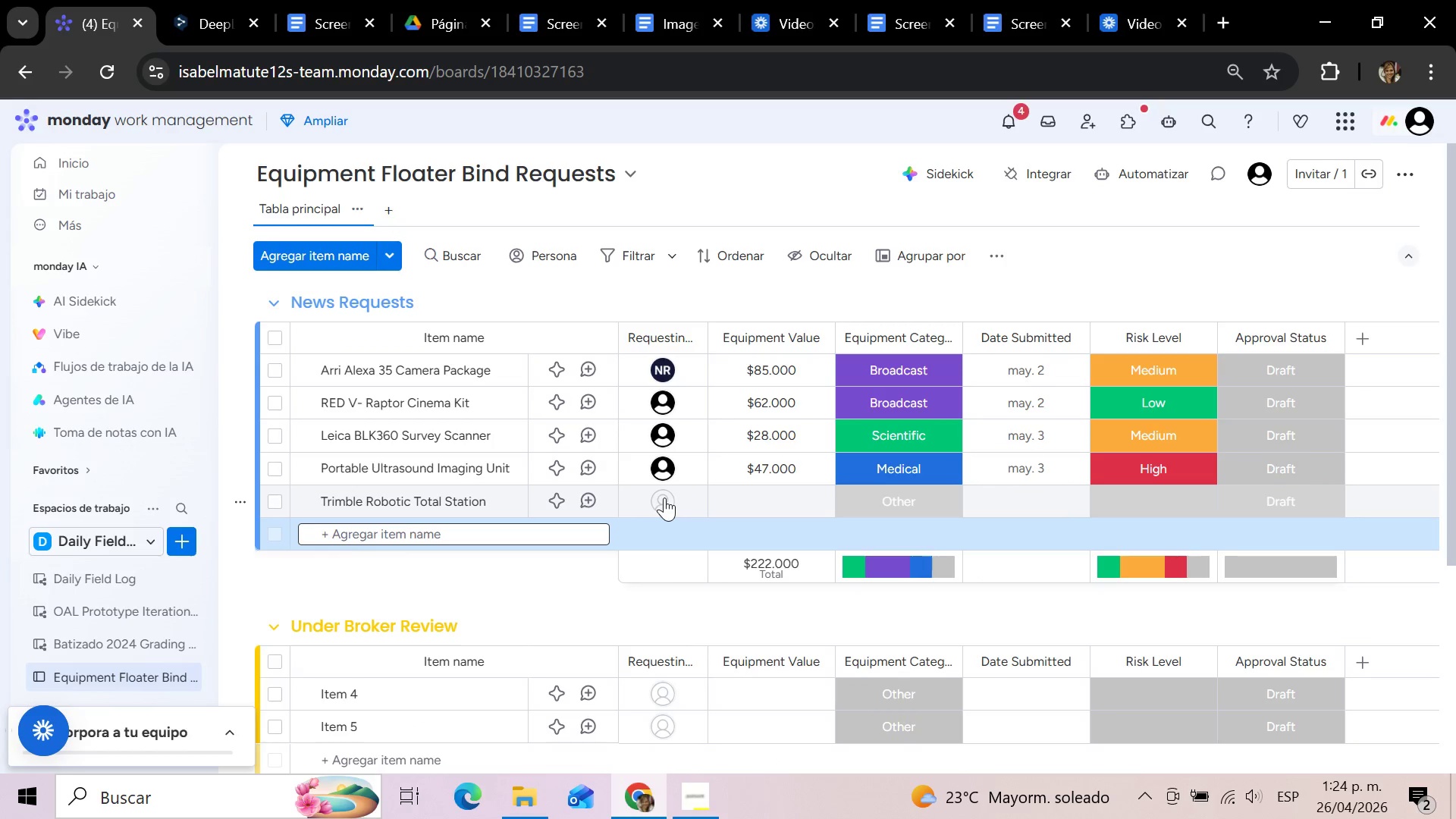 
left_click([664, 497])
 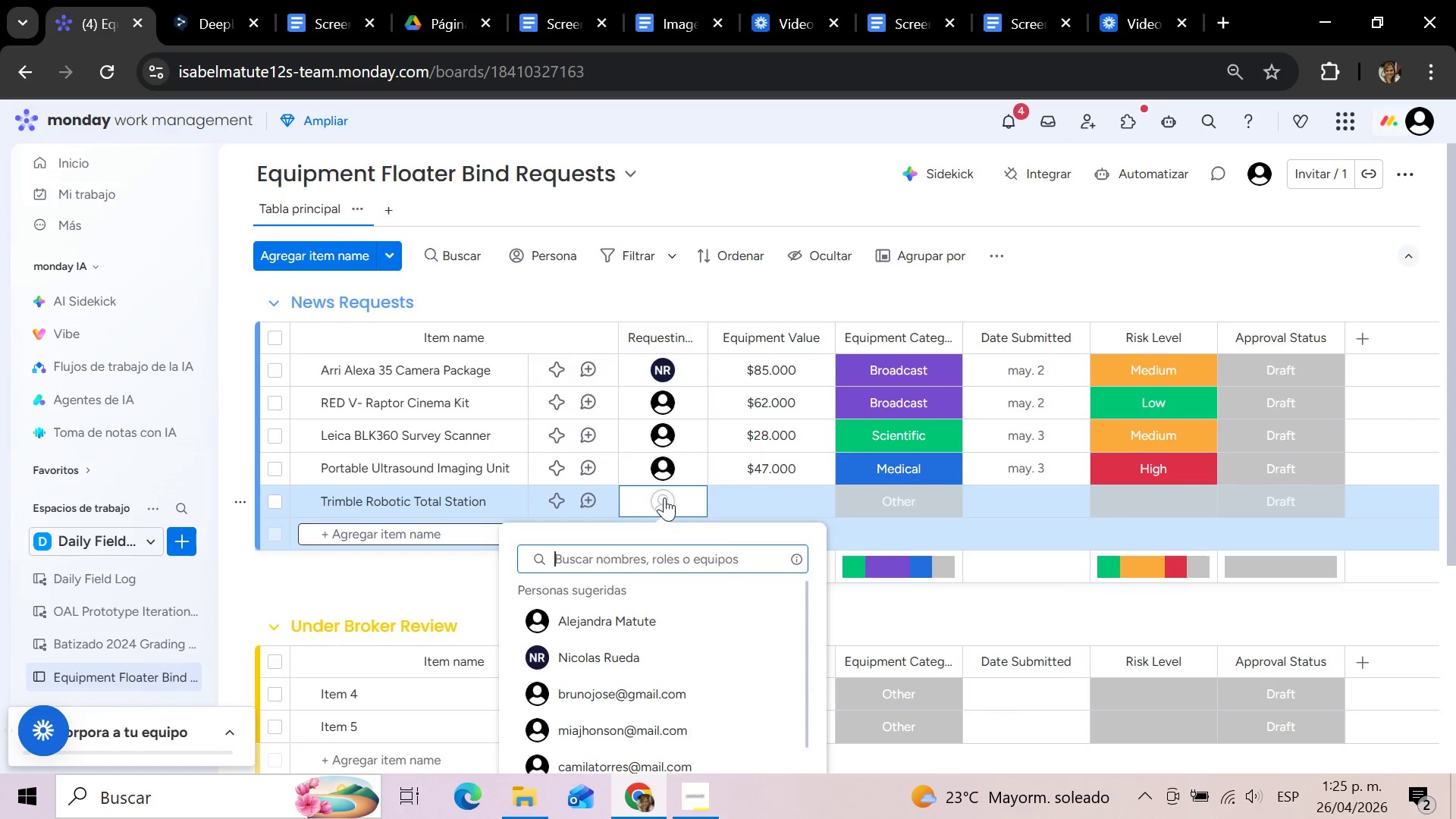 
wait(5.39)
 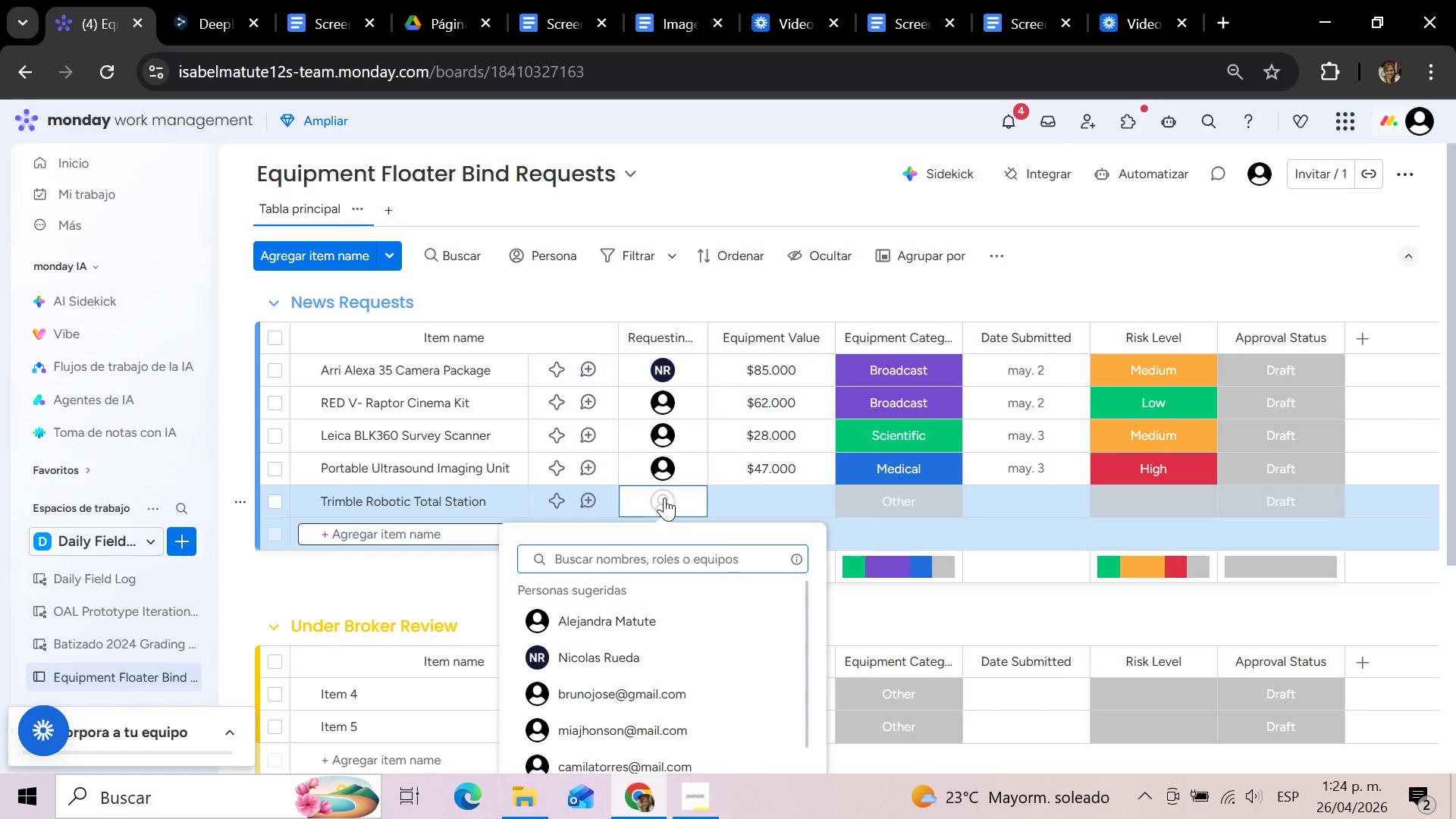 
left_click([625, 620])
 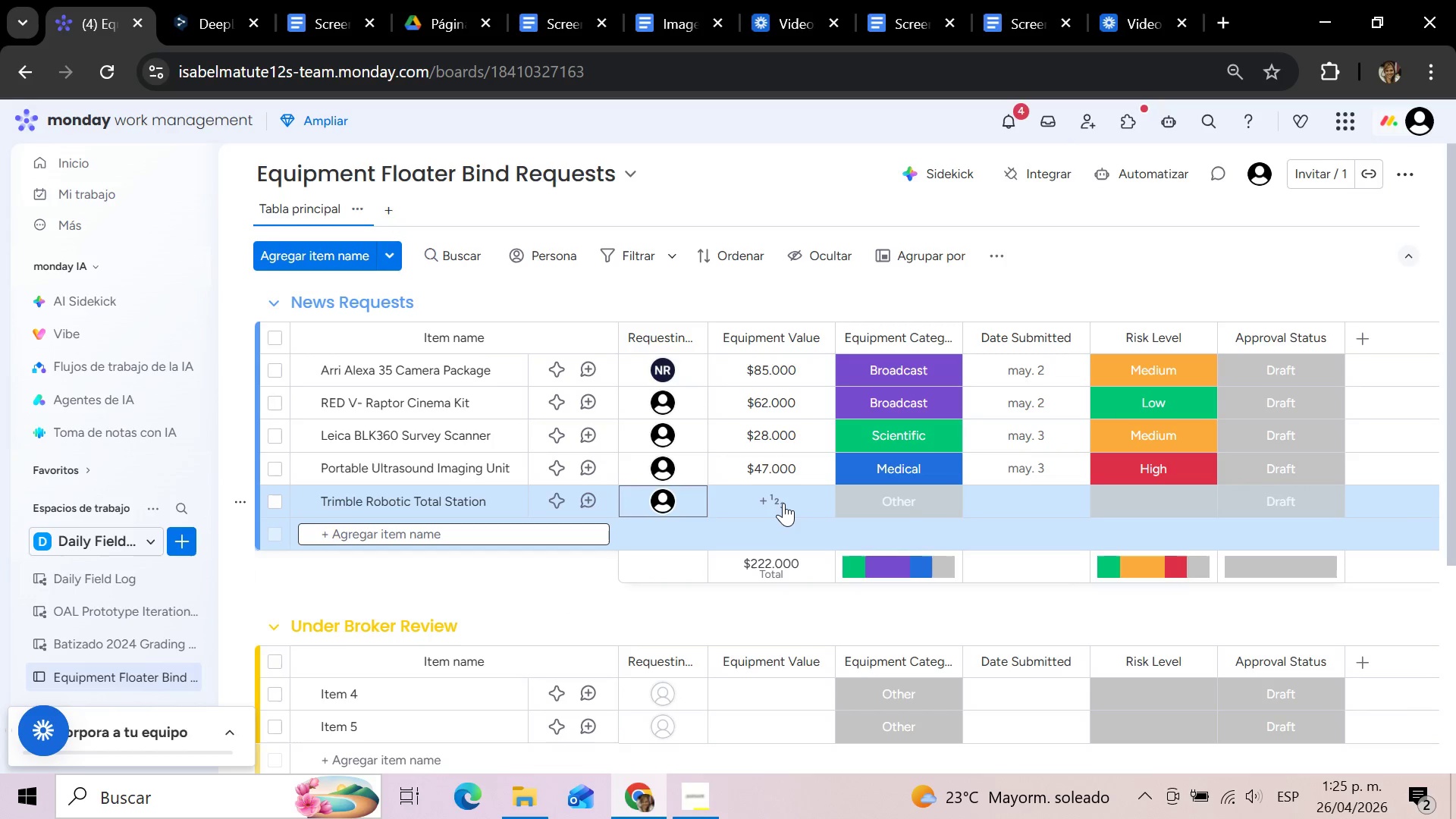 
left_click([783, 503])
 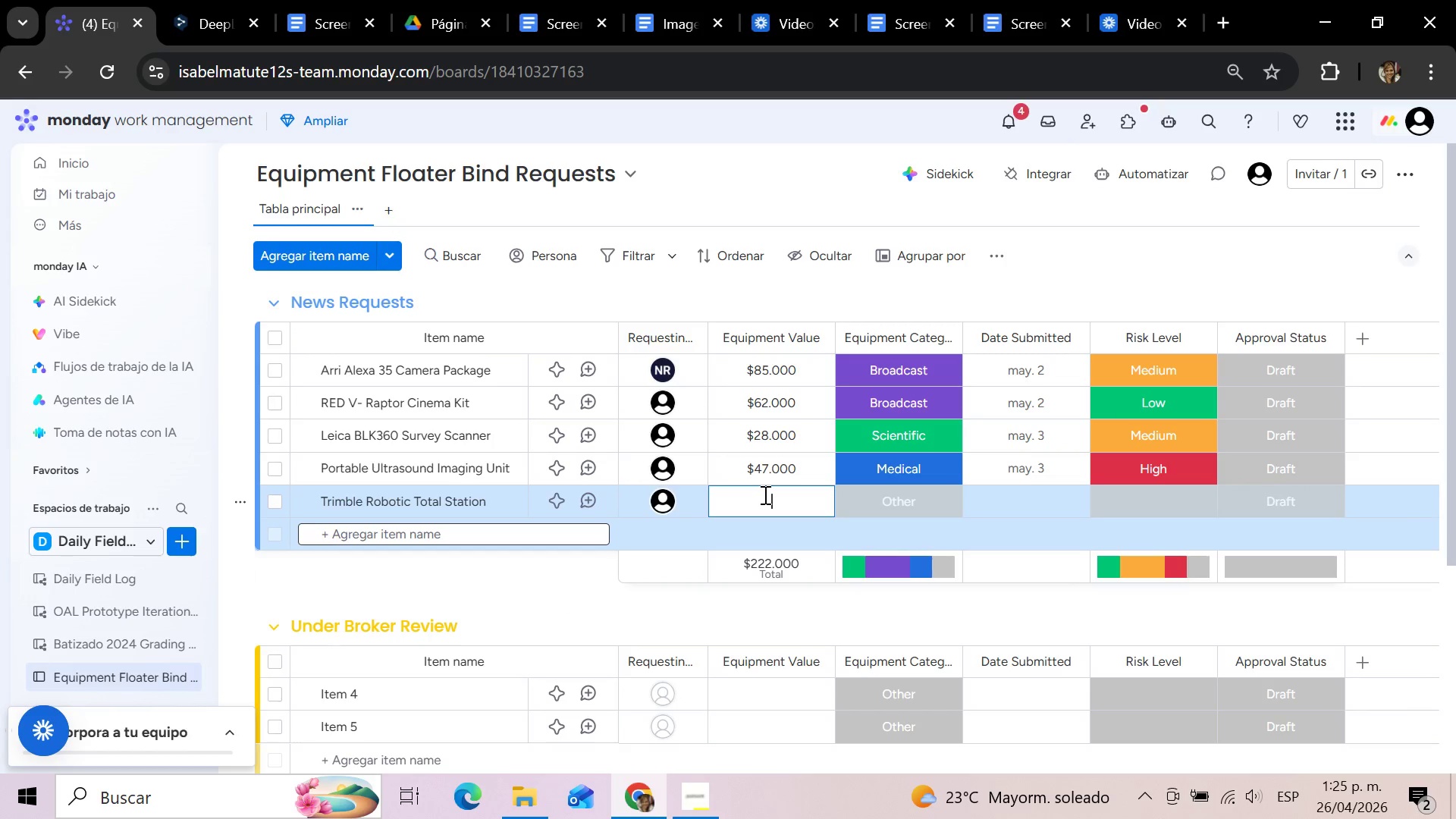 
type(39000)
 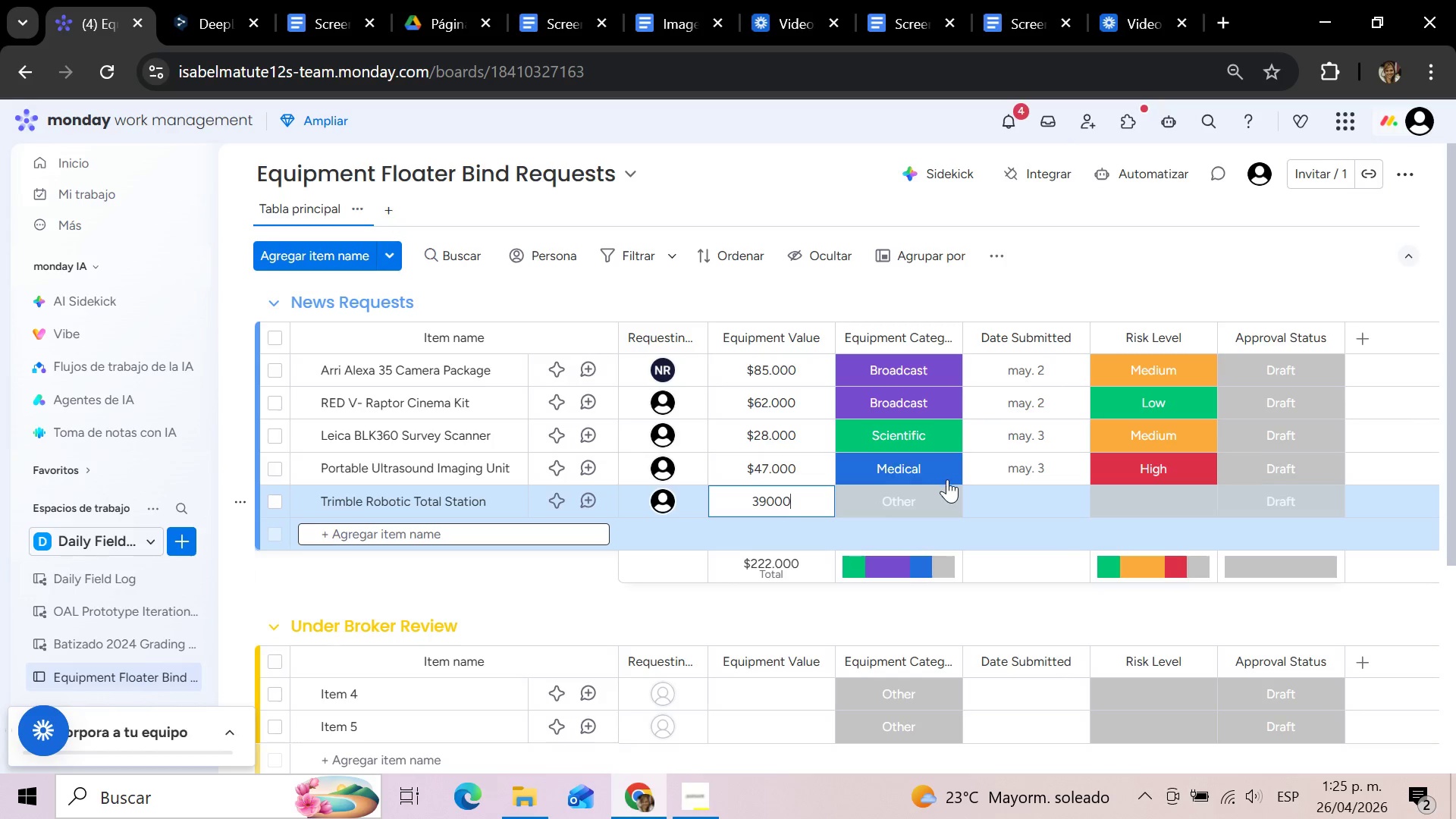 
left_click([912, 504])
 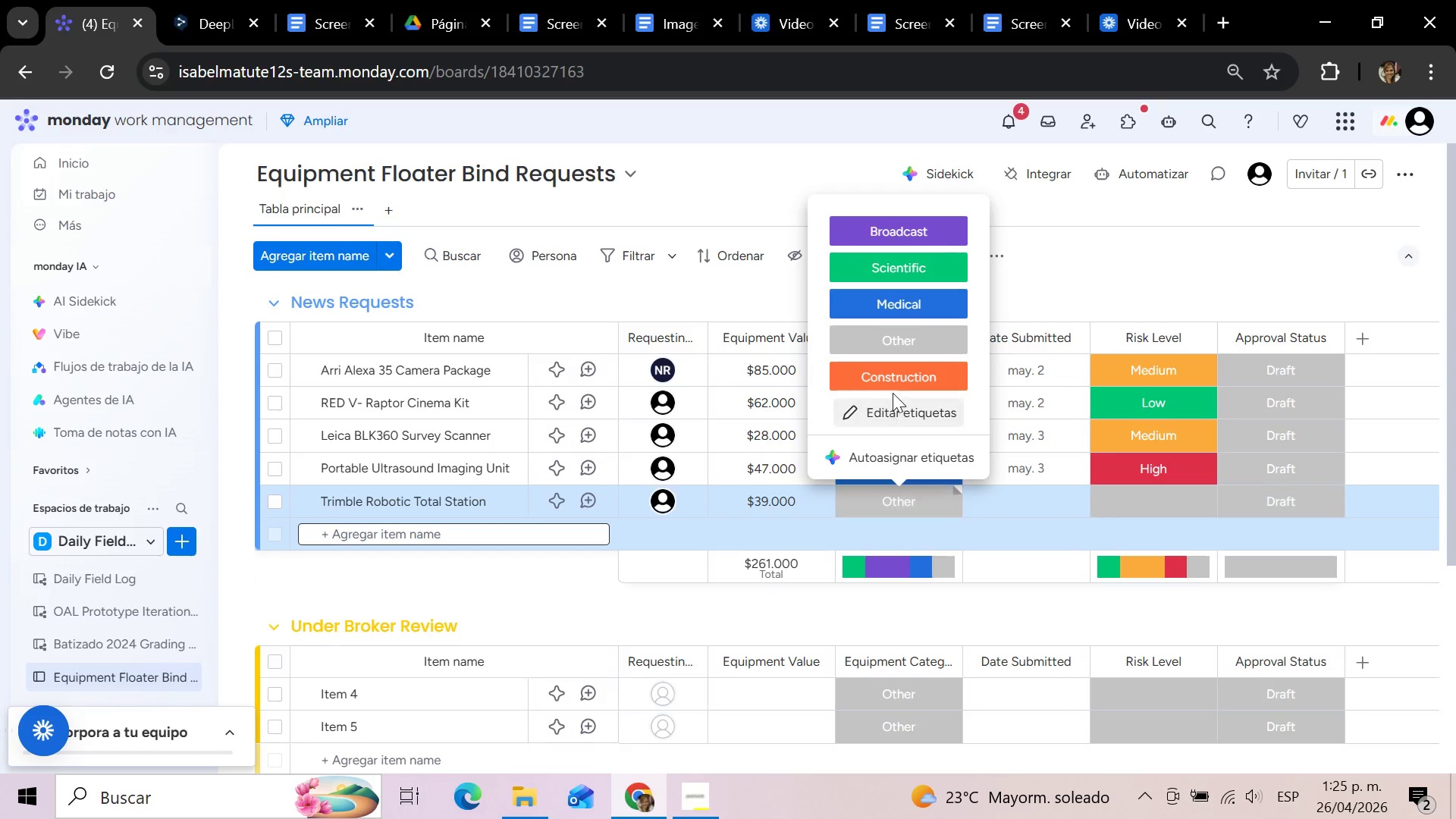 
left_click([894, 378])
 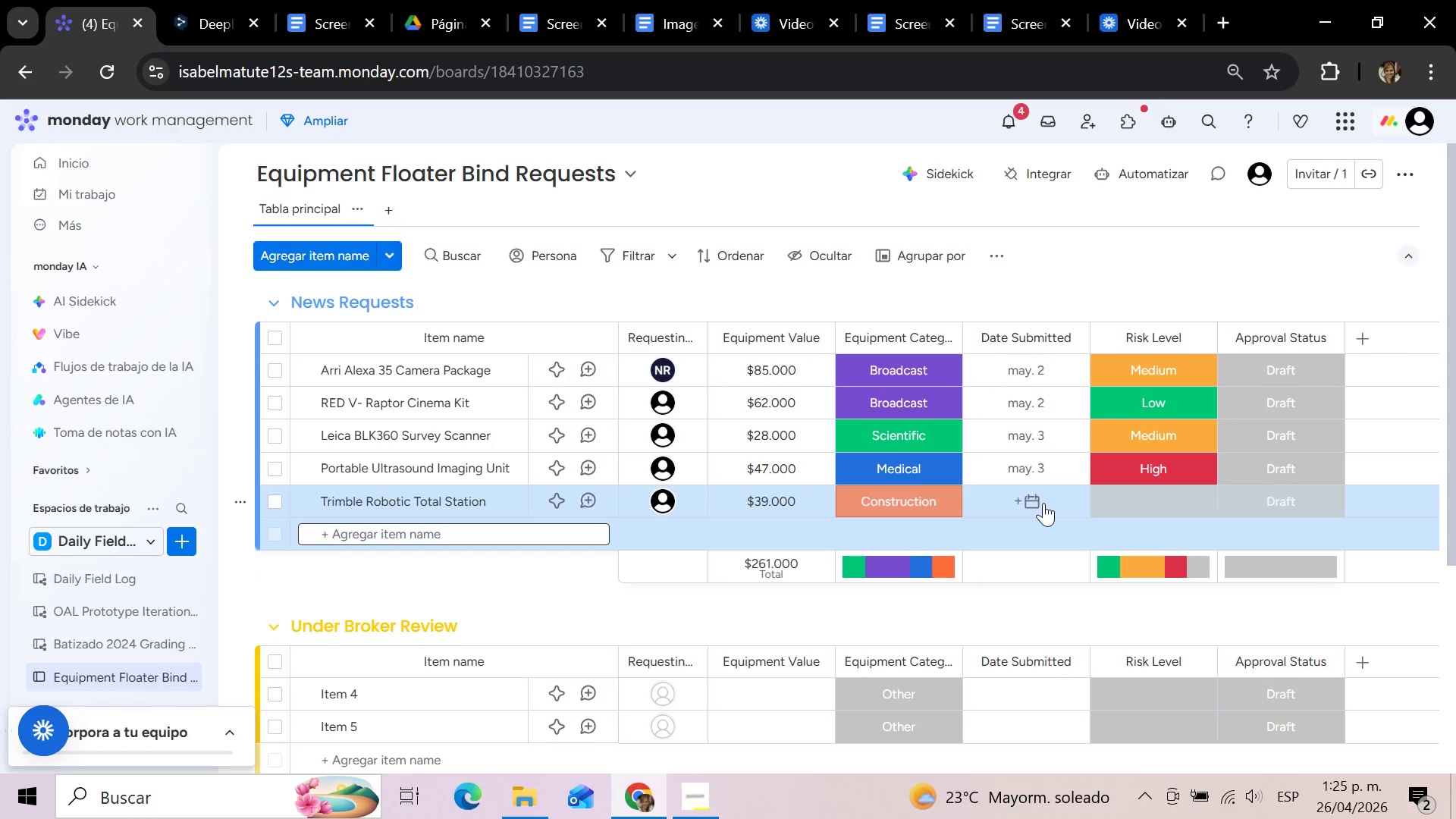 
left_click([1043, 503])
 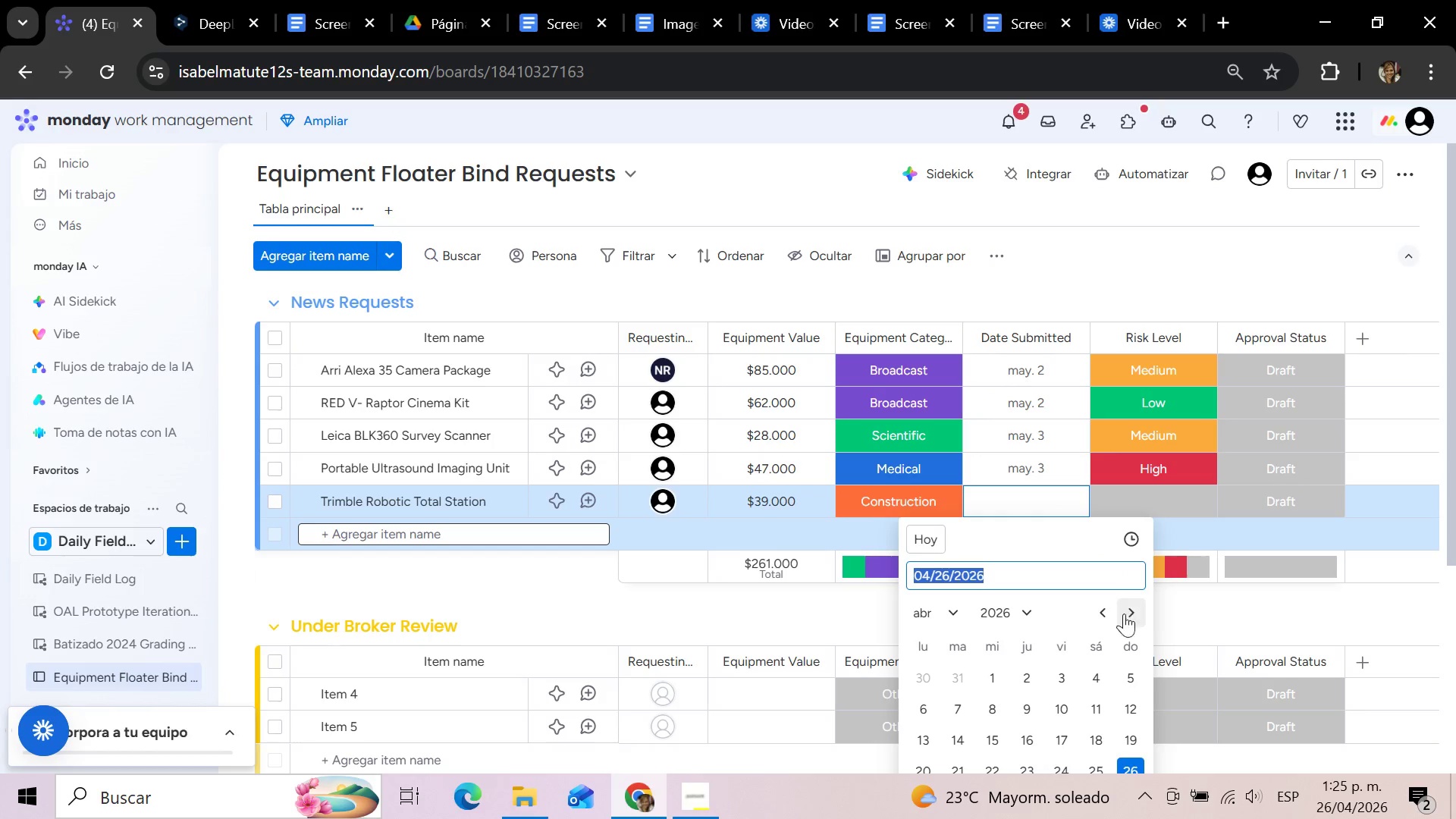 
left_click([1130, 616])
 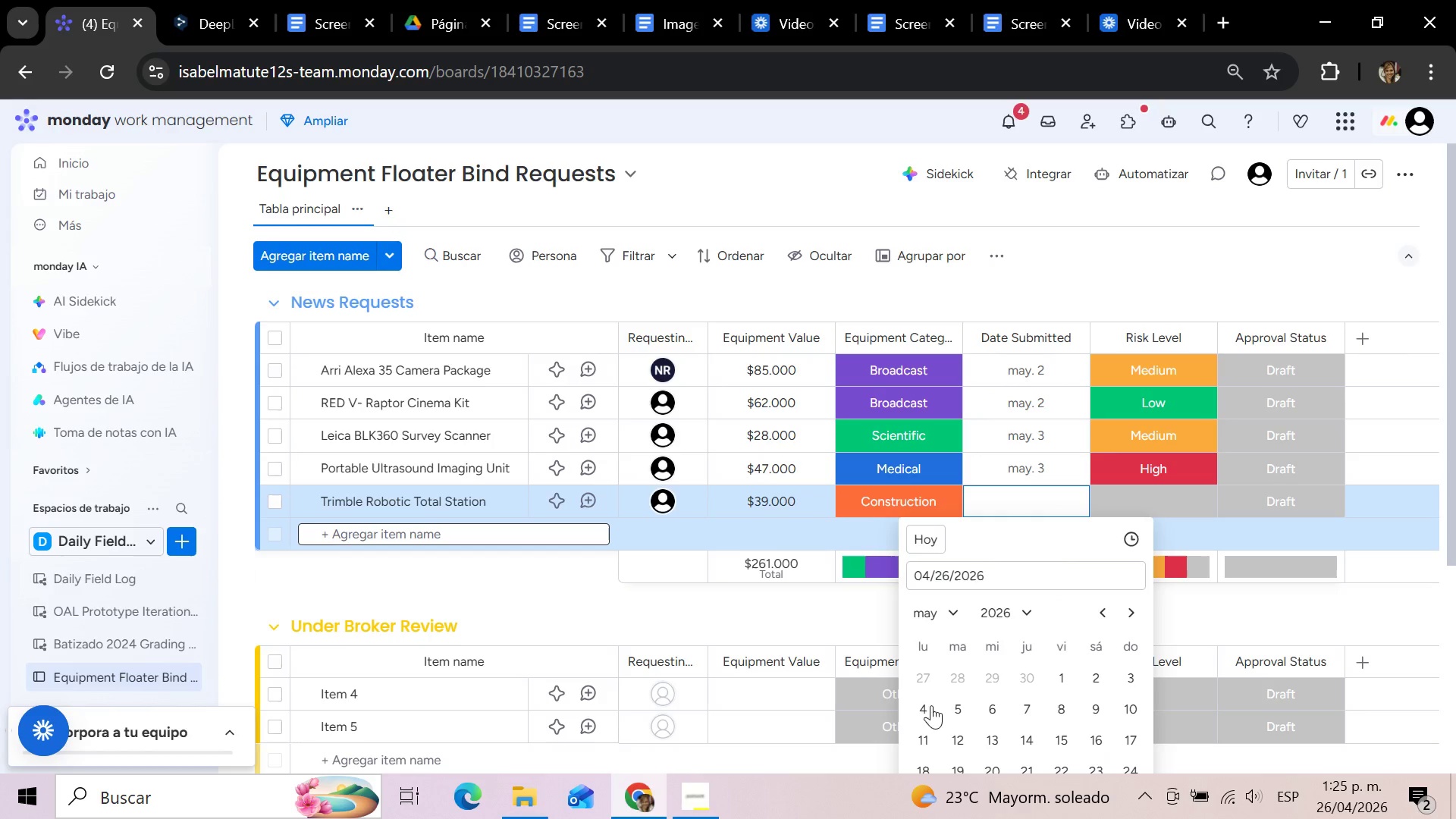 
left_click([920, 706])
 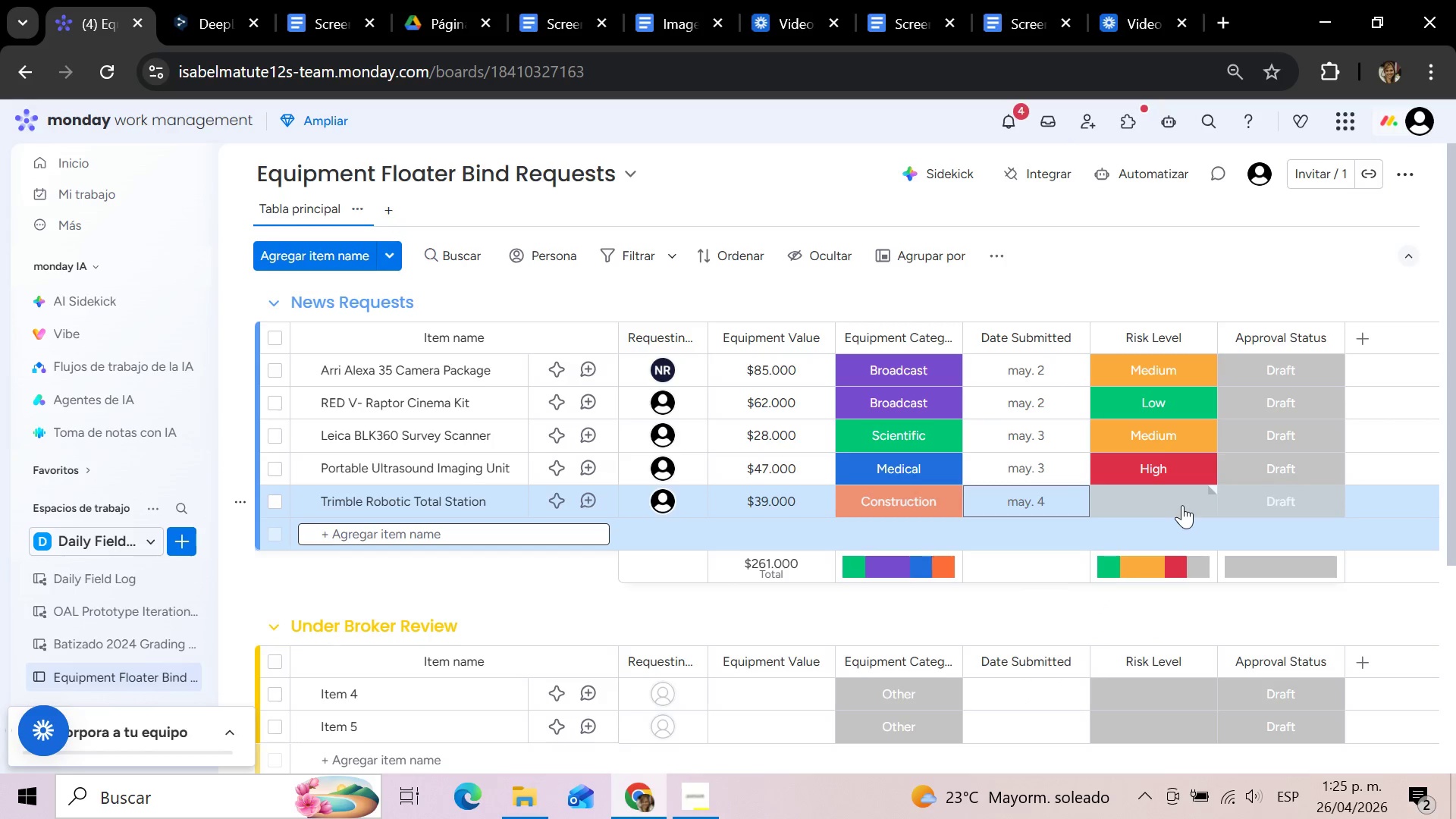 
left_click([1182, 505])
 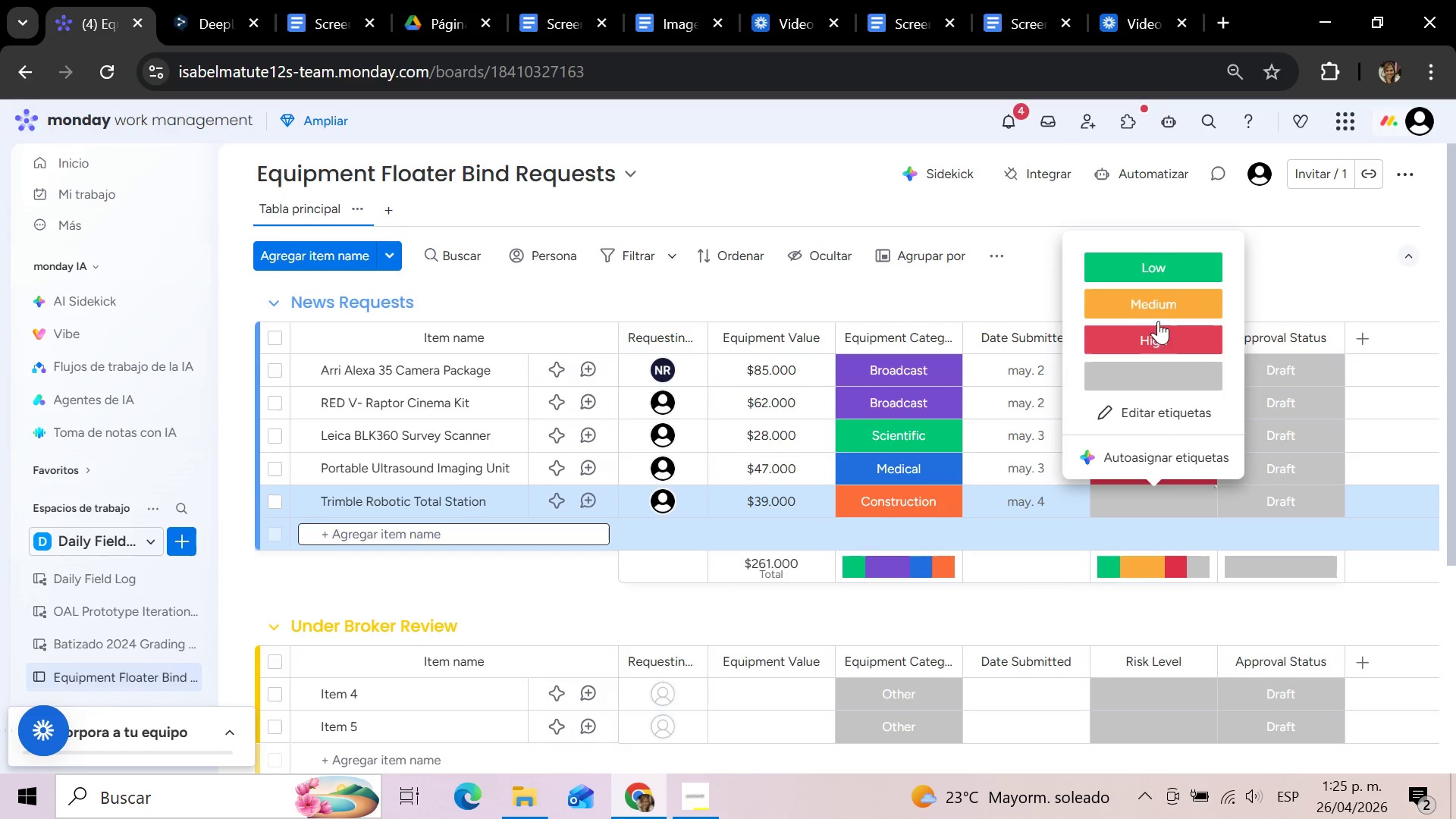 
left_click([1158, 301])
 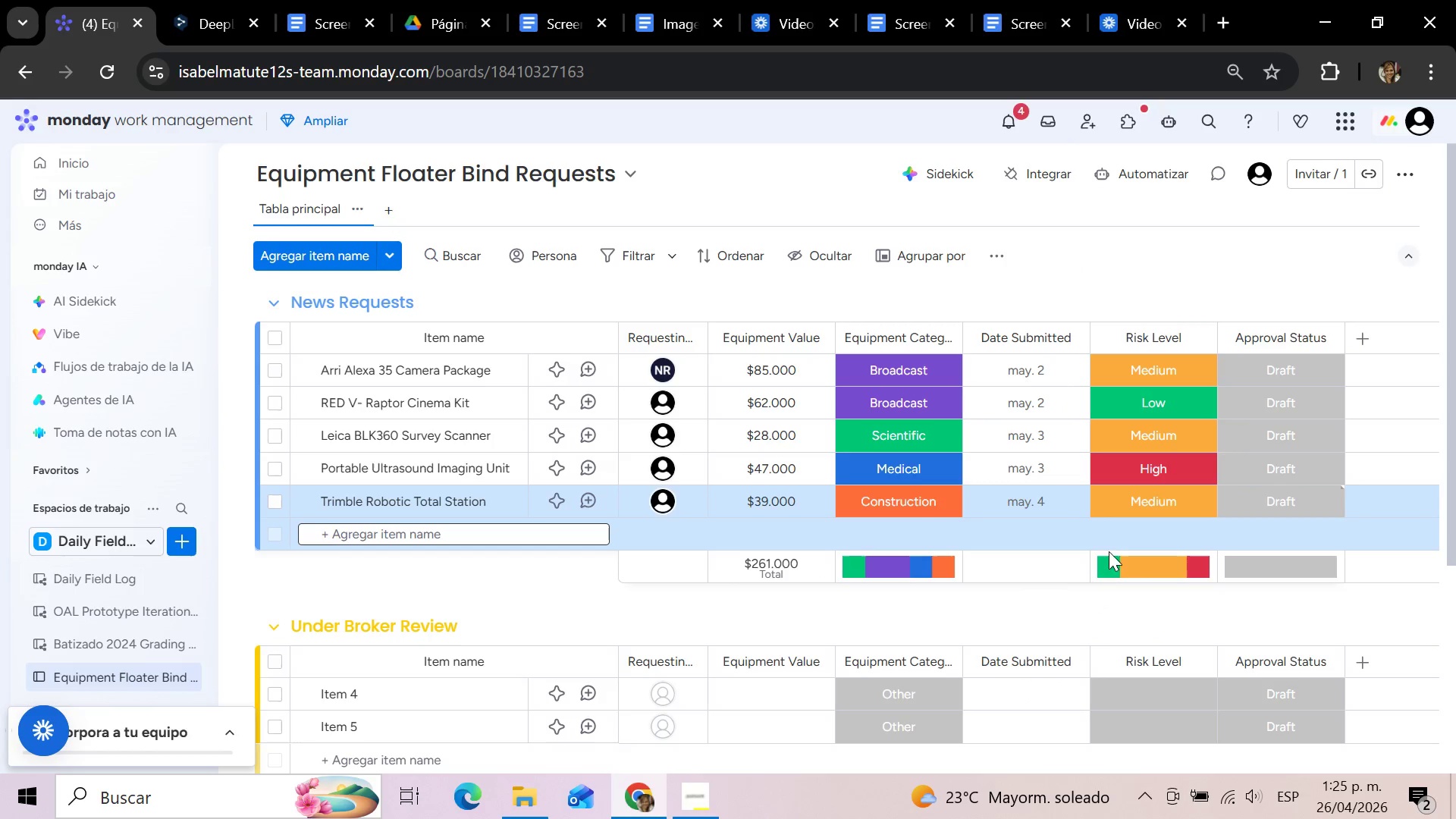 
left_click([1037, 610])
 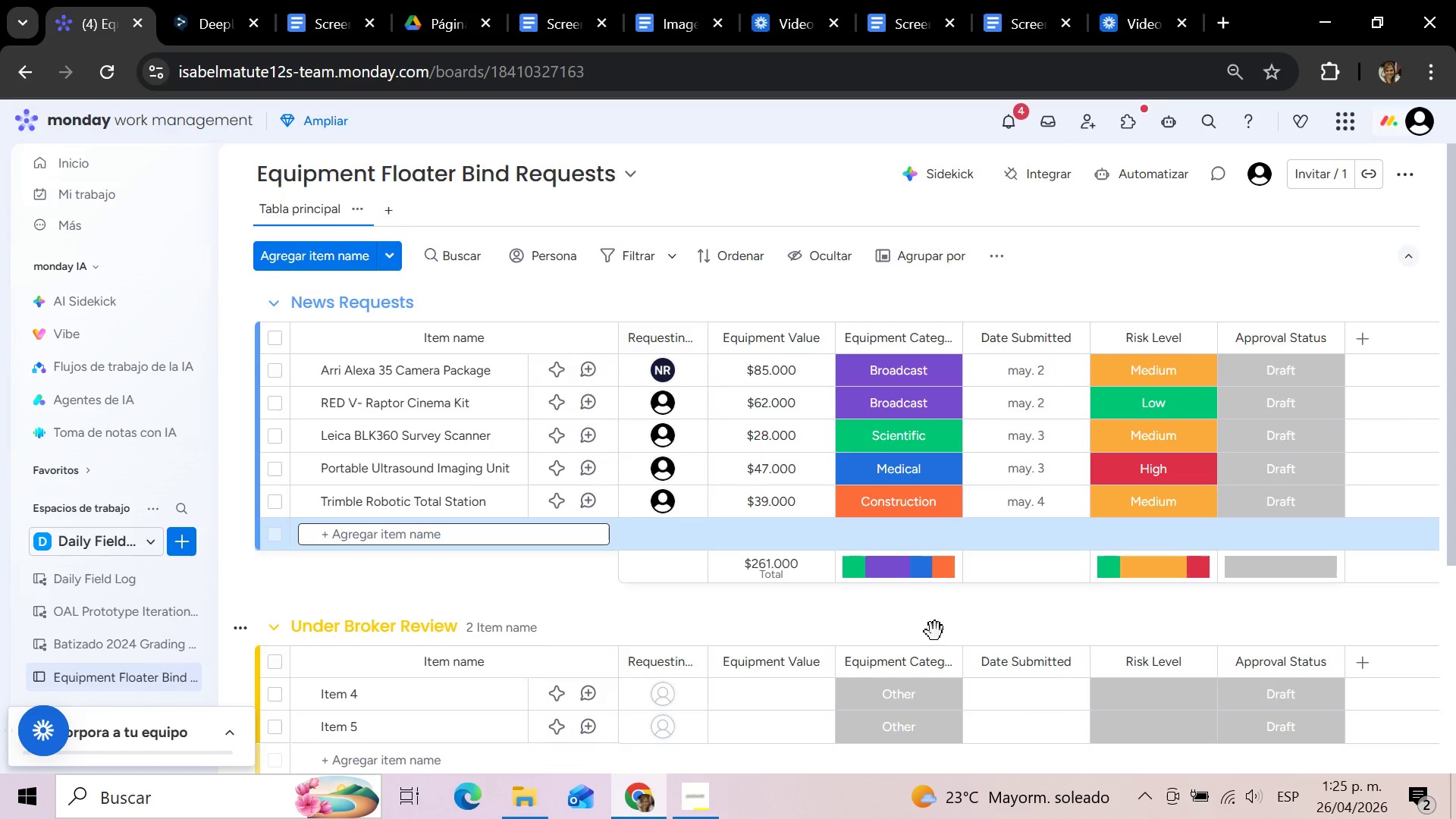 
wait(26.52)
 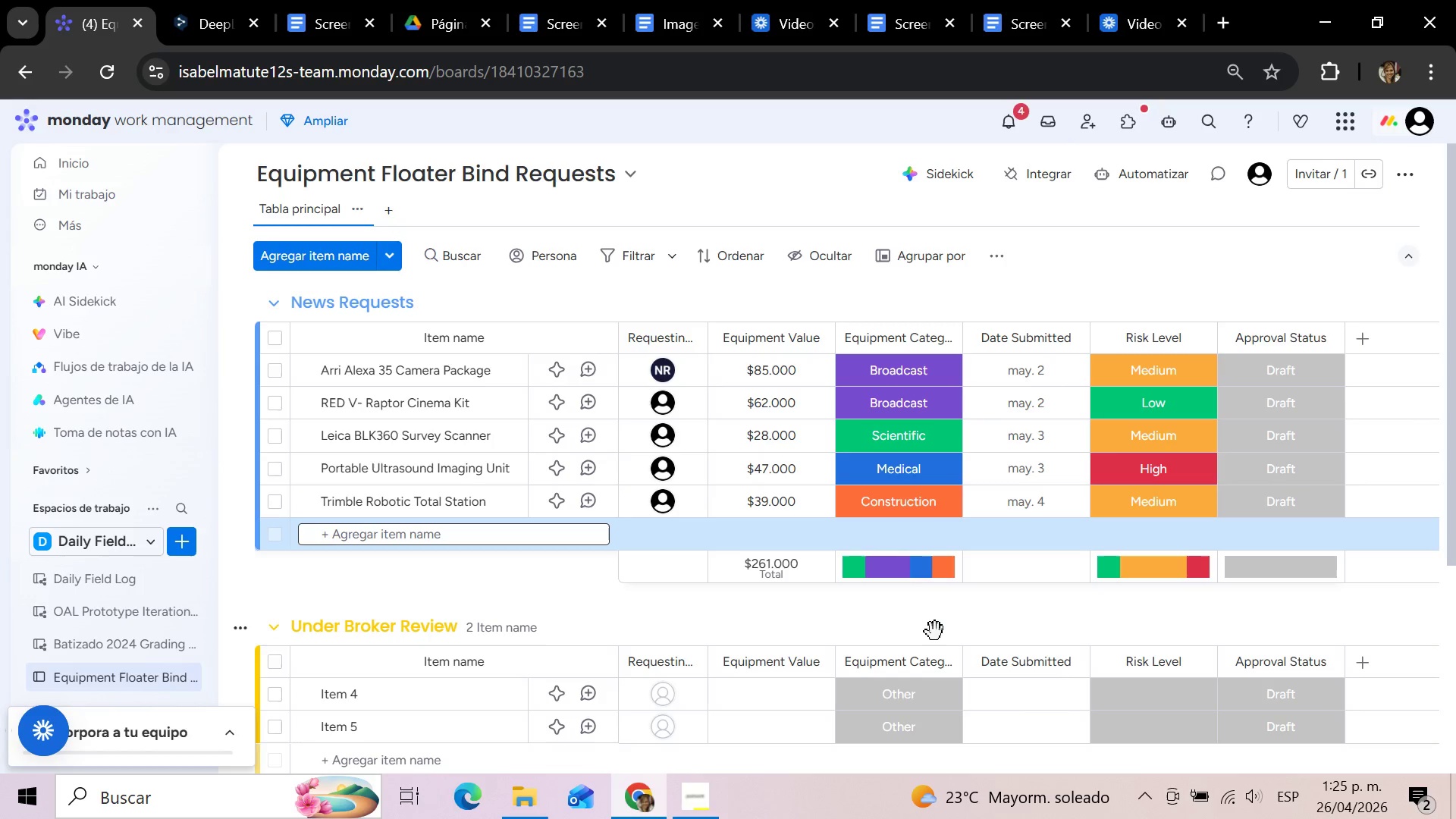 
scroll: coordinate [453, 556], scroll_direction: down, amount: 2.0
 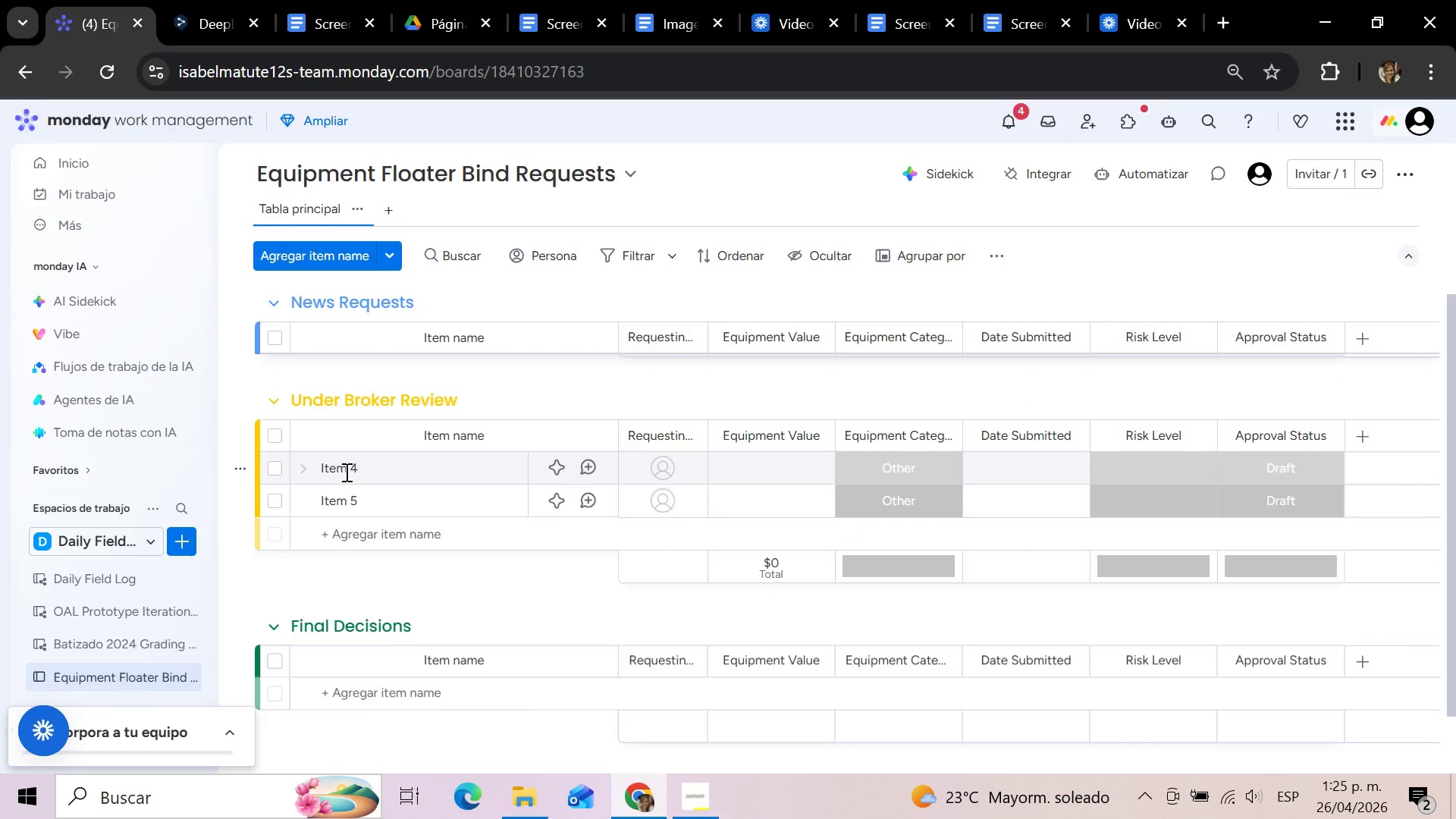 
left_click([344, 472])
 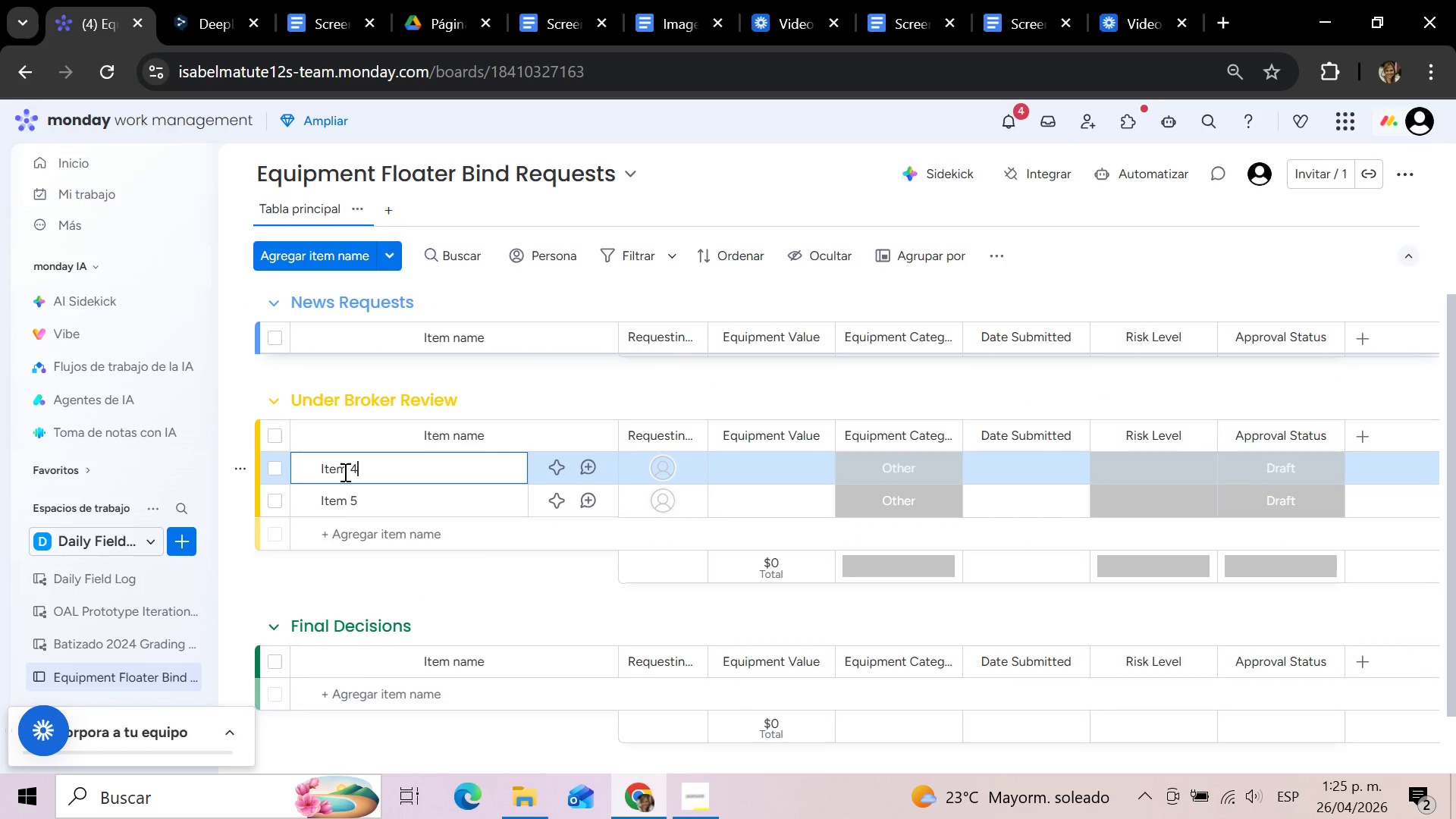 
key(Backspace)
key(Backspace)
key(Backspace)
key(Backspace)
key(Backspace)
key(Backspace)
type(Sony Venie 2 Full Frame Camera)
 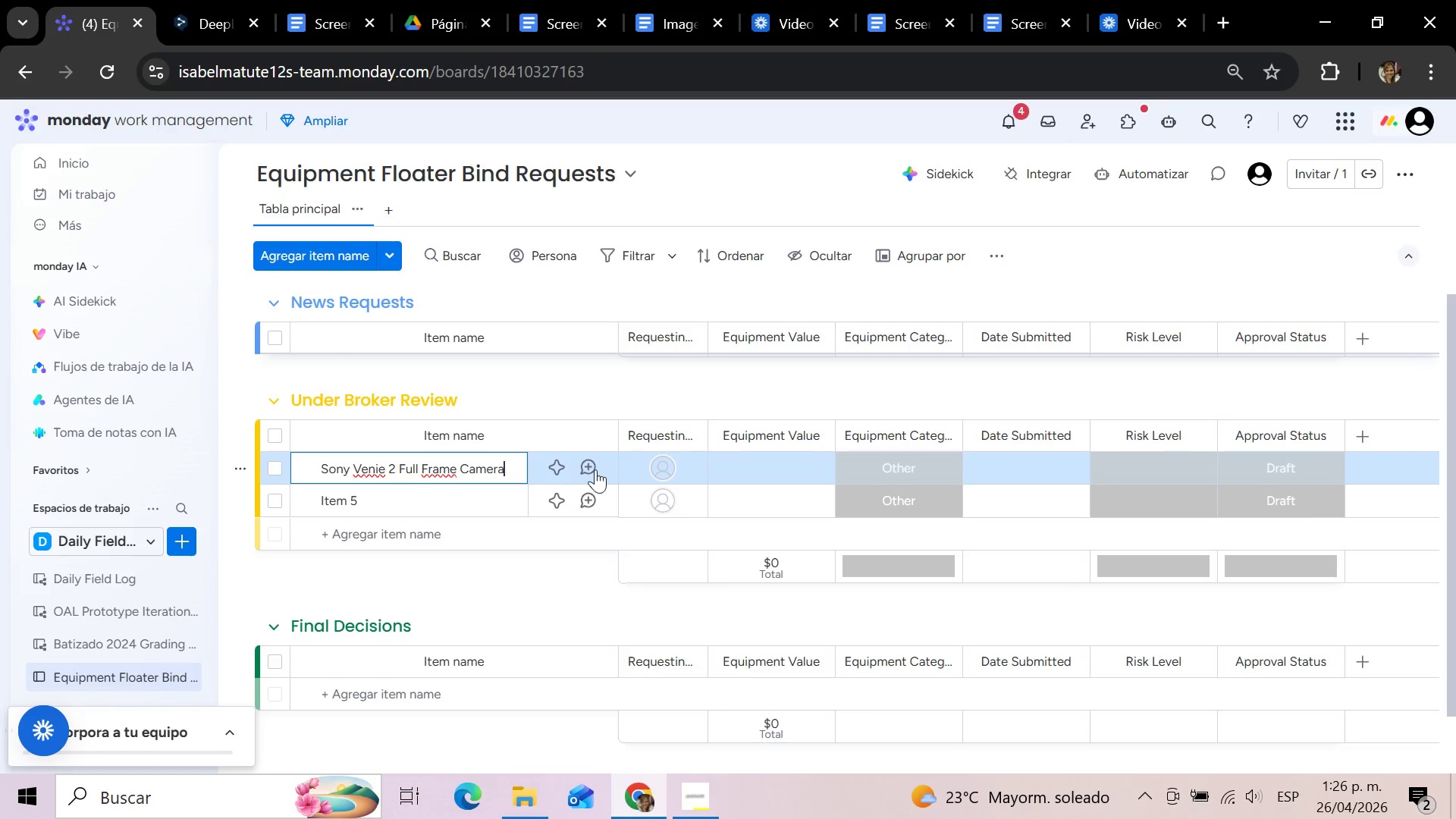 
left_click([660, 460])
 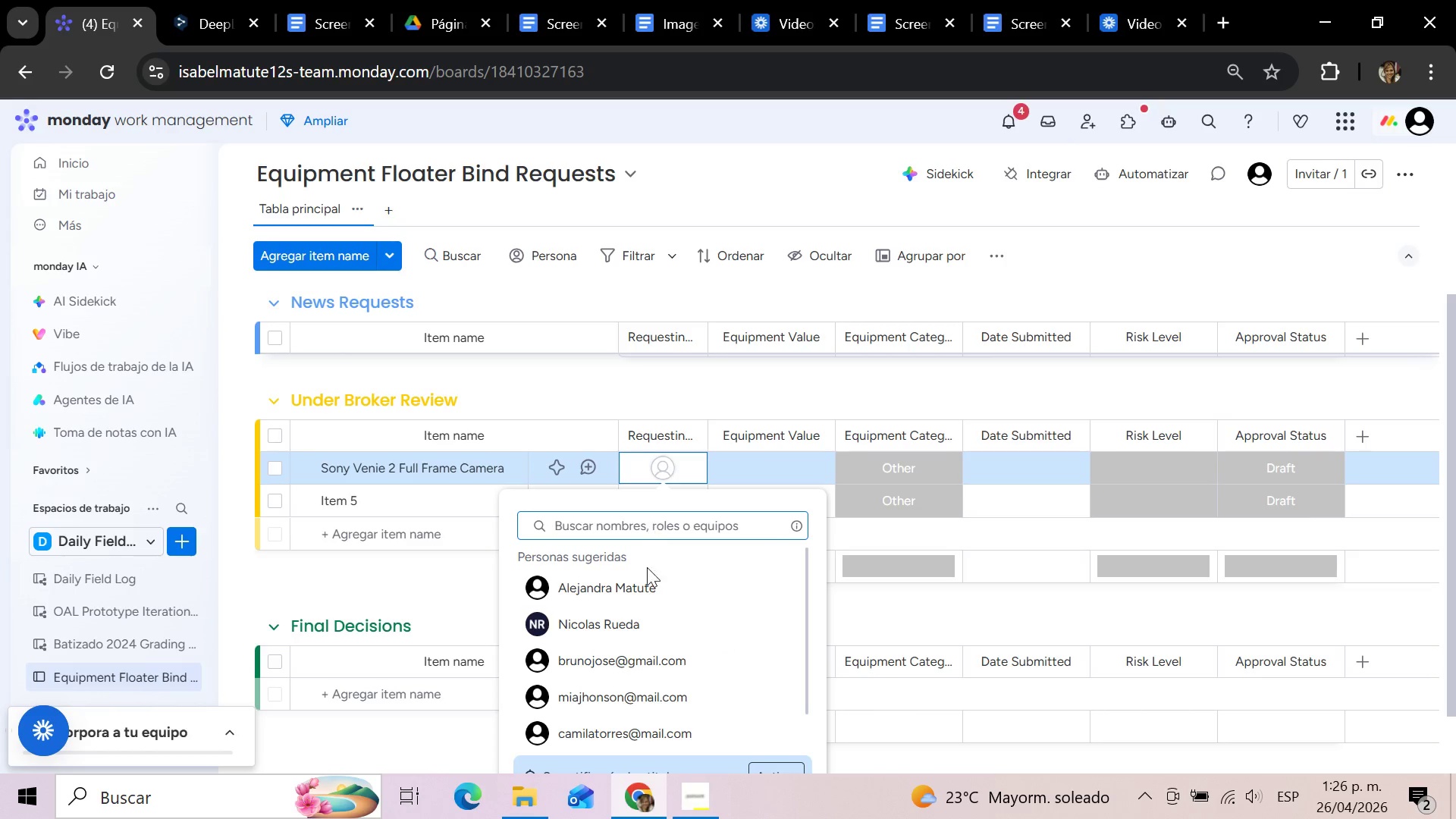 
scroll: coordinate [664, 658], scroll_direction: down, amount: 1.0
 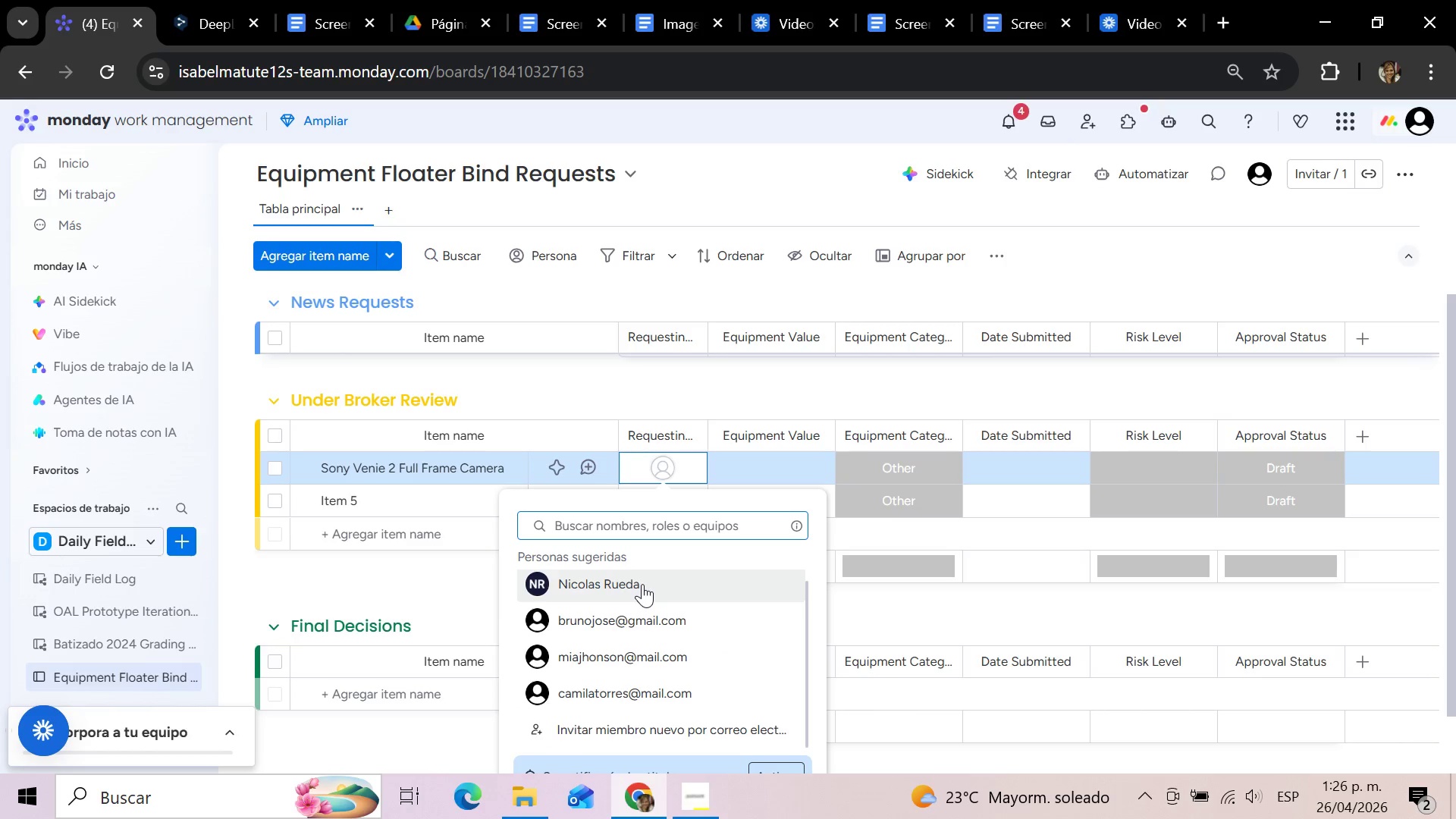 
left_click([642, 584])
 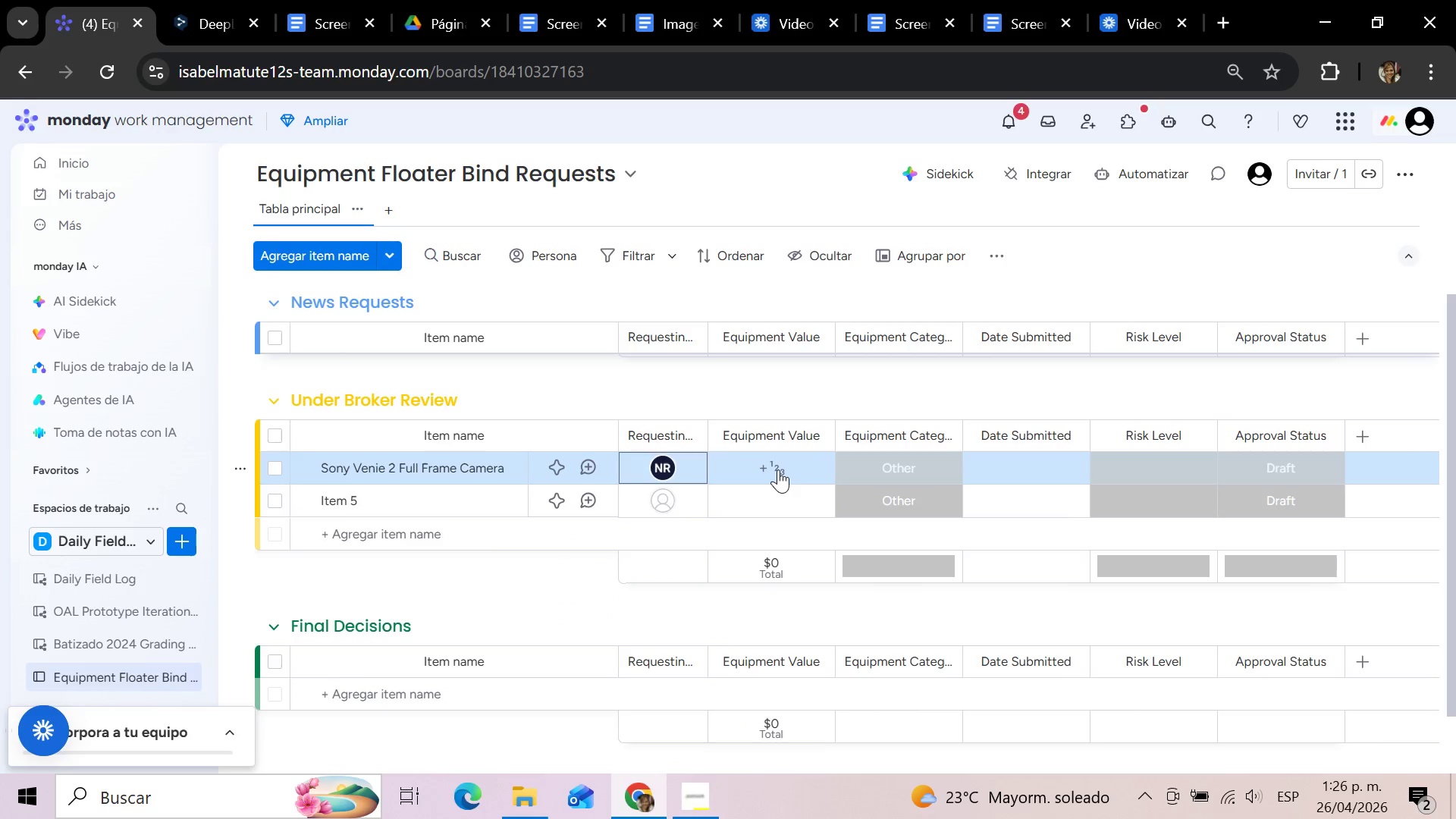 
left_click([778, 469])
 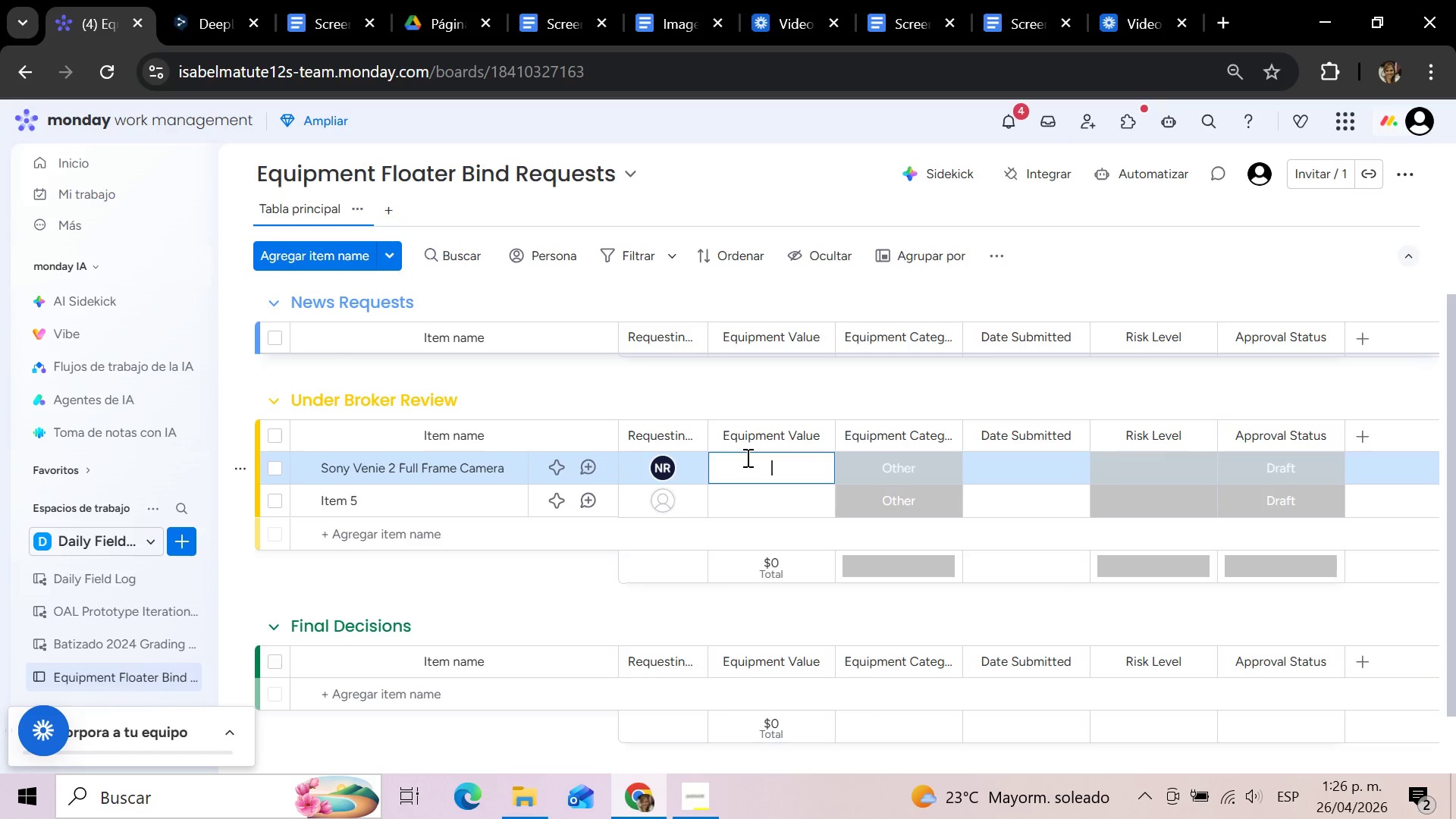 
type(72000)
 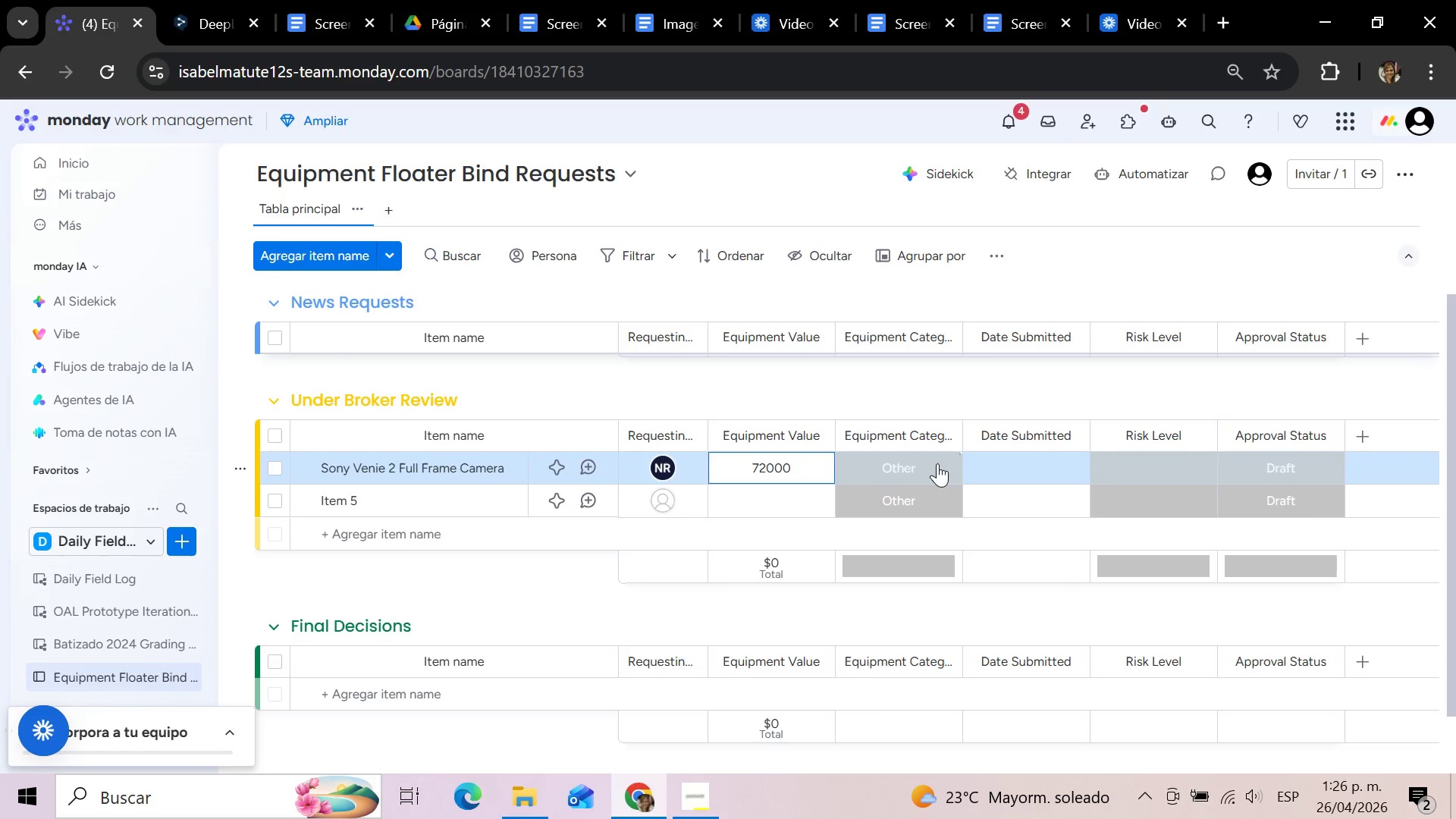 
left_click([932, 461])
 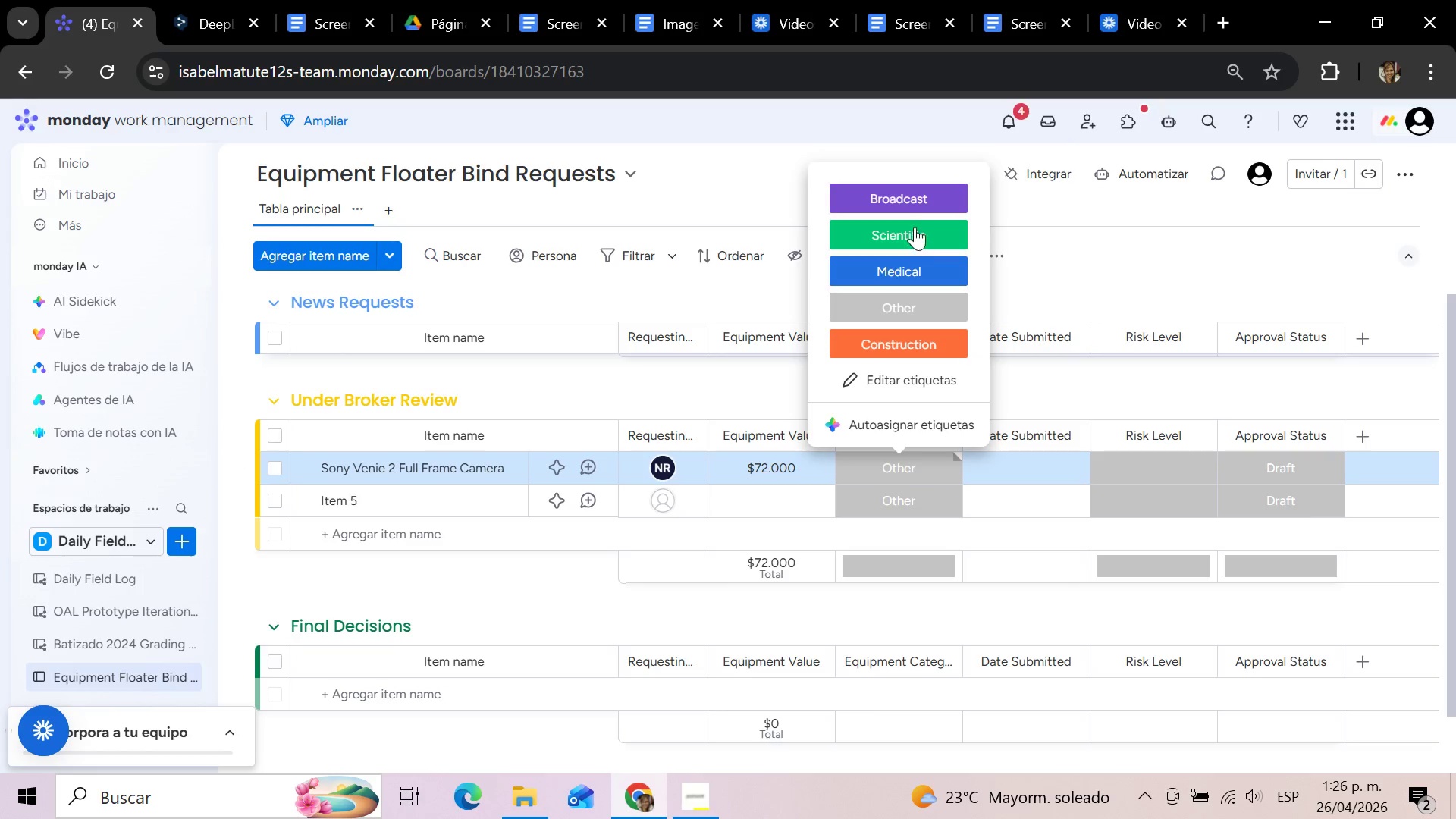 
left_click([912, 195])
 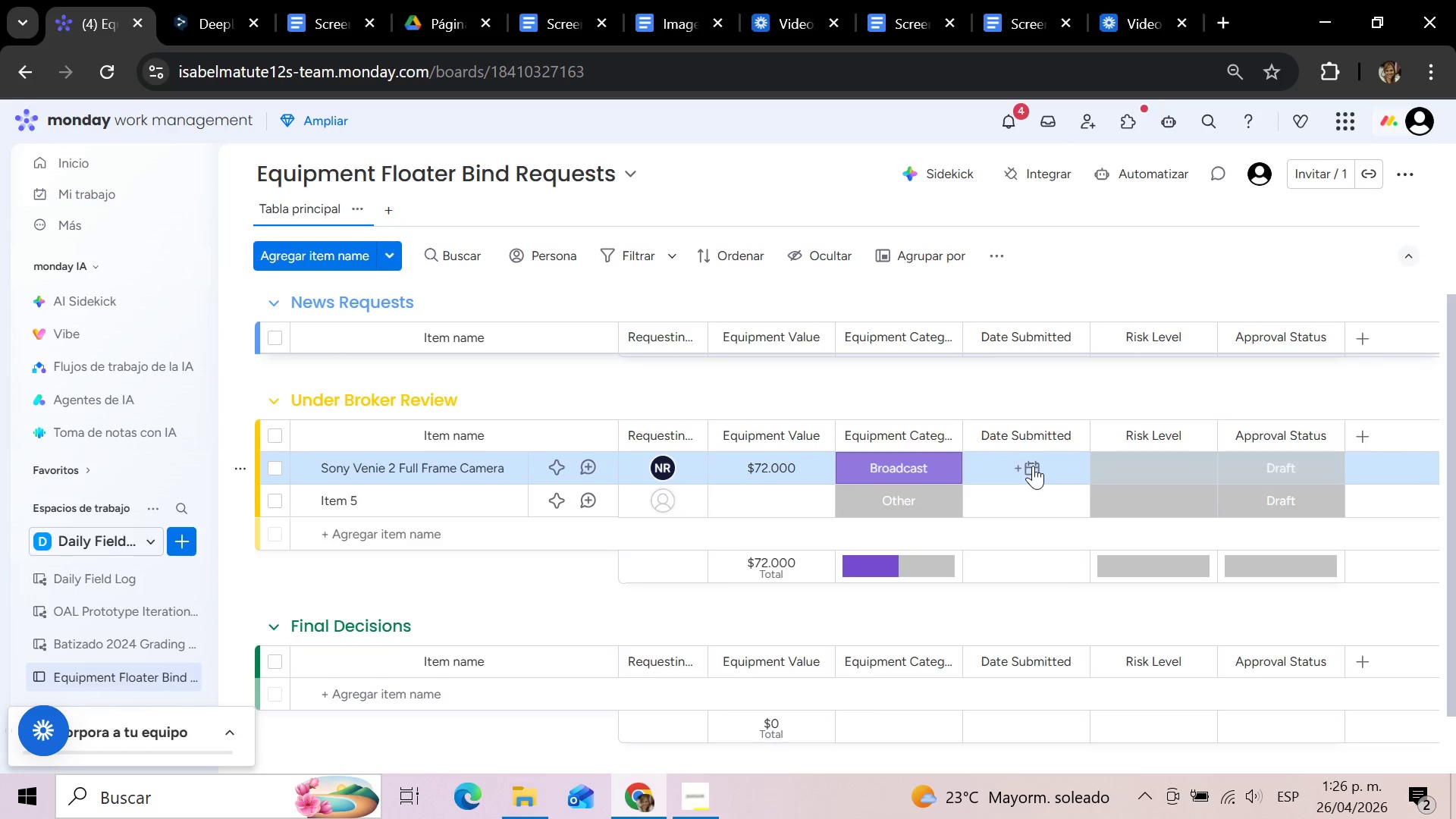 
left_click([1033, 466])
 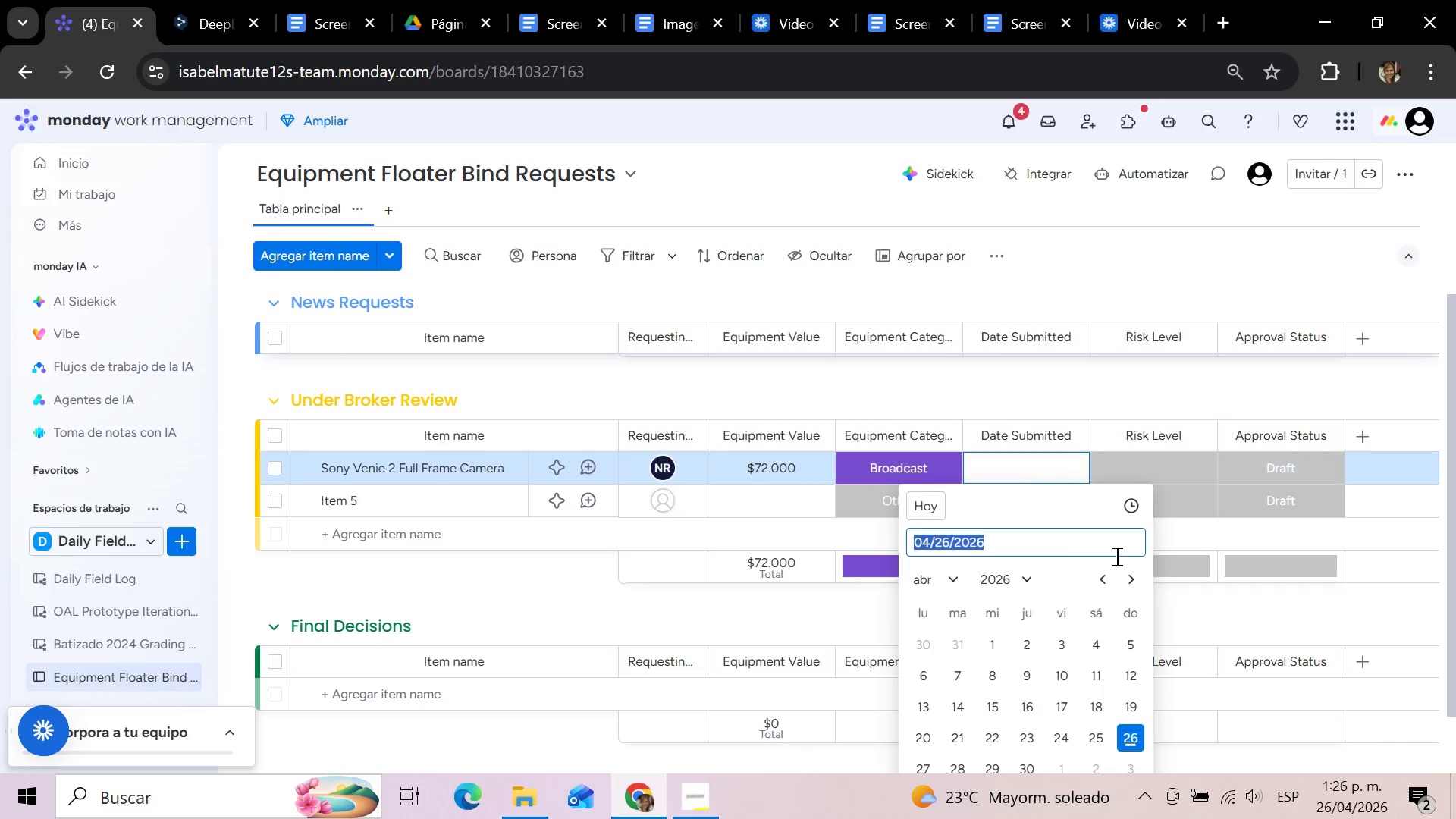 
left_click([1138, 574])
 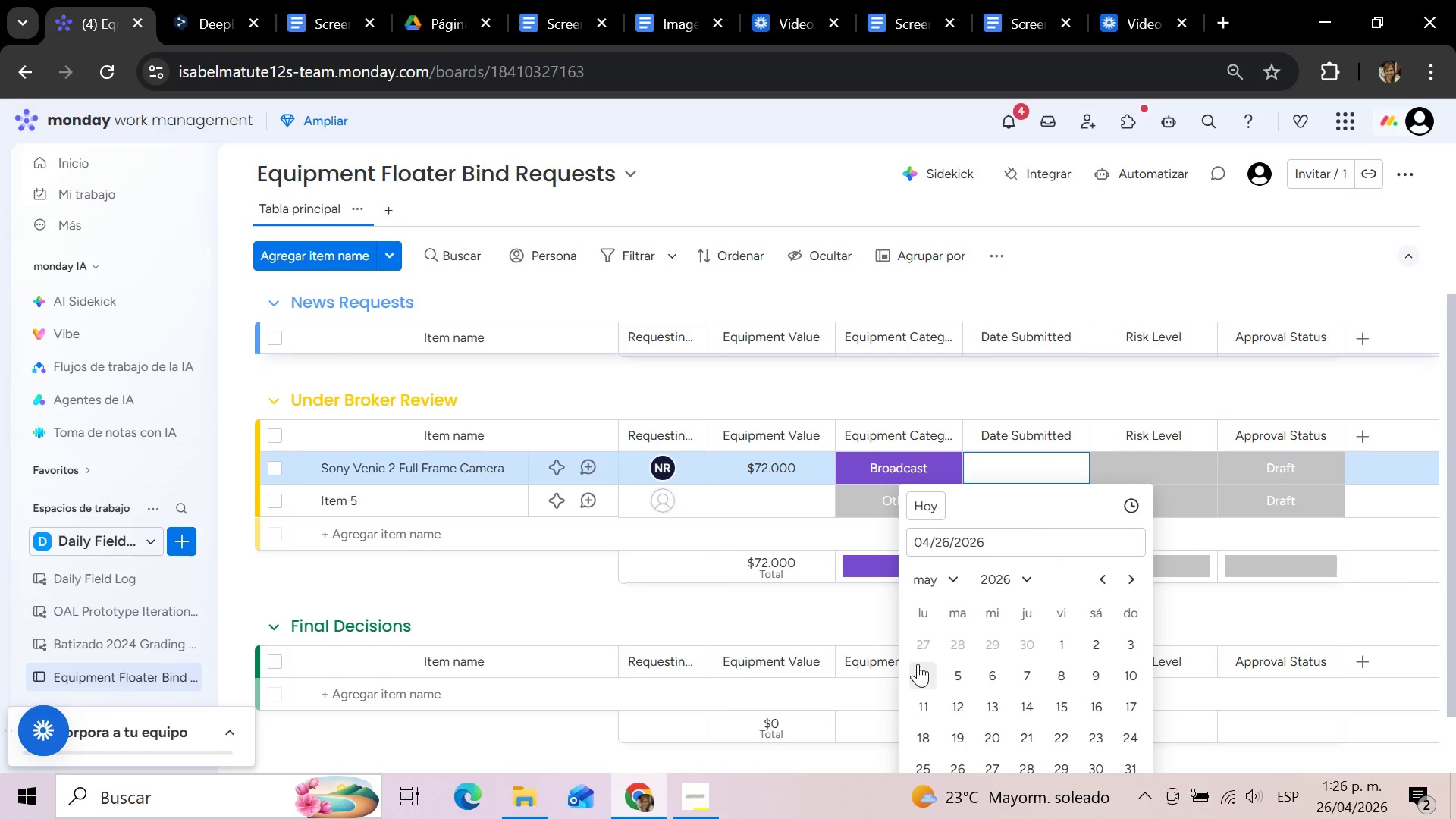 
left_click([926, 671])
 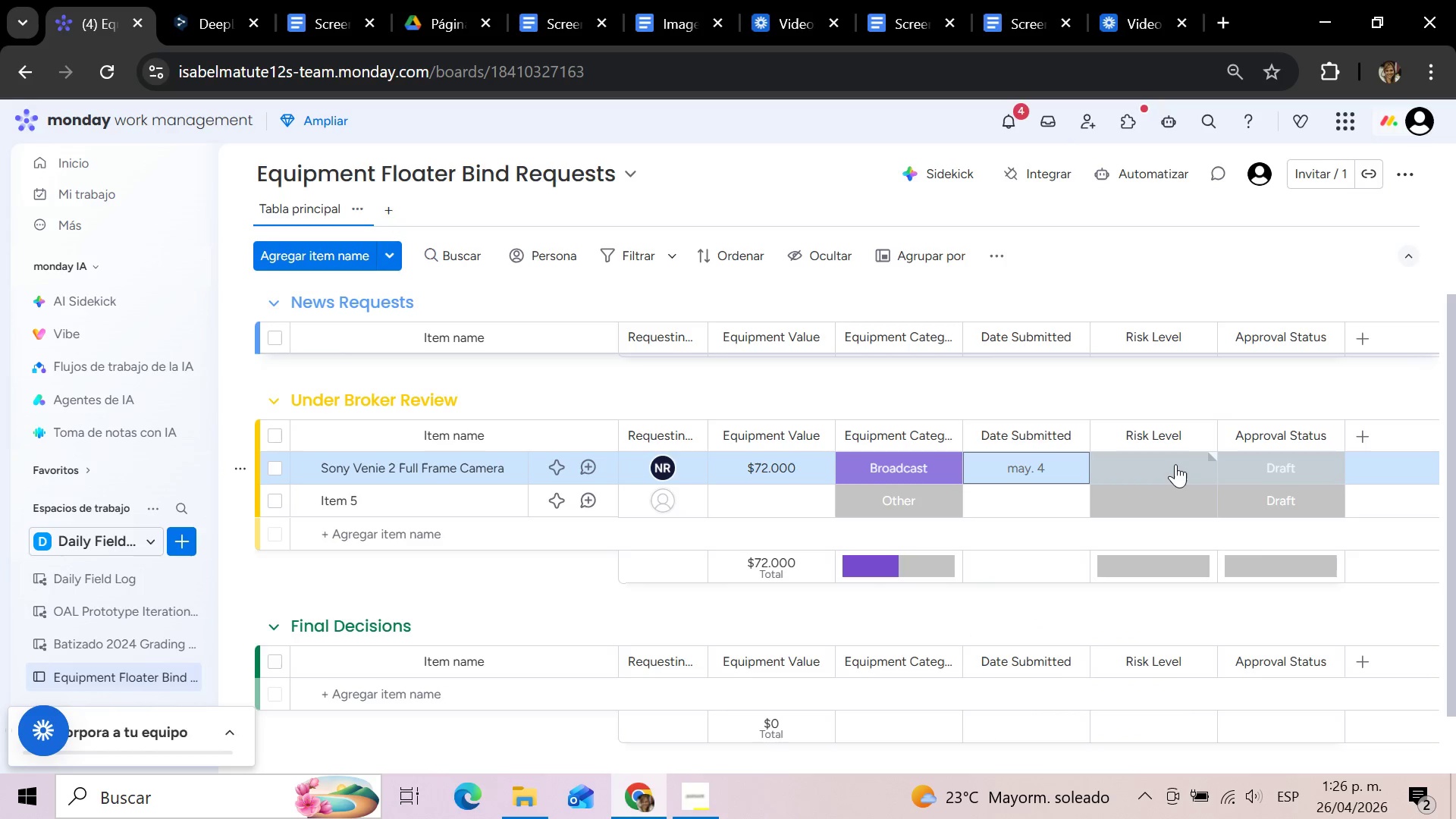 
left_click([1175, 464])
 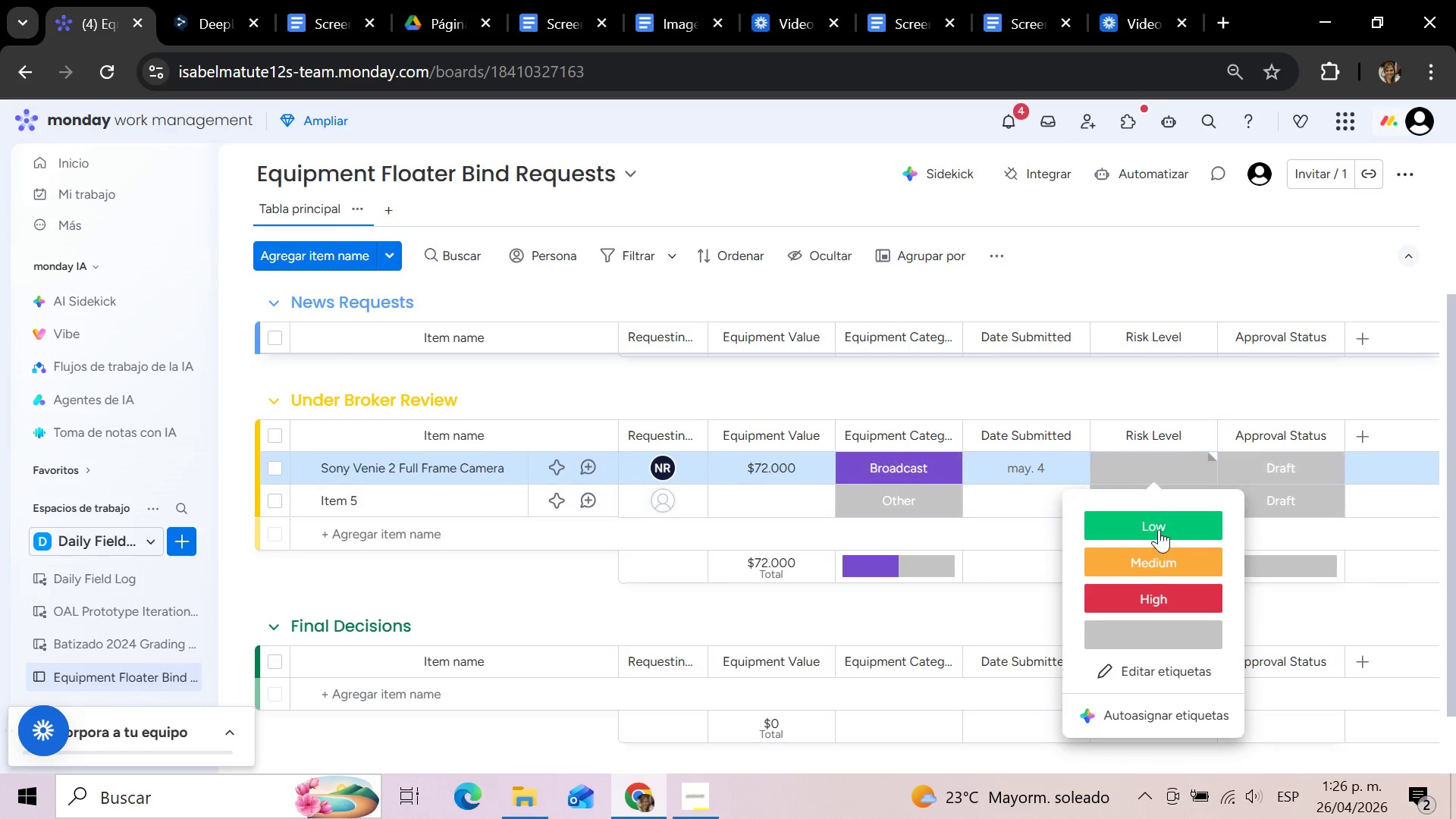 
left_click([1153, 566])
 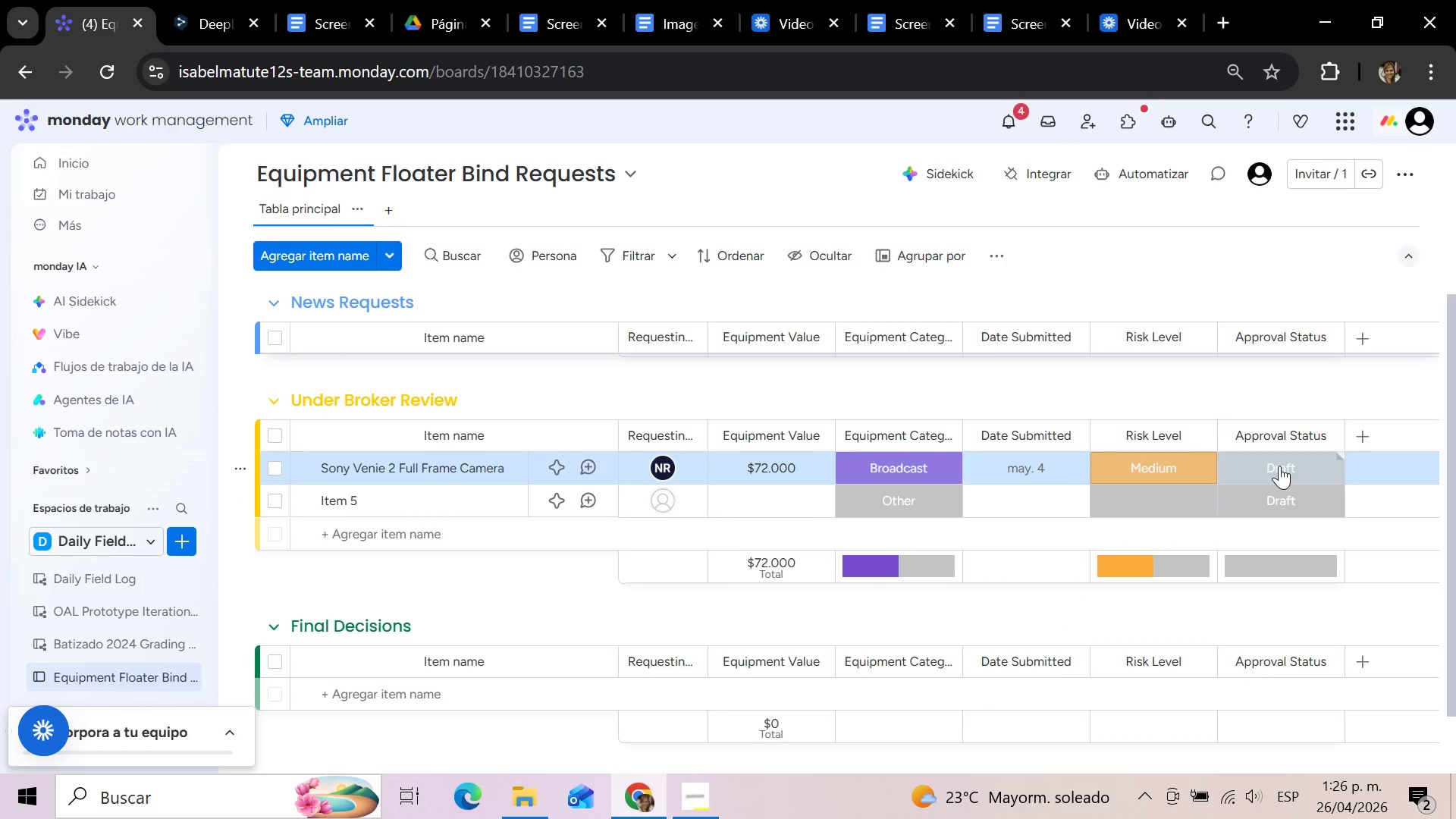 
left_click([1279, 466])
 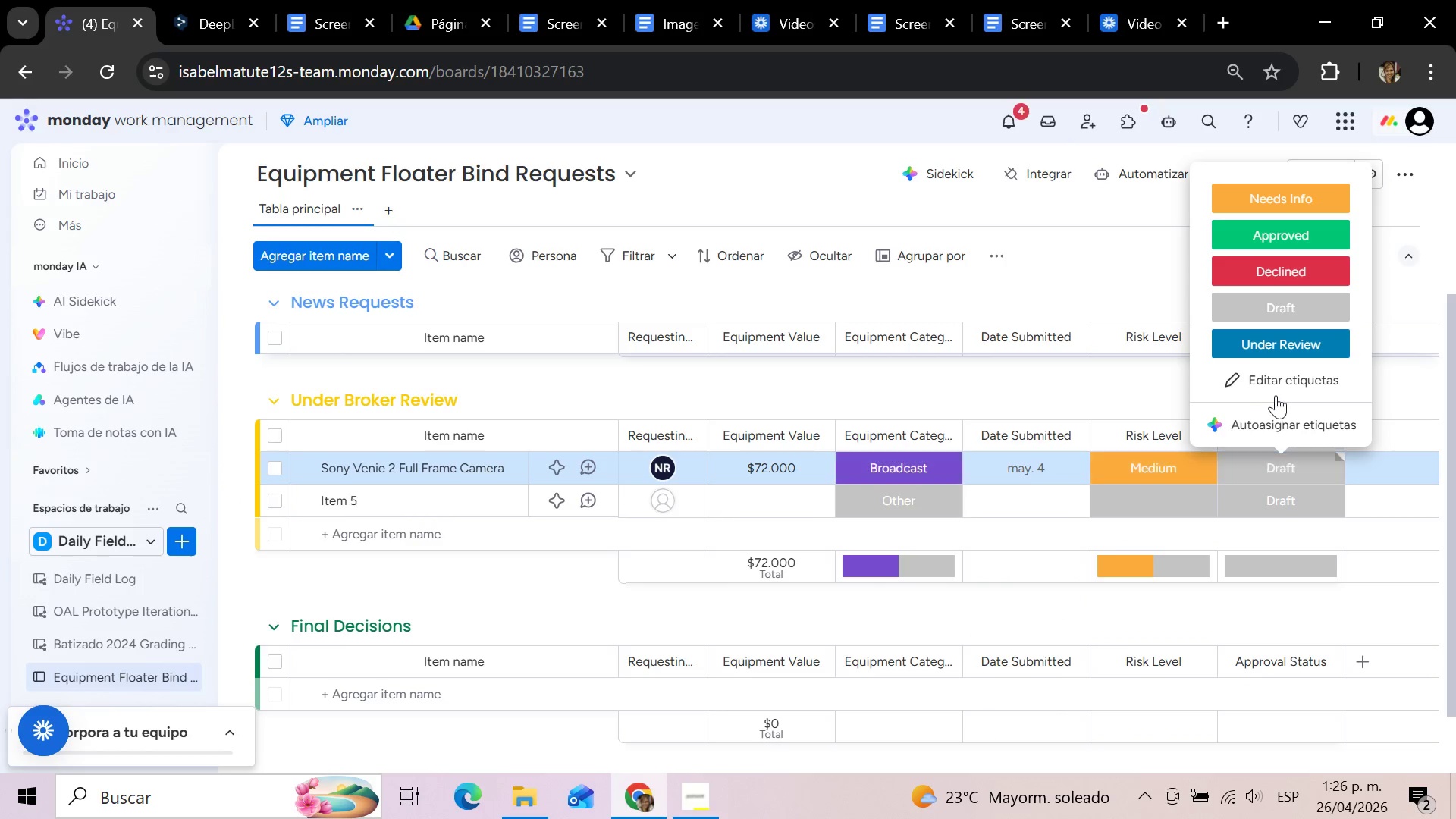 
left_click([1282, 350])
 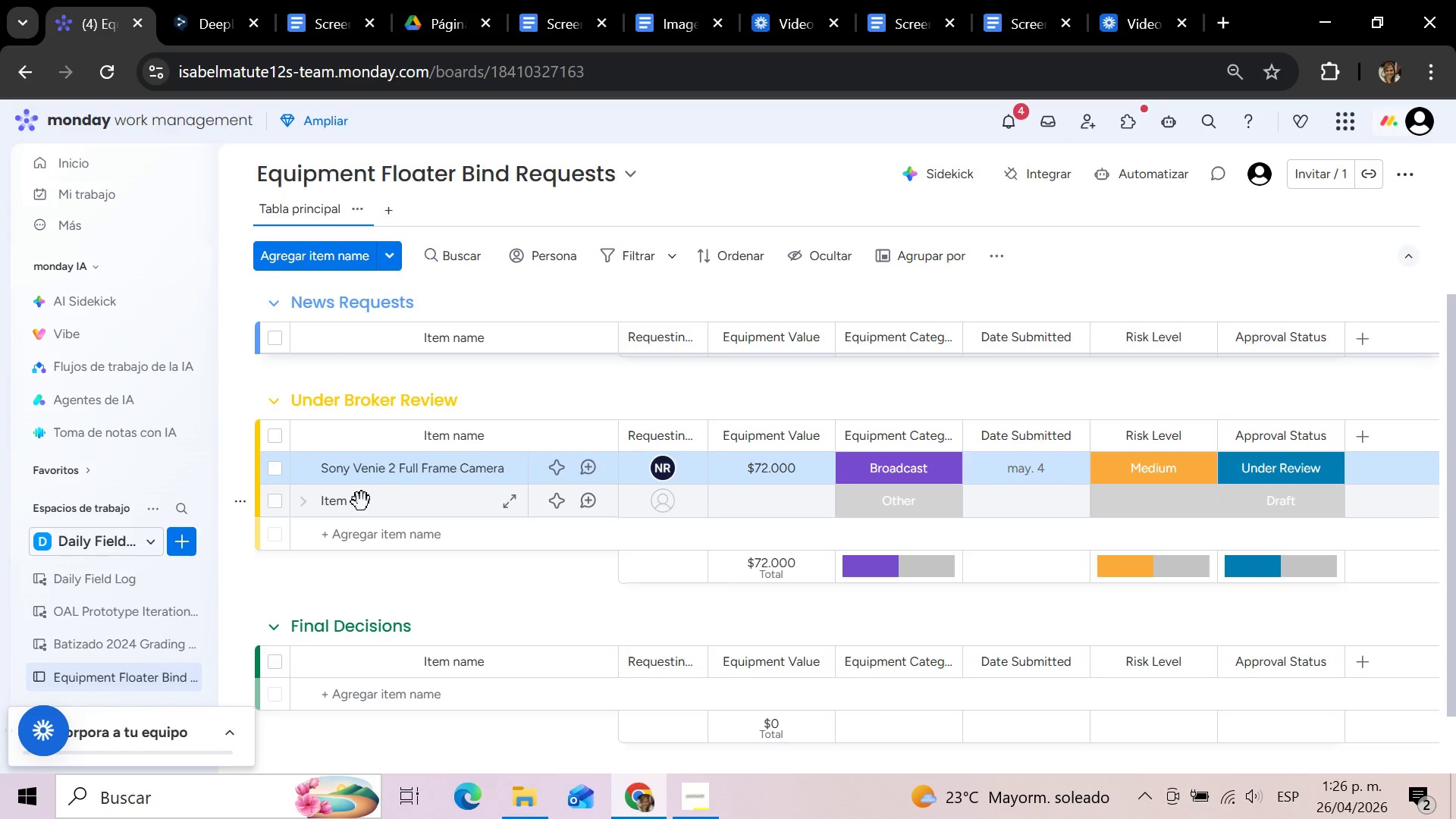 
left_click([358, 497])
 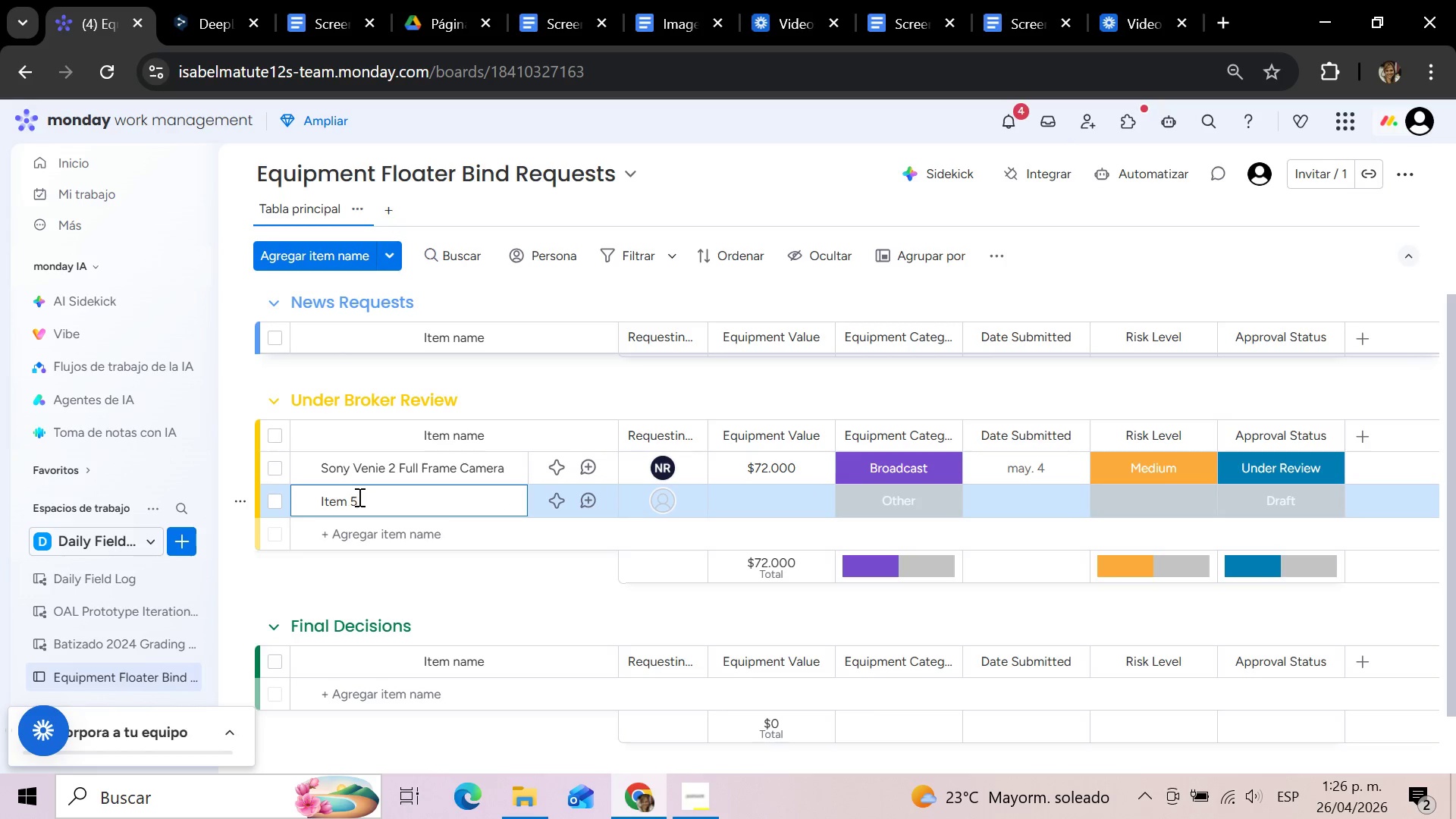 
hold_key(key=Backspace, duration=0.95)
 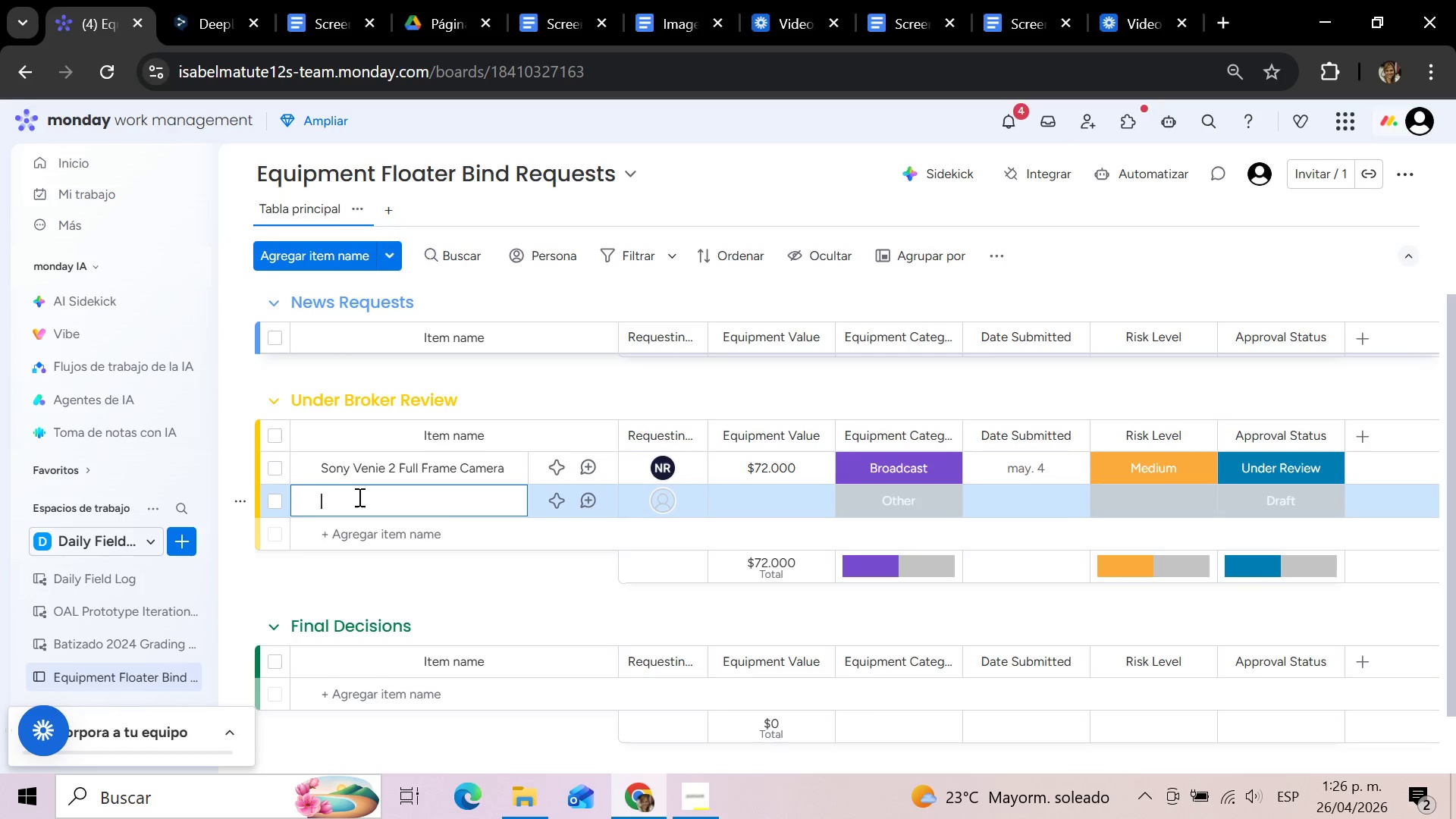 
type(Mobile X-Ray Imaging Systen)
key(Backspace)
type(m)
 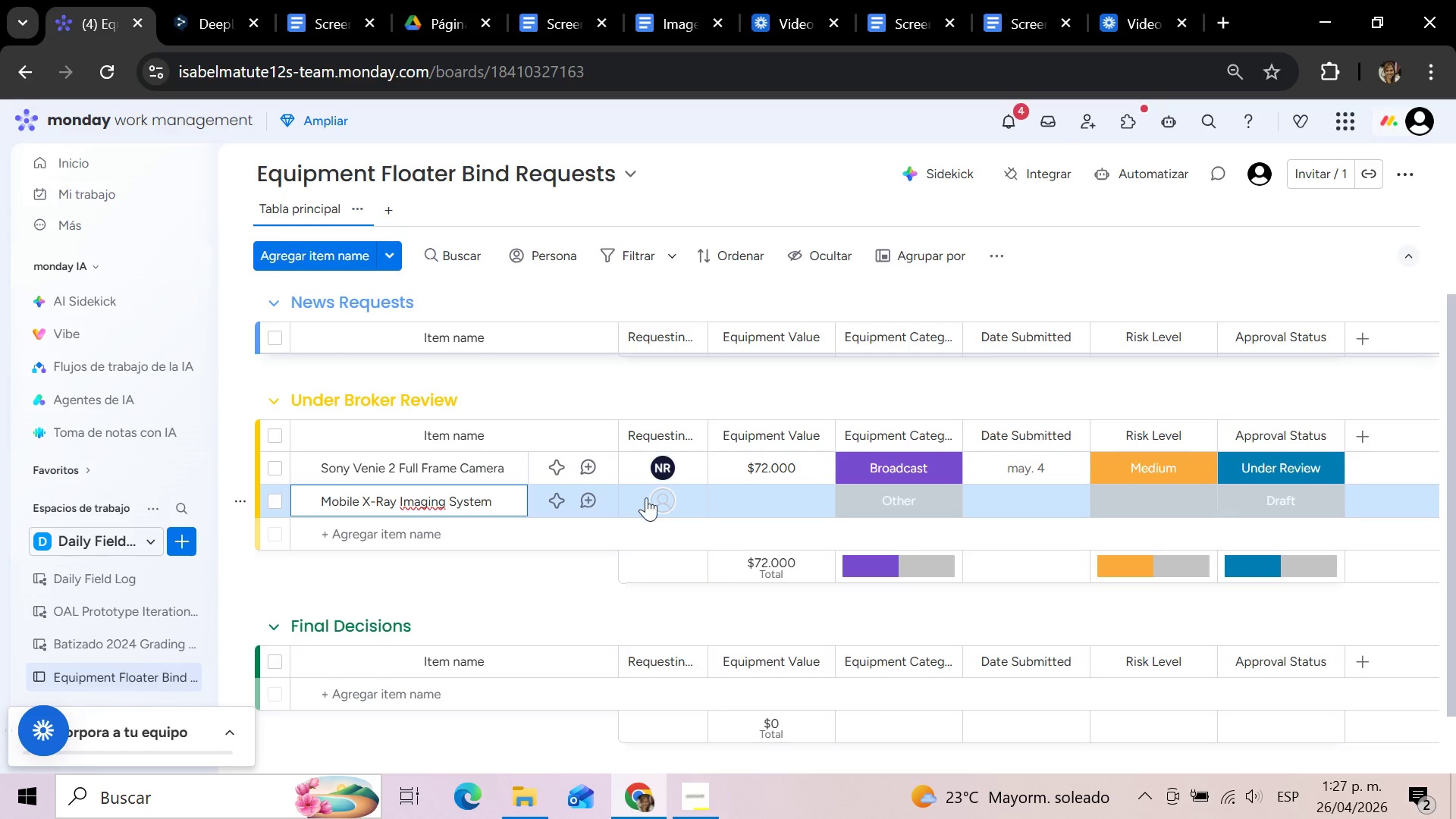 
left_click([664, 495])
 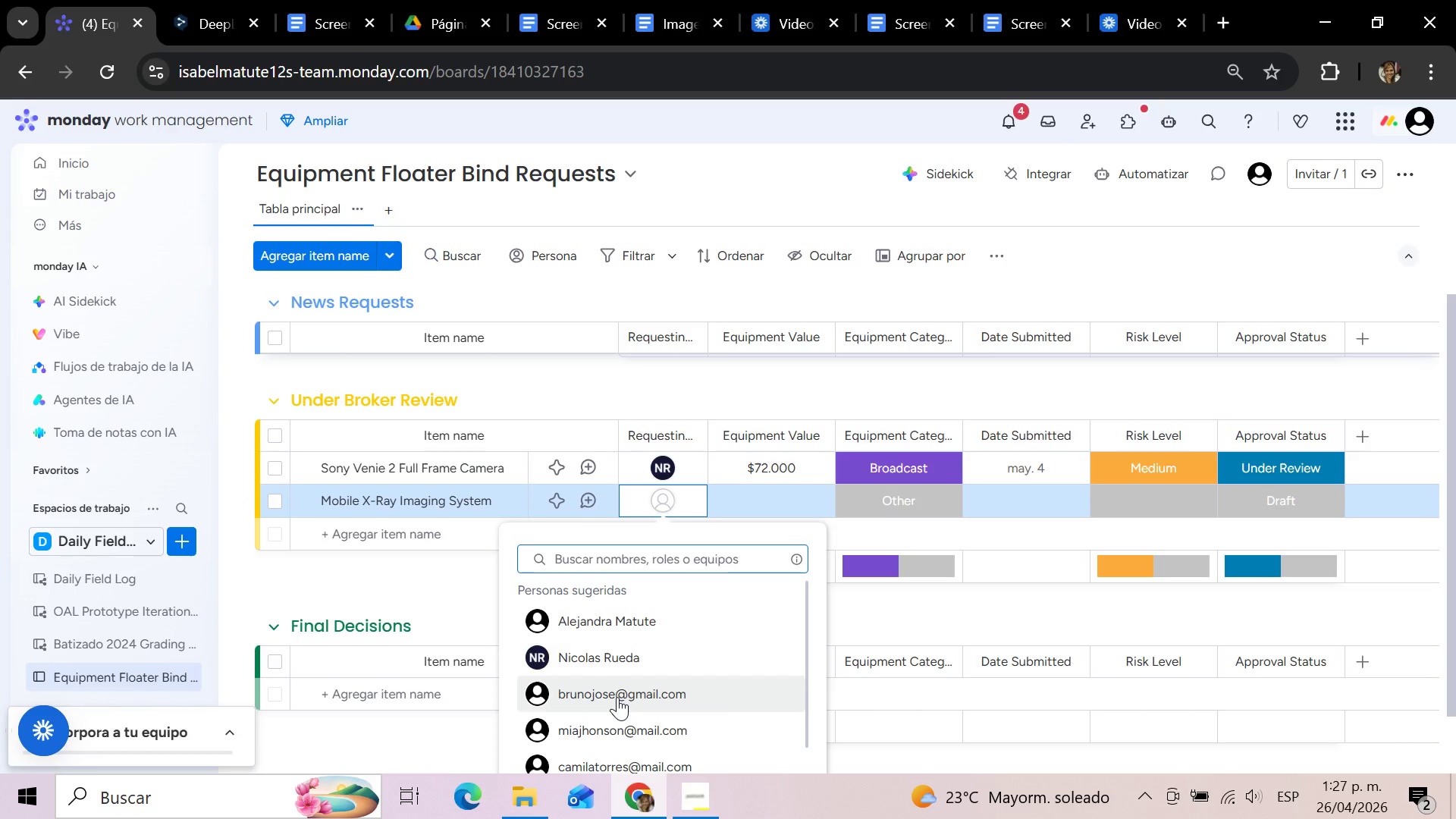 
left_click([614, 695])
 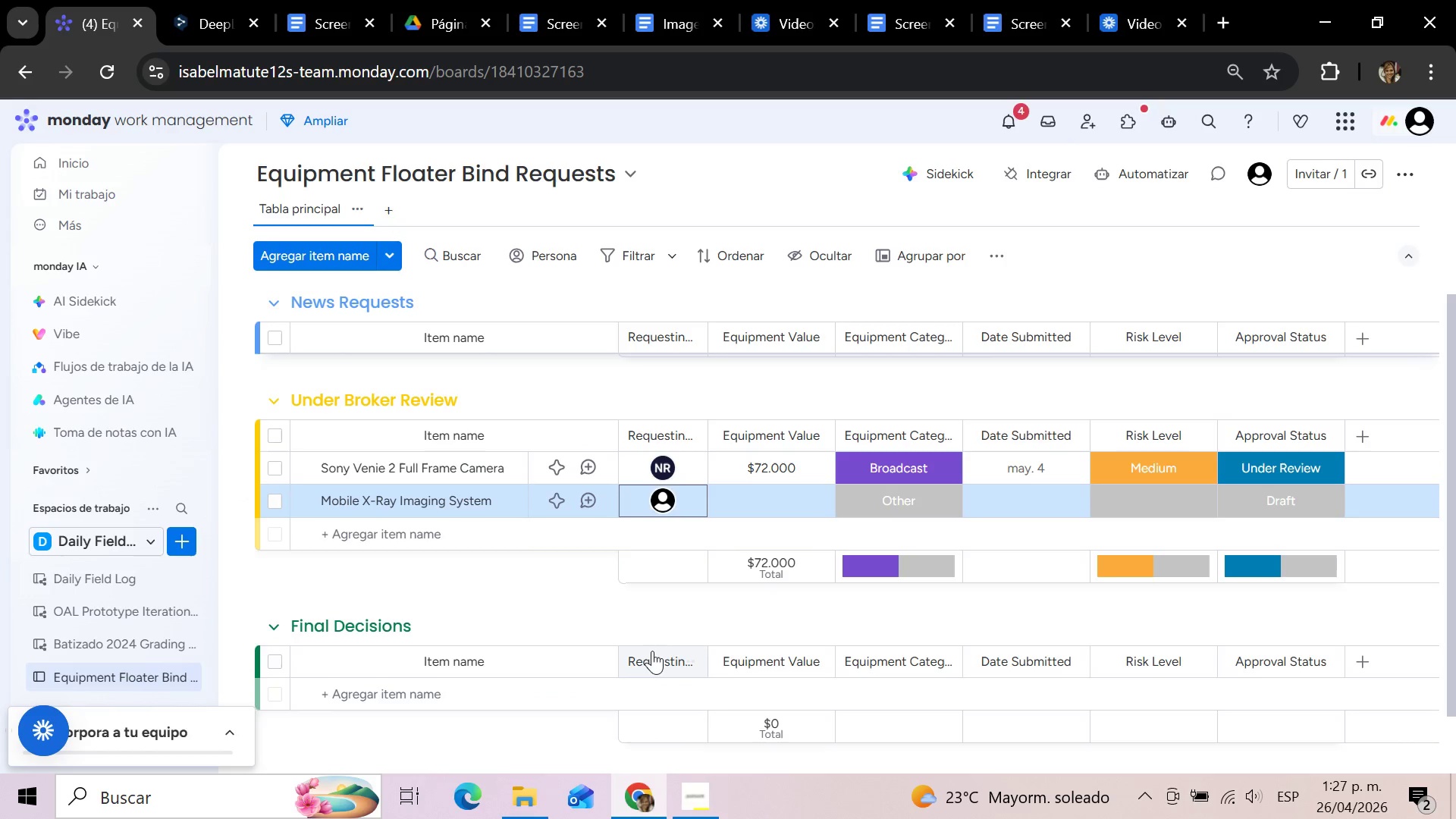 
left_click([780, 495])
 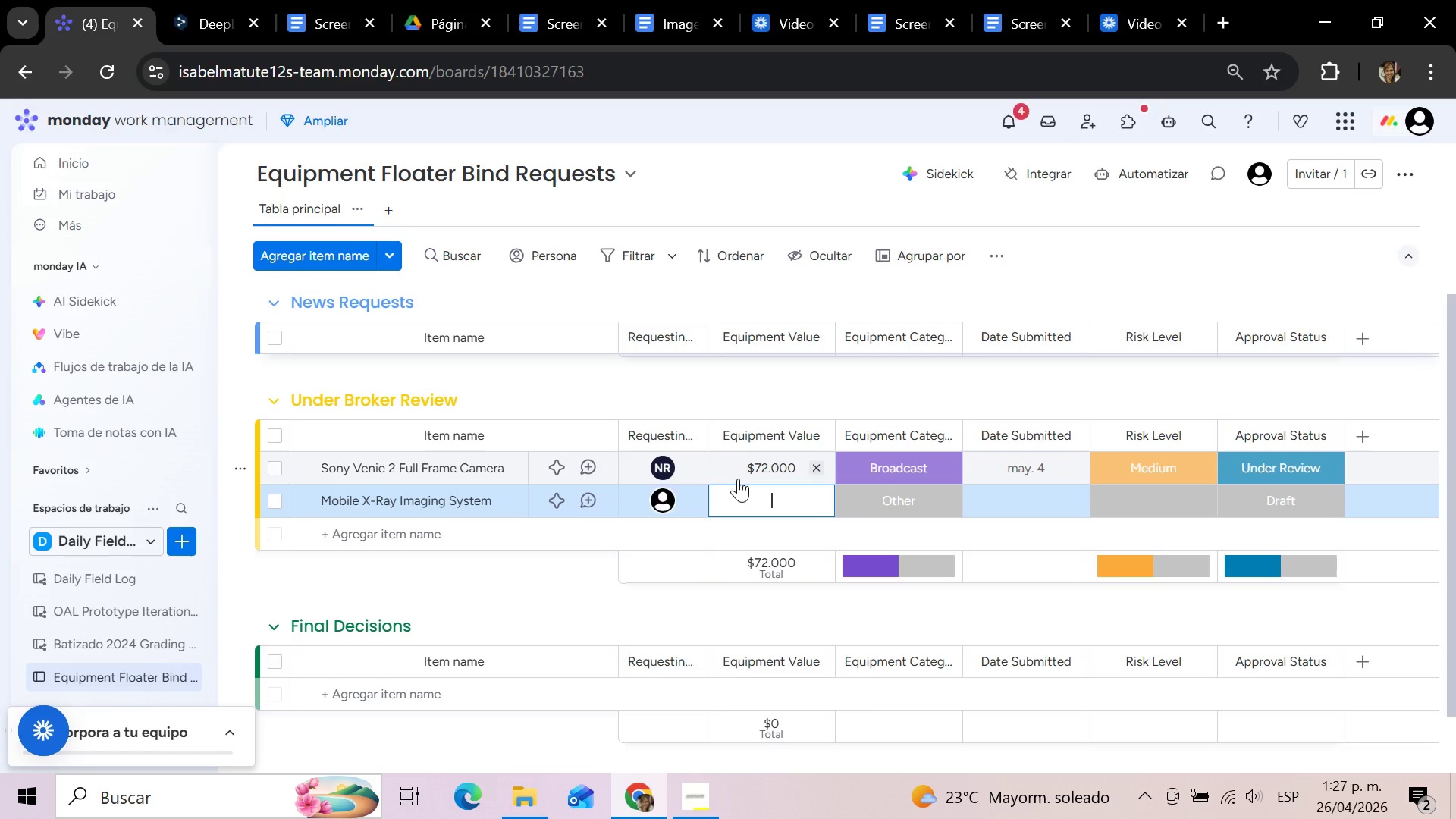 
type(95000)
 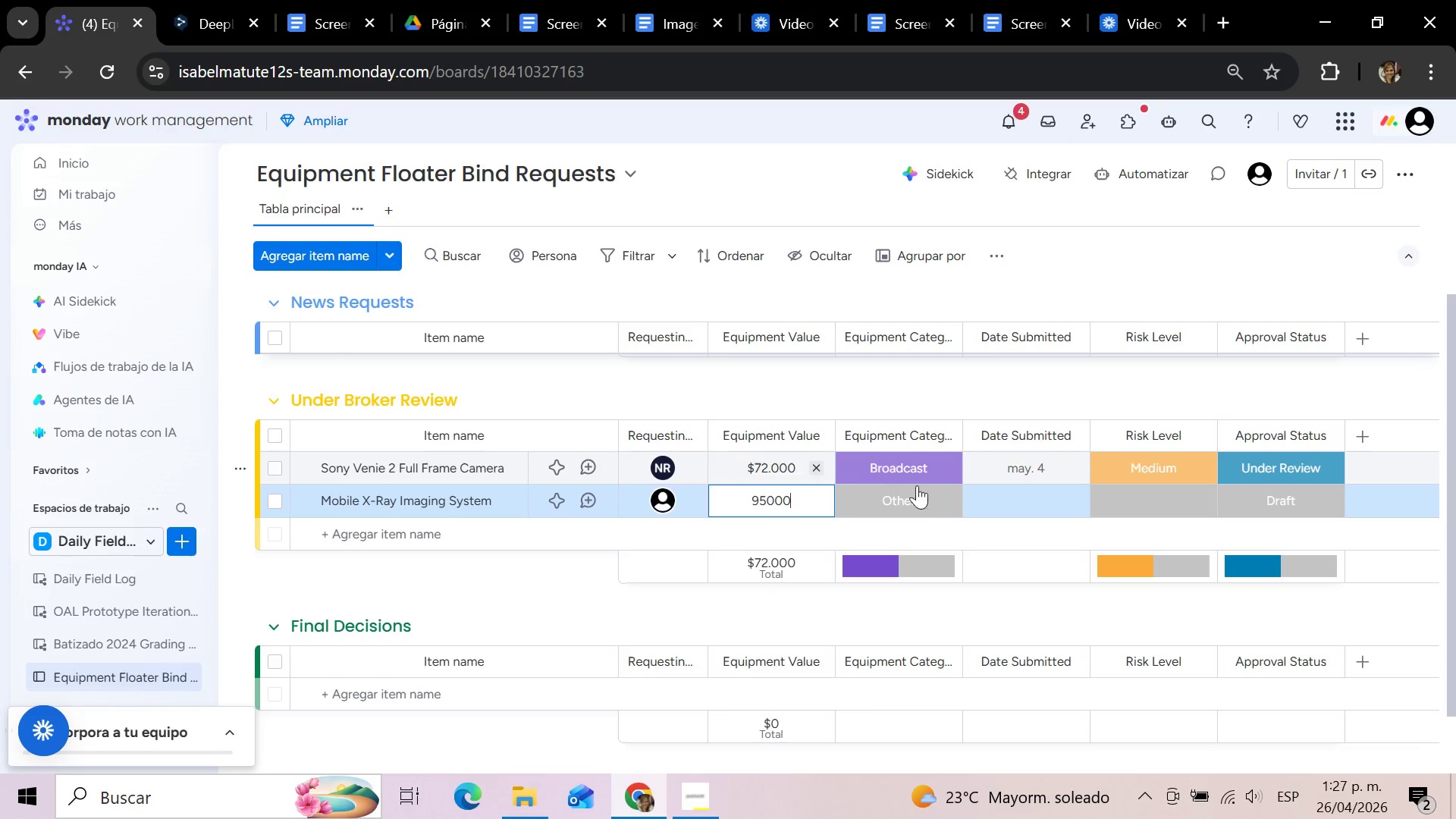 
left_click([929, 488])
 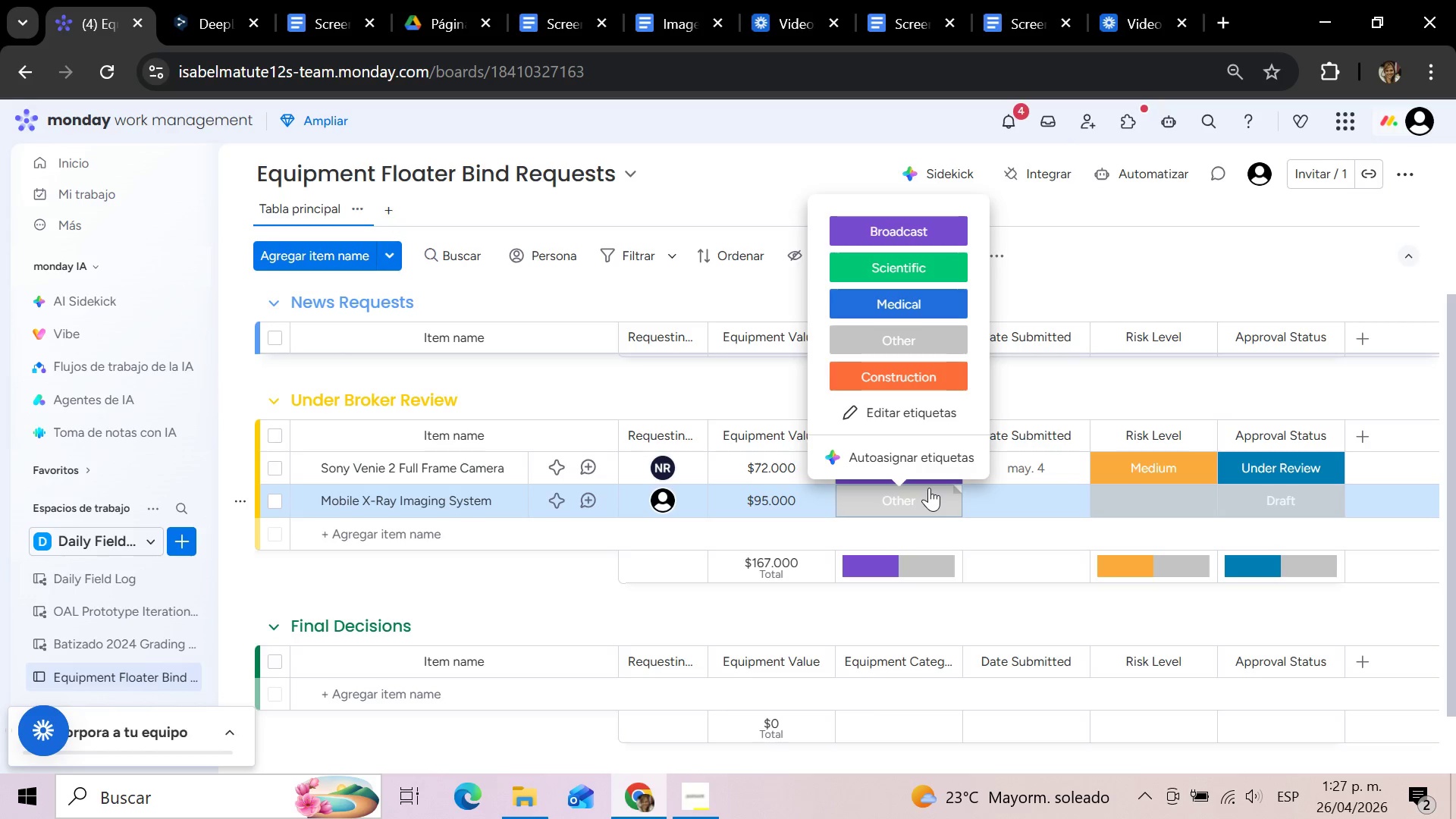 
left_click([935, 298])
 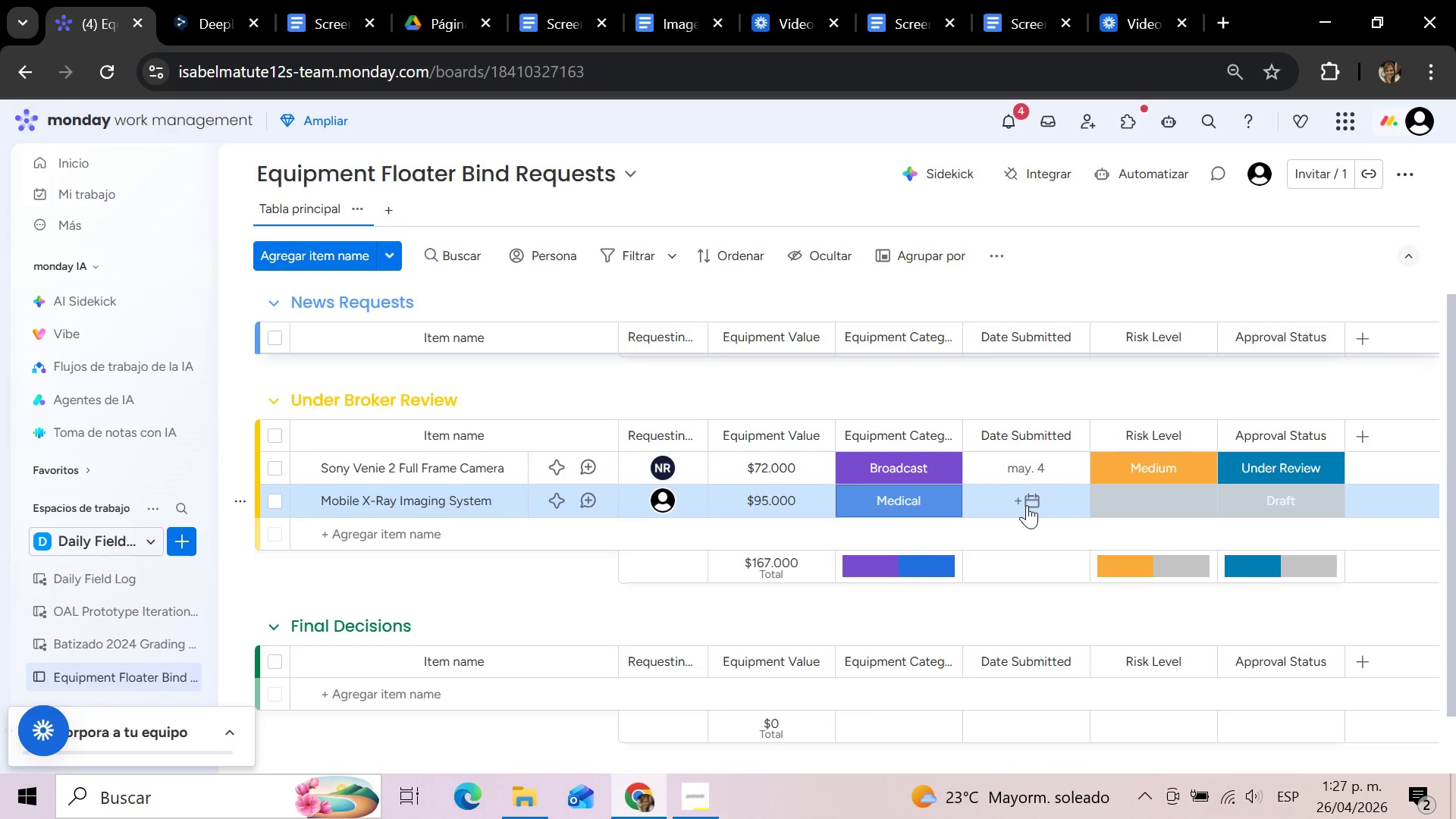 
left_click([1027, 505])
 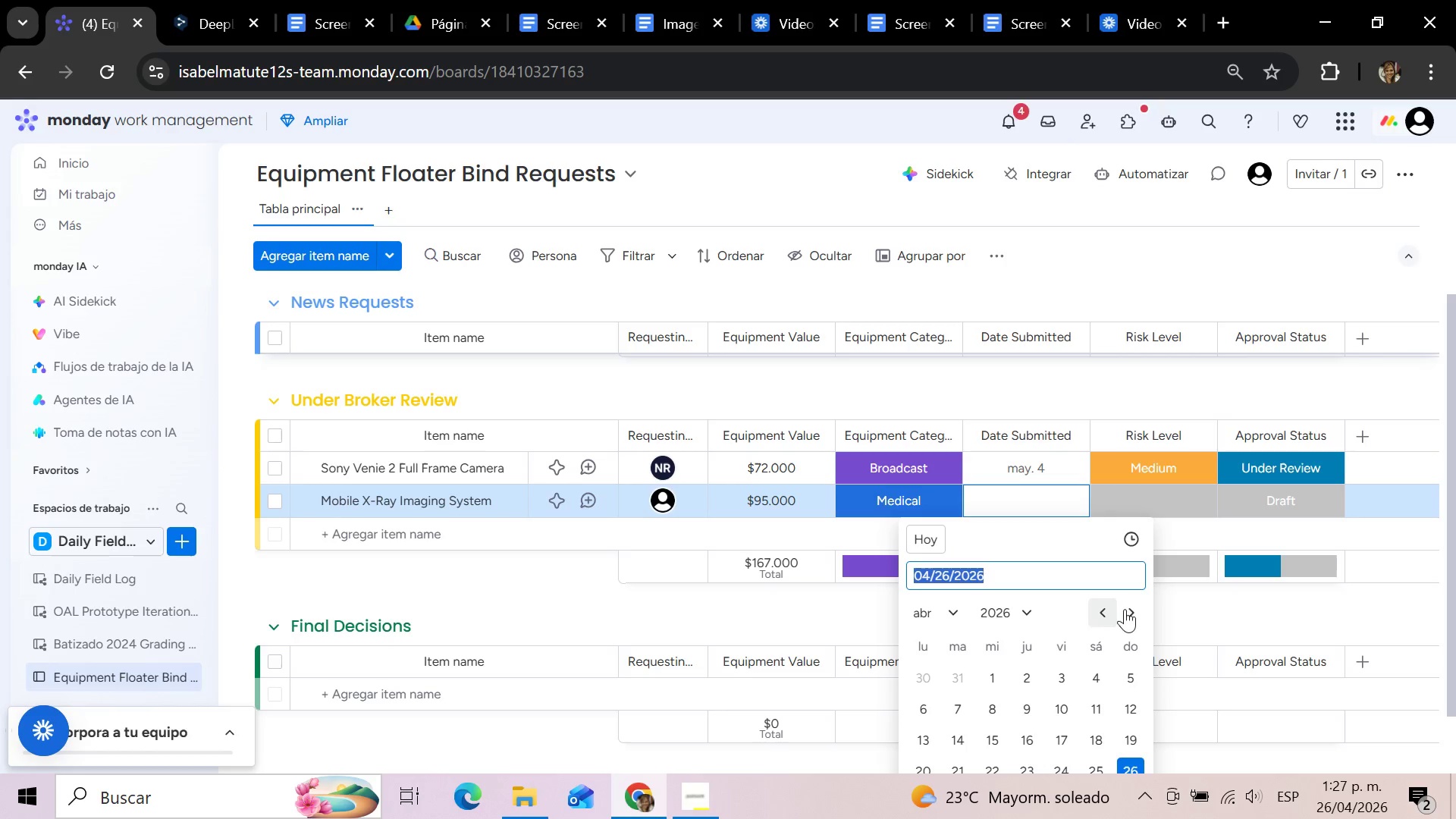 
left_click([1138, 606])
 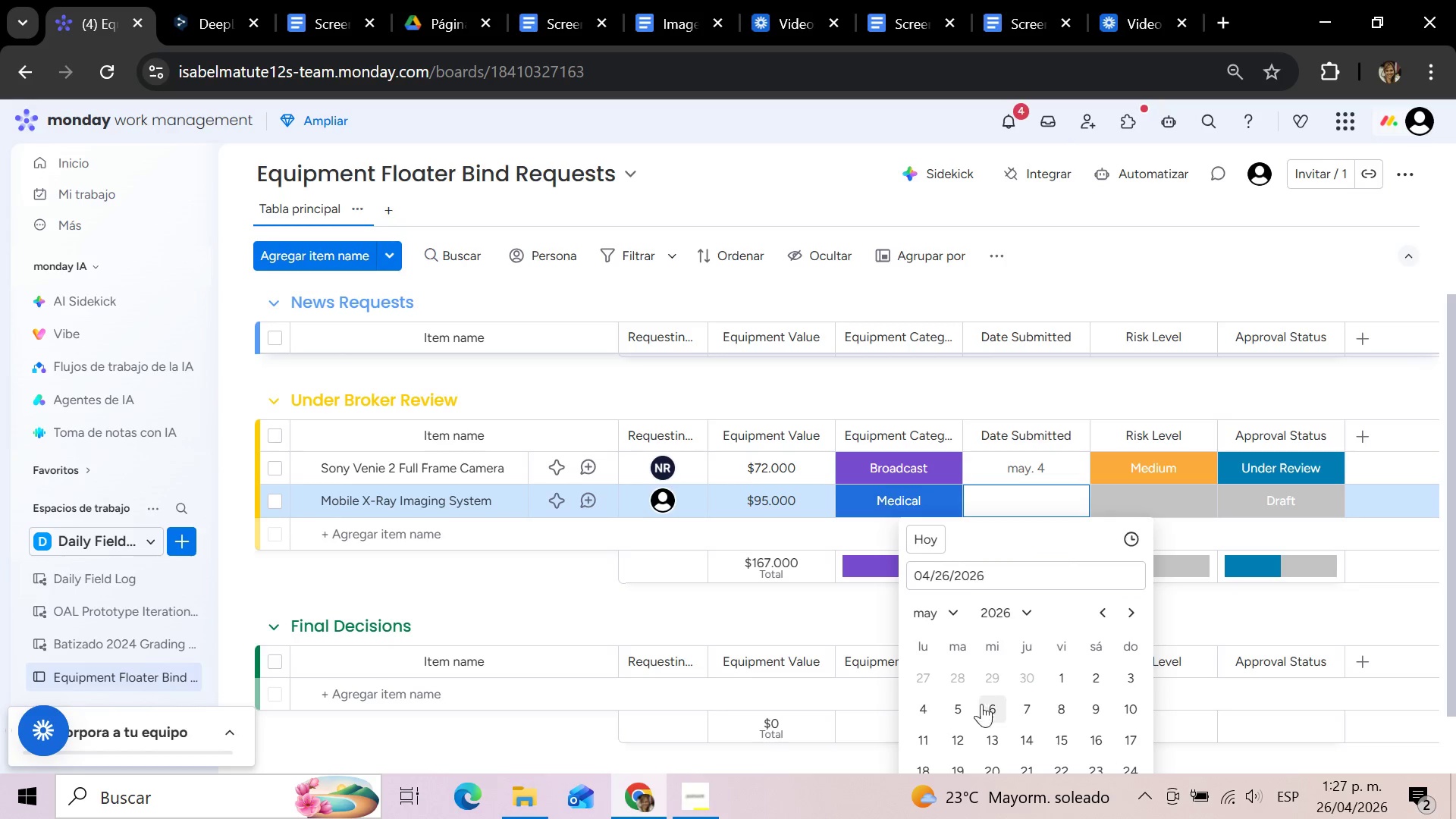 
left_click([948, 707])
 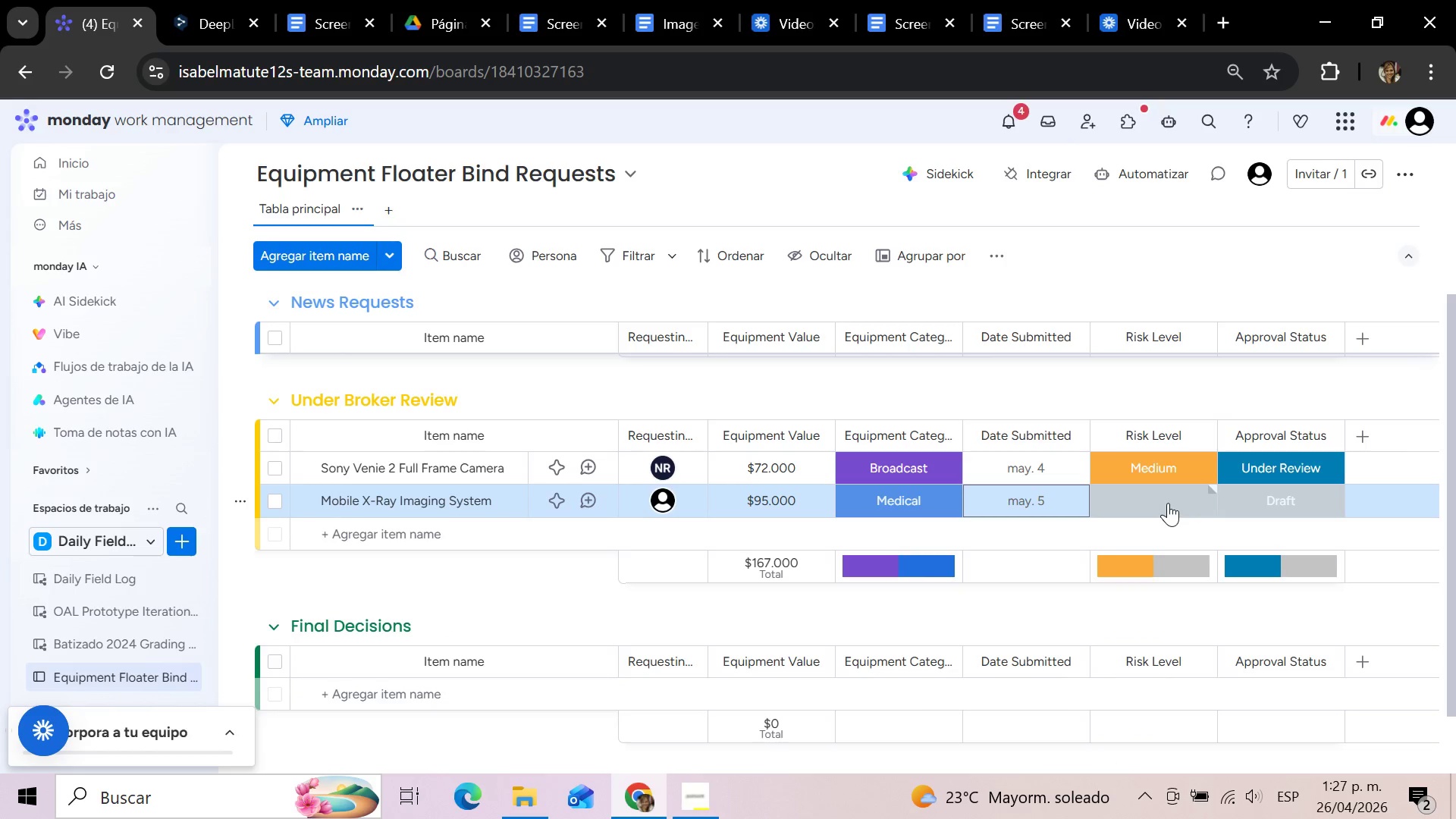 
left_click([1168, 503])
 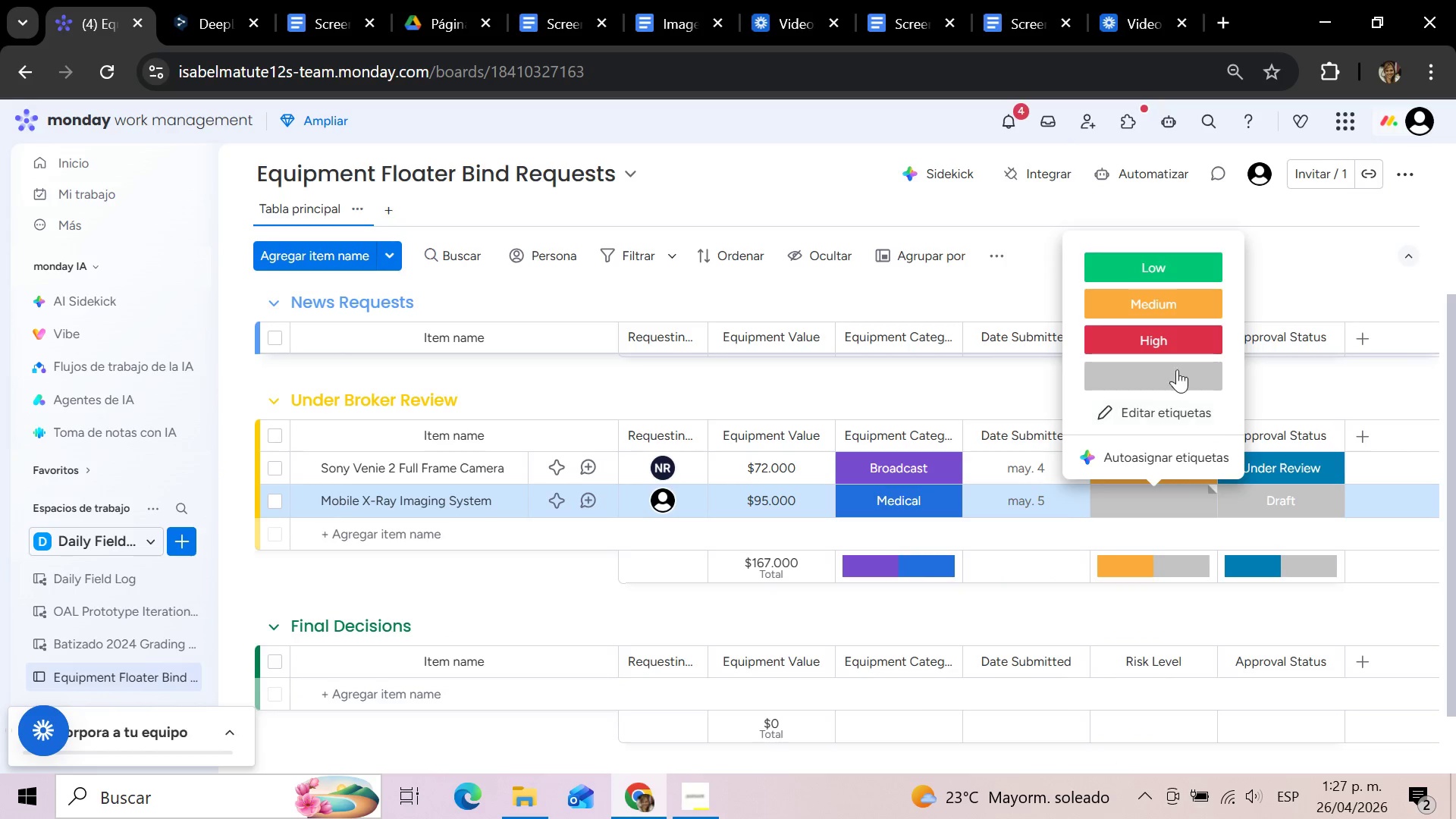 
left_click([1171, 335])
 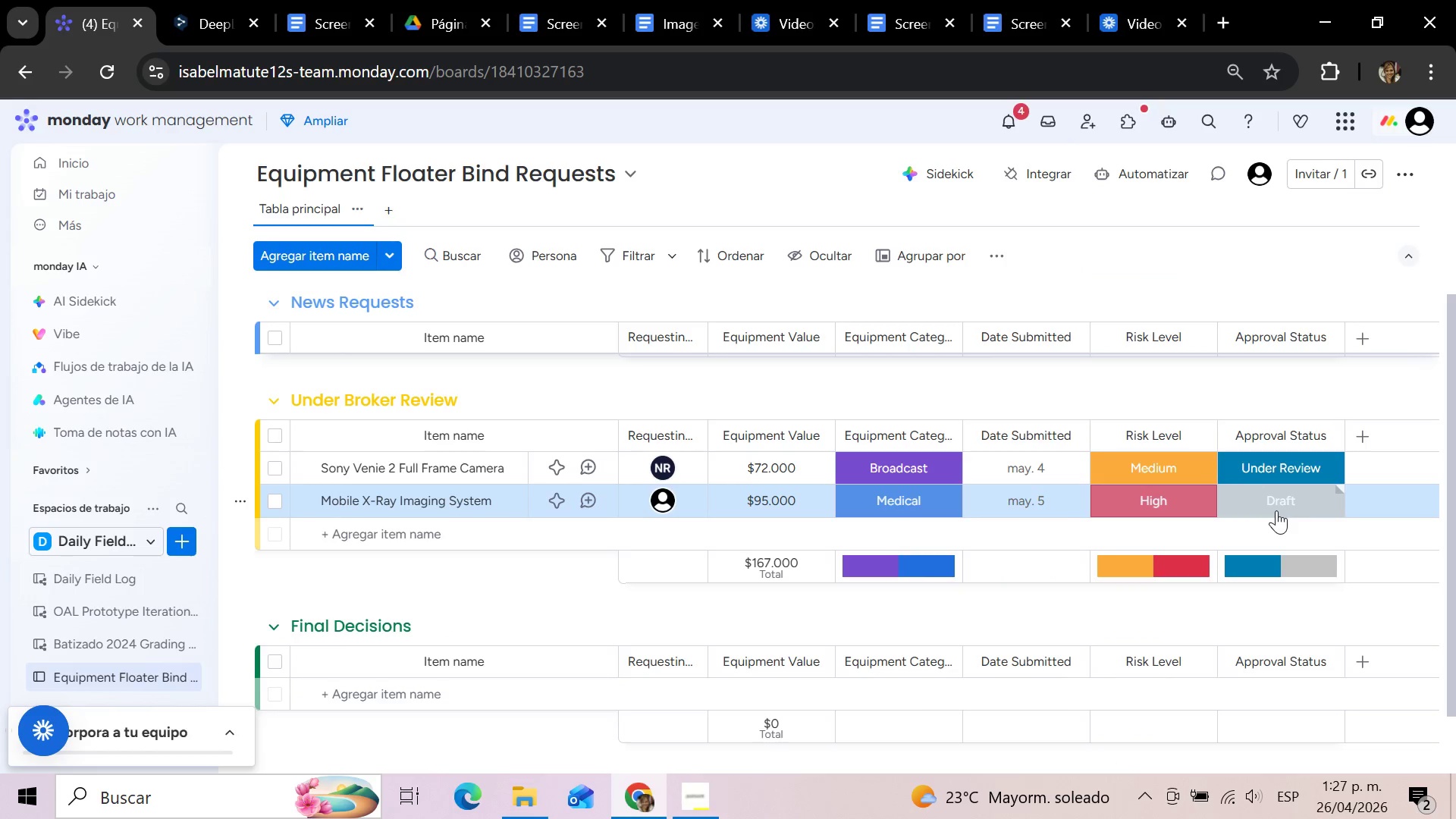 
left_click([1276, 510])
 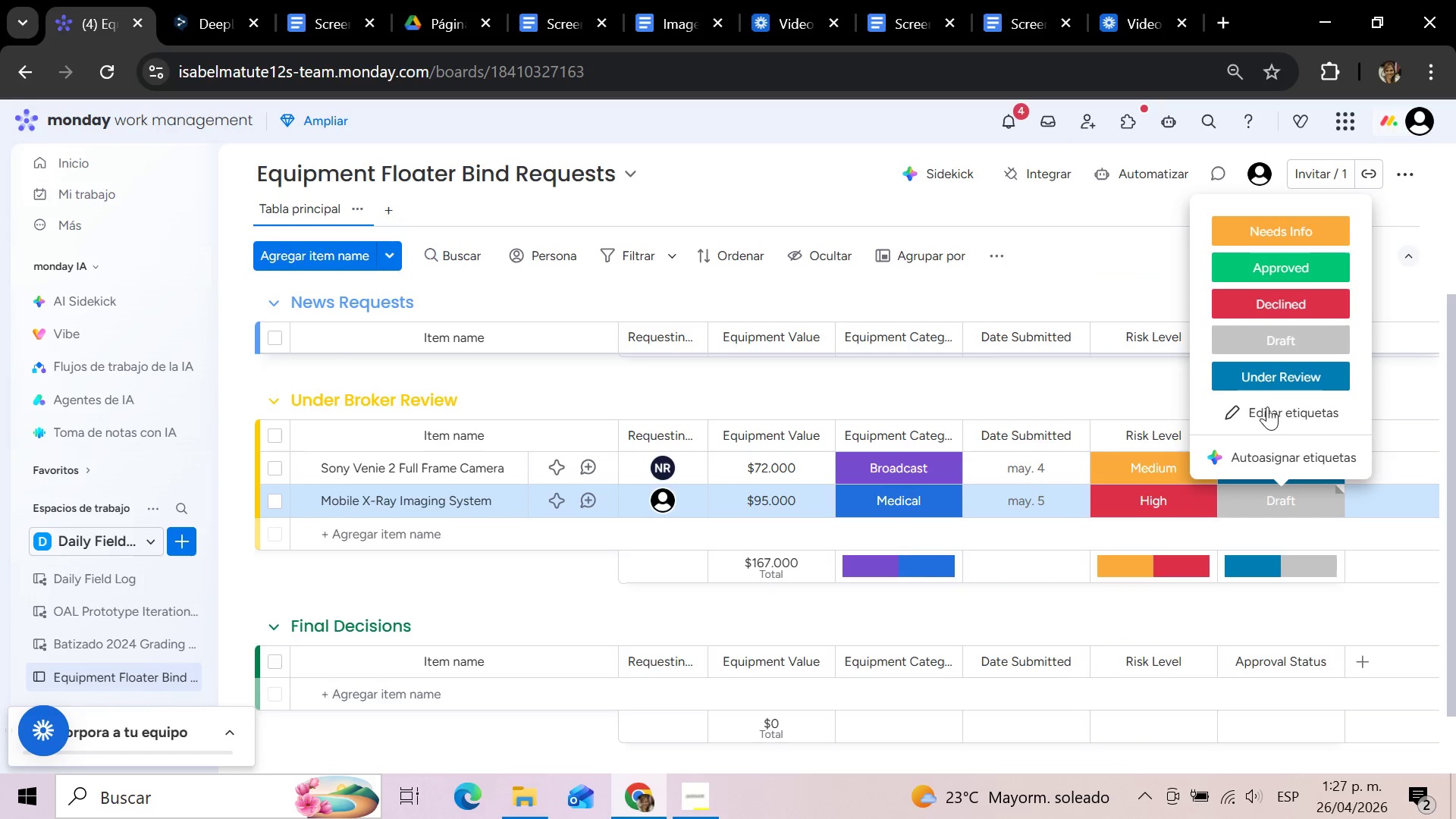 
left_click([1264, 382])
 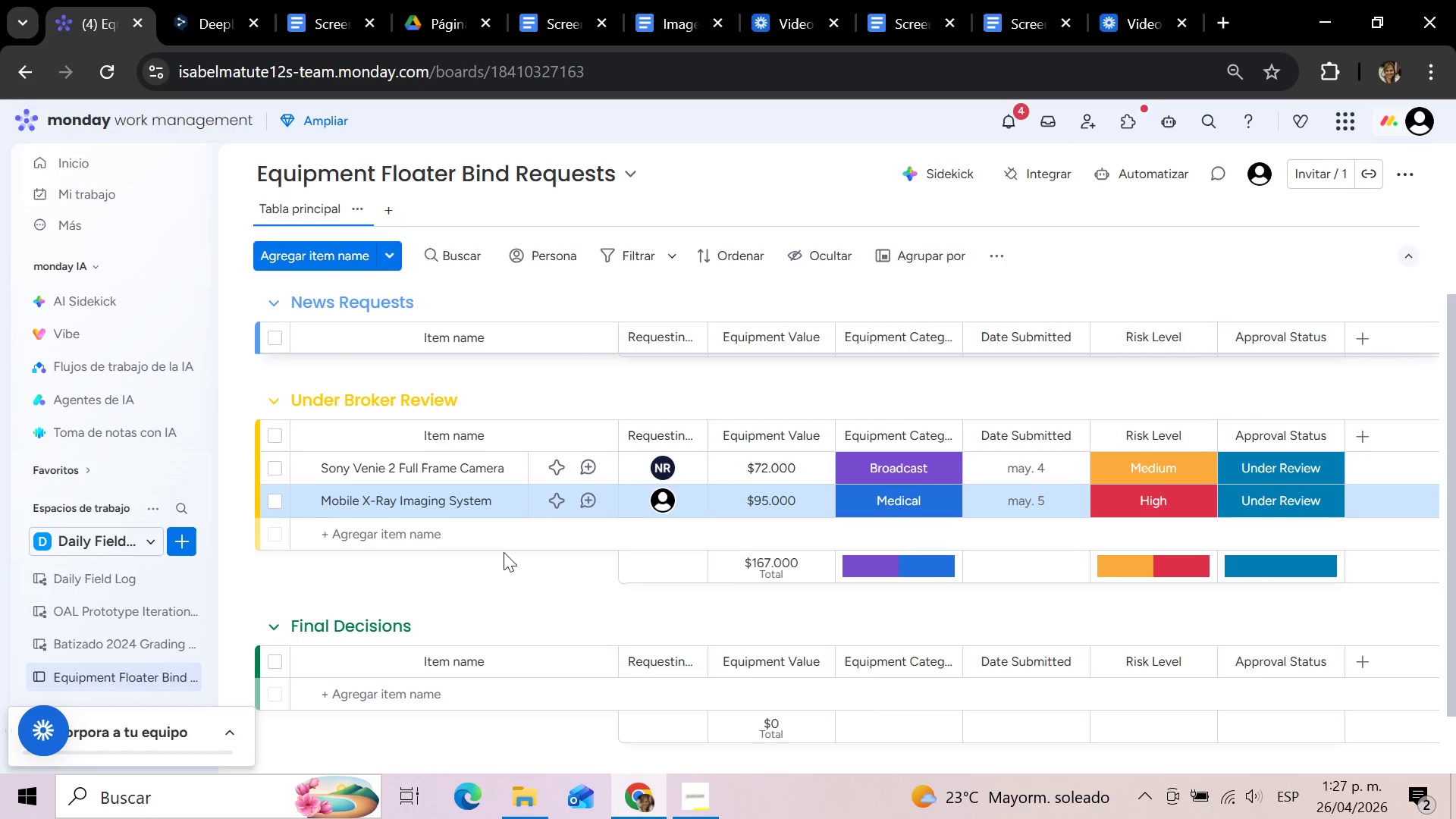 
left_click([397, 536])
 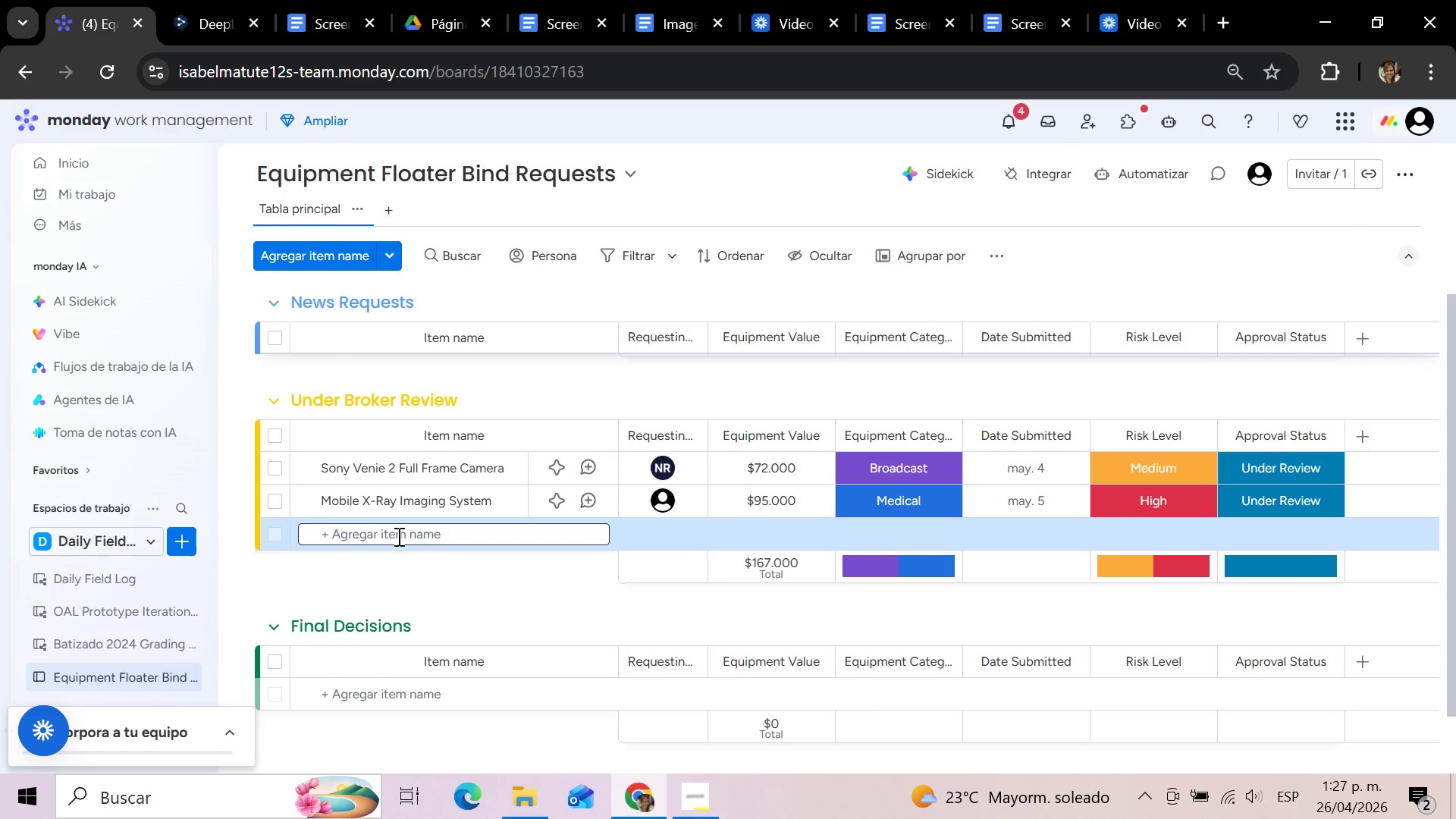 
type(DJI Matrice 350 RTK Drone J)
key(Backspace)
type(Kit)
 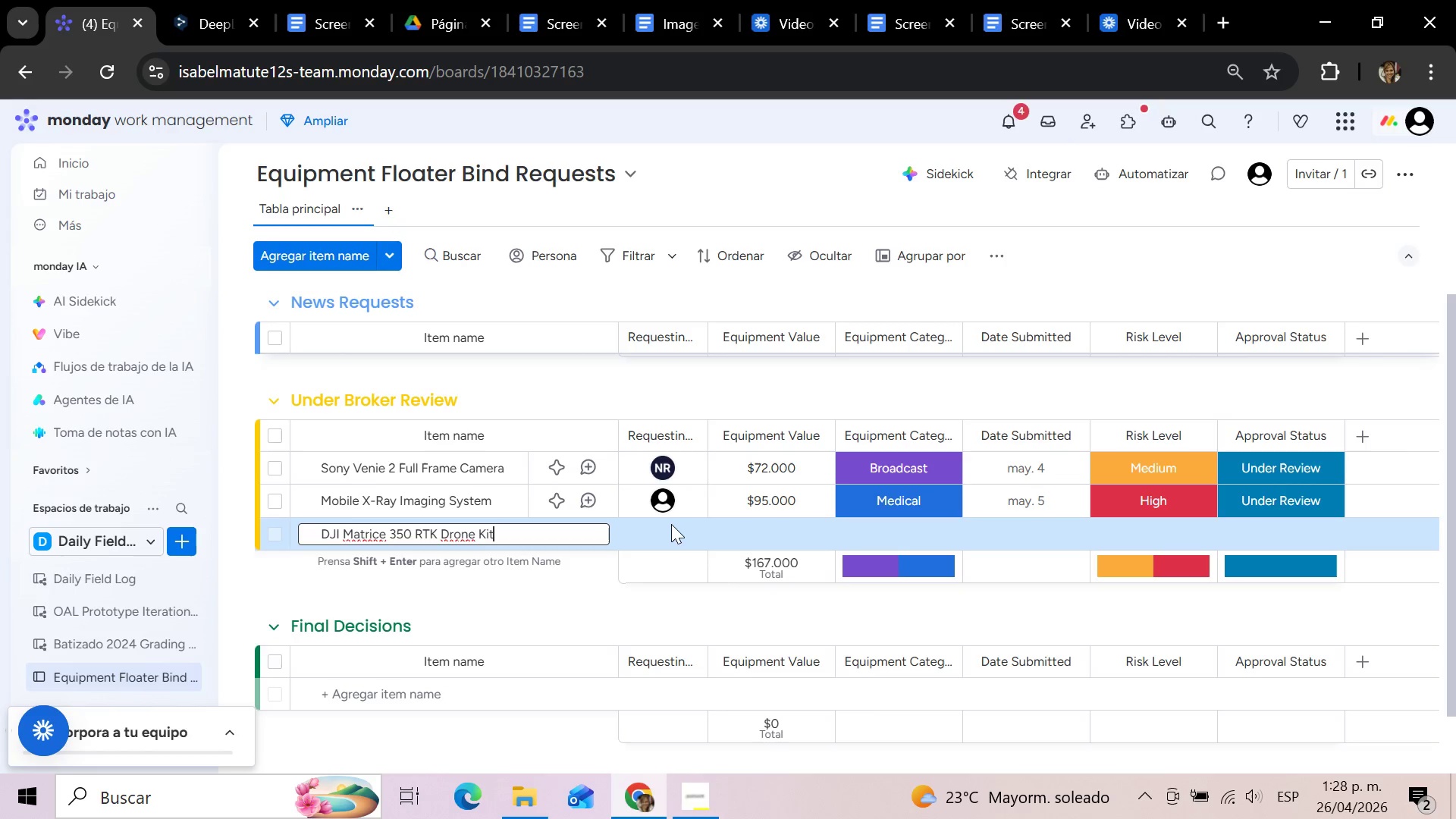 
left_click([671, 524])
 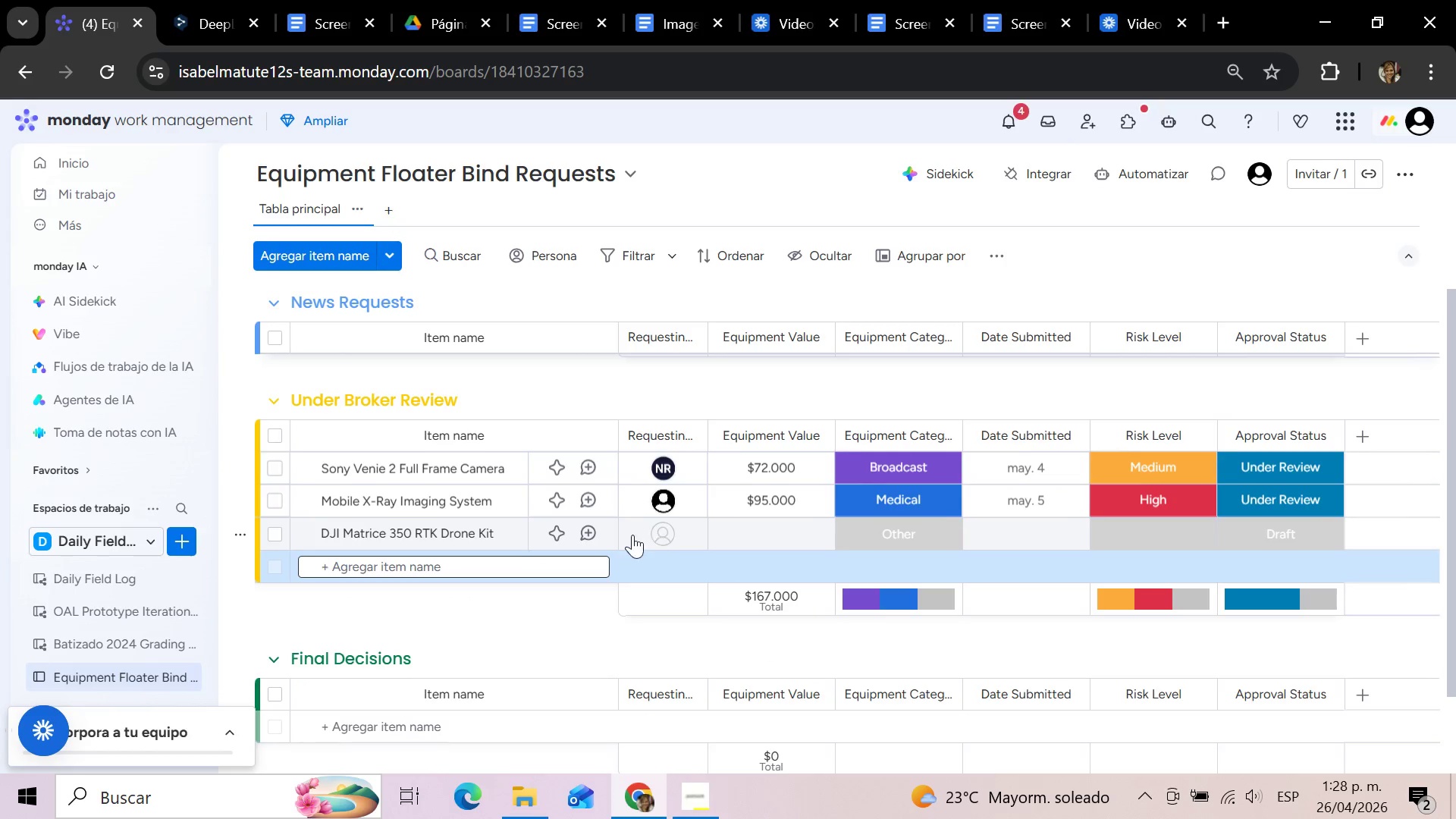 
left_click([657, 529])
 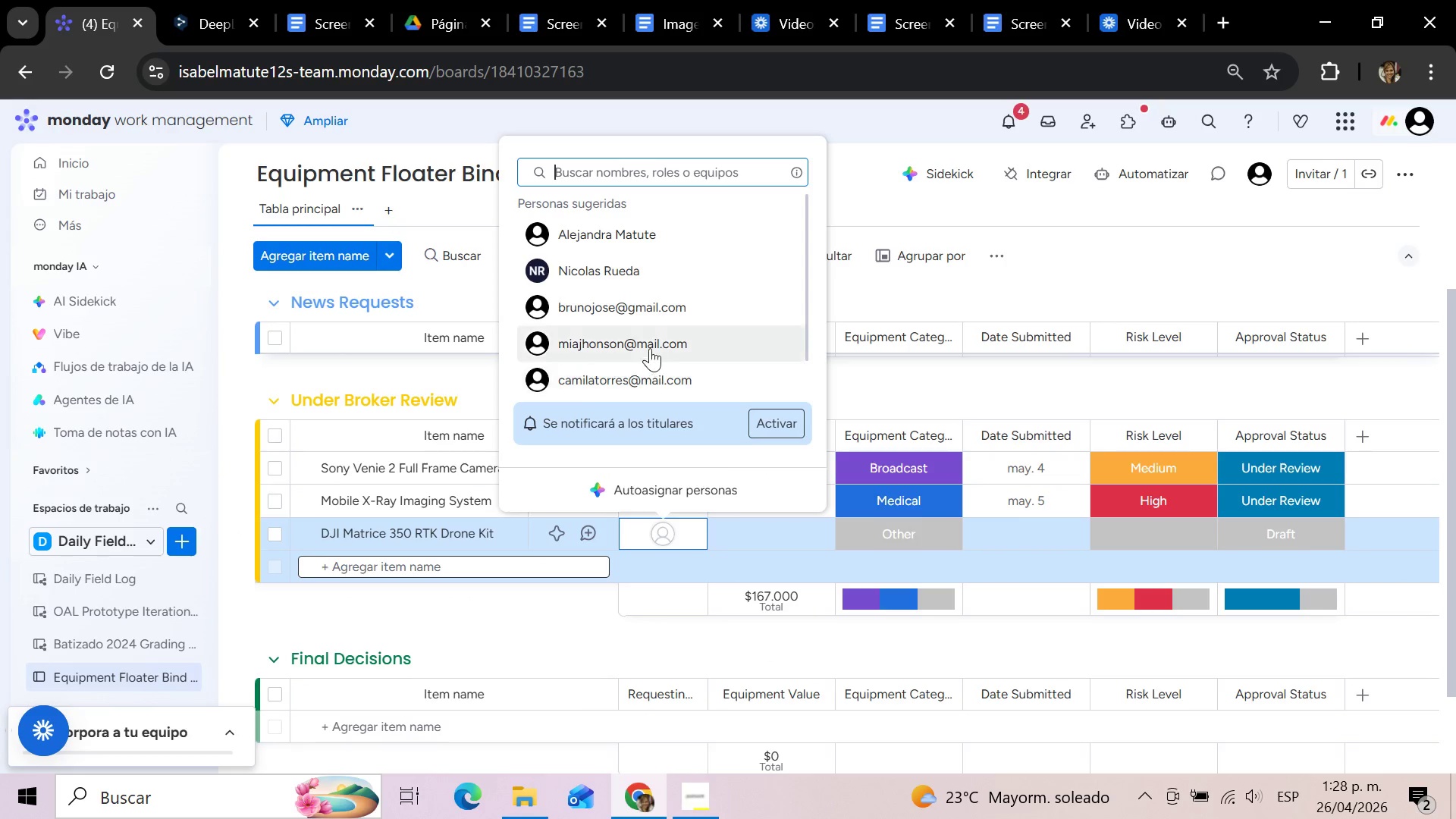 
left_click([638, 379])
 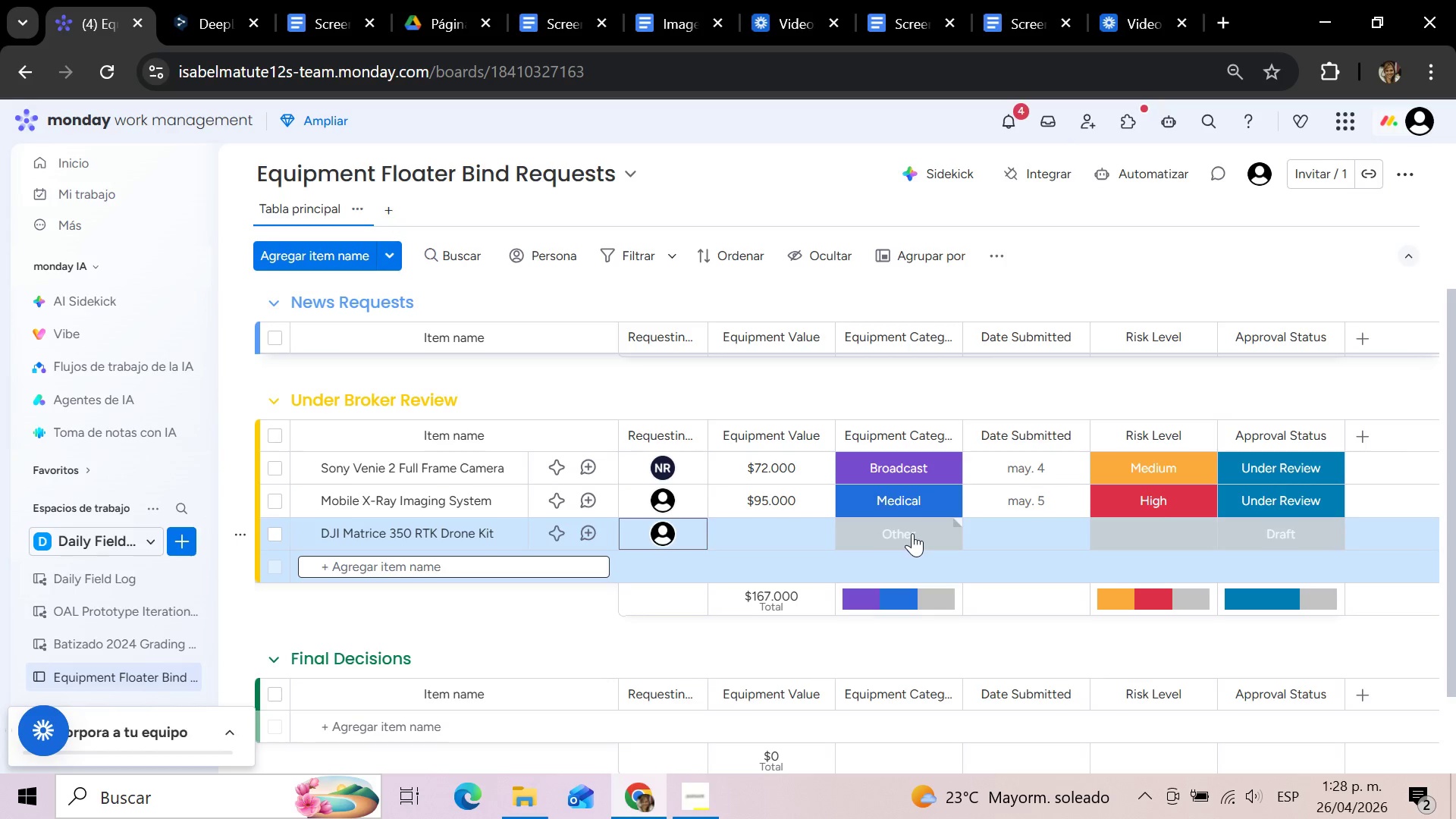 
left_click([788, 527])
 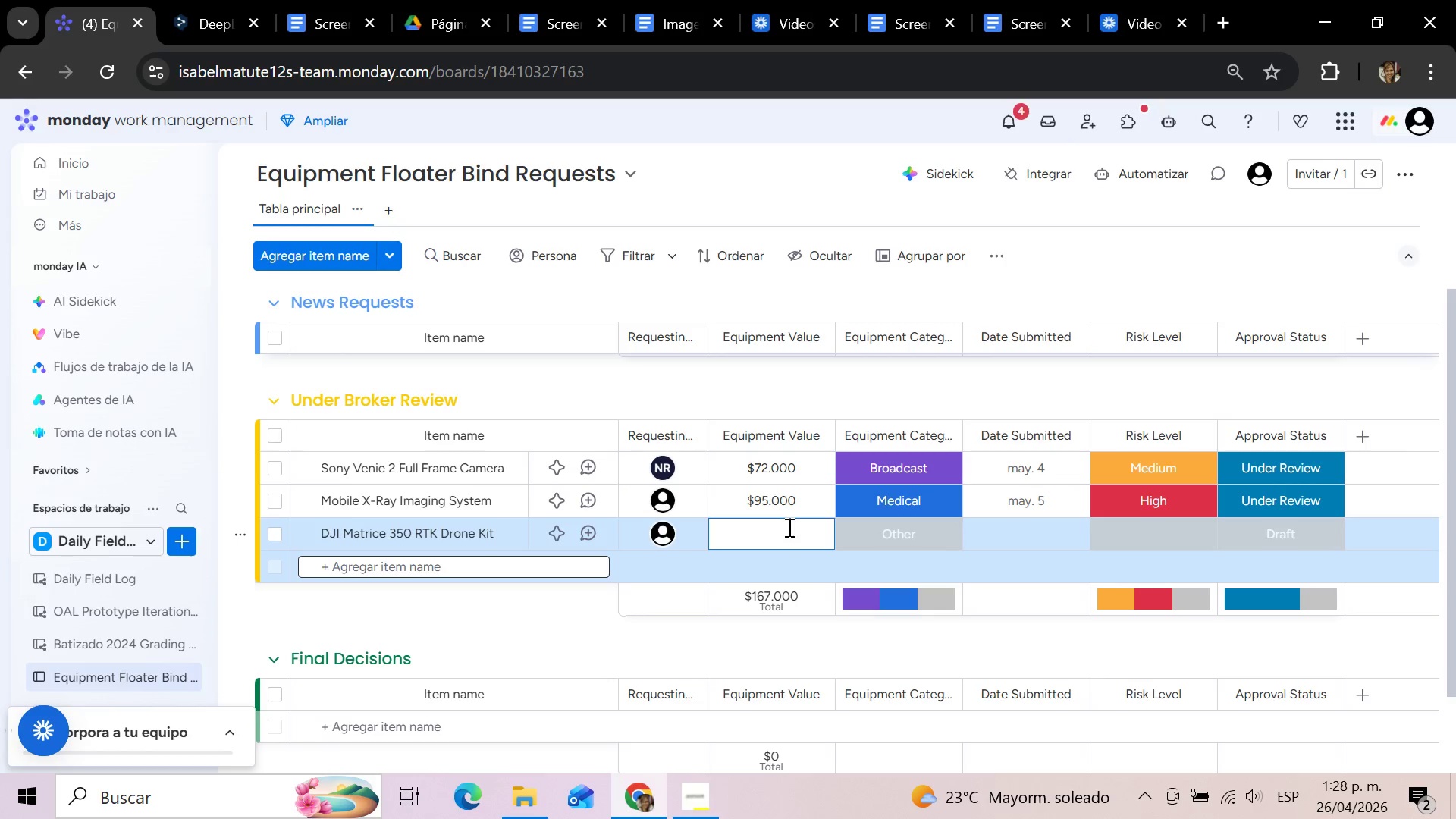 
type(31000)
 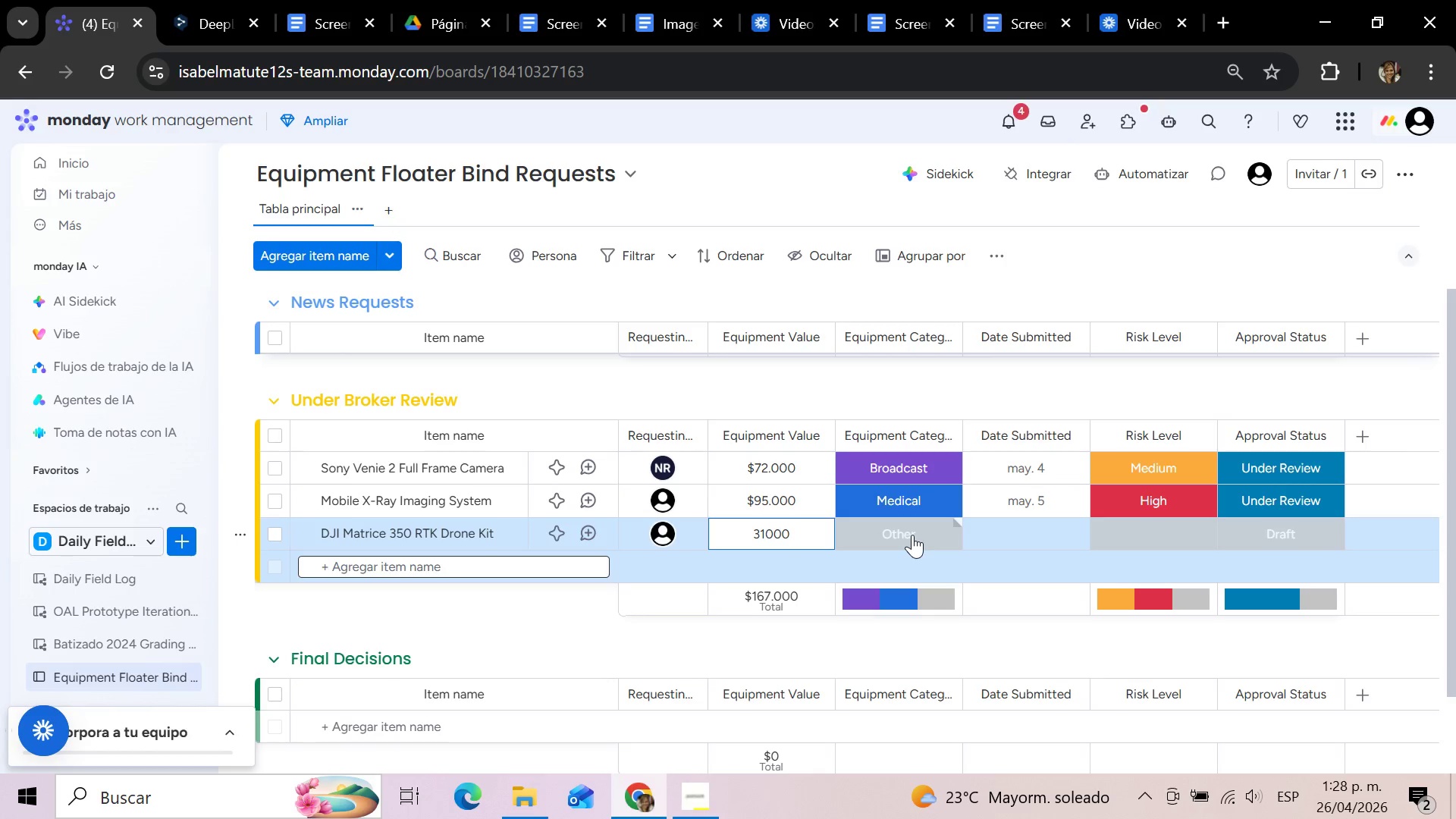 
left_click([912, 535])
 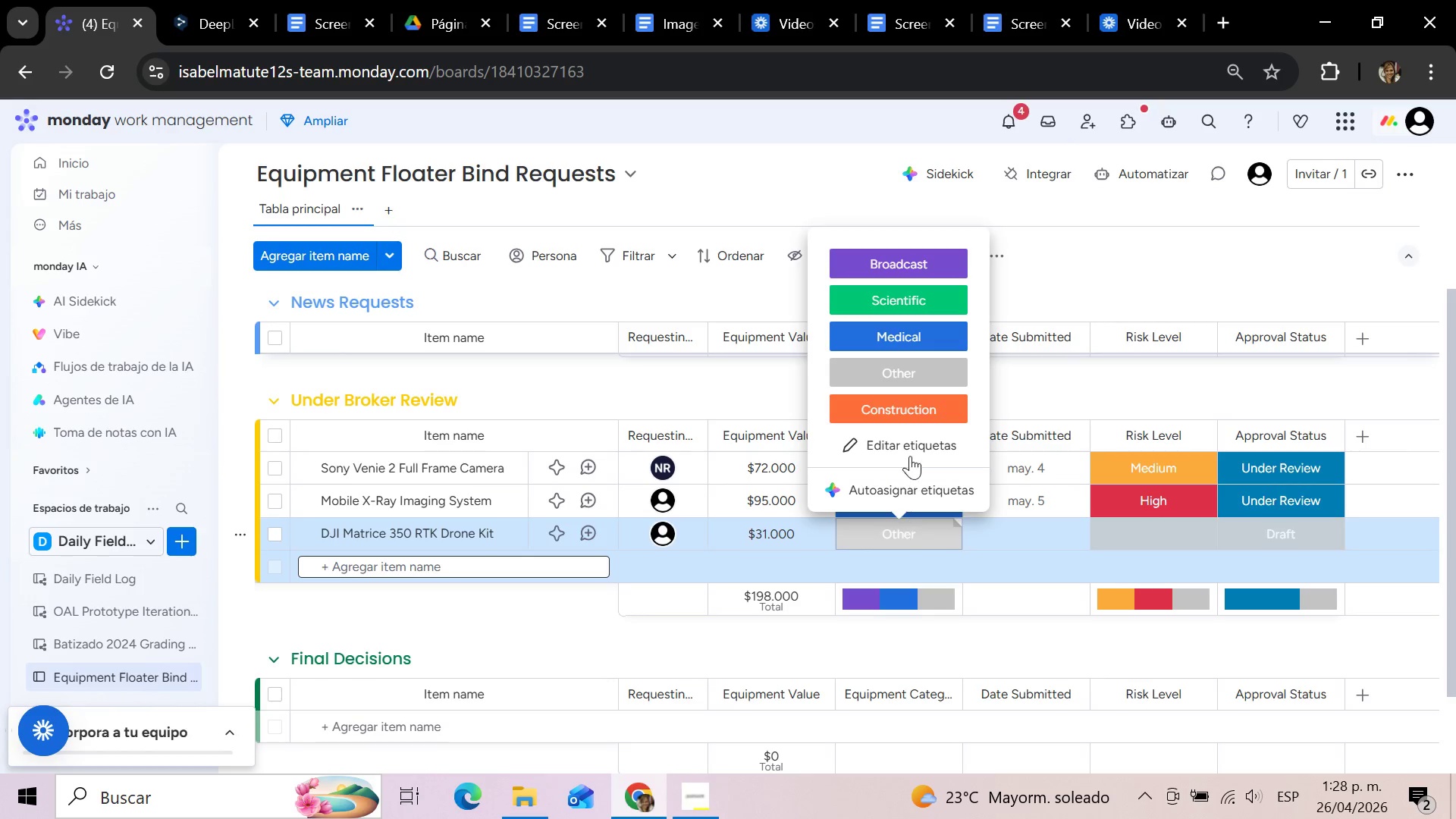 
left_click([908, 297])
 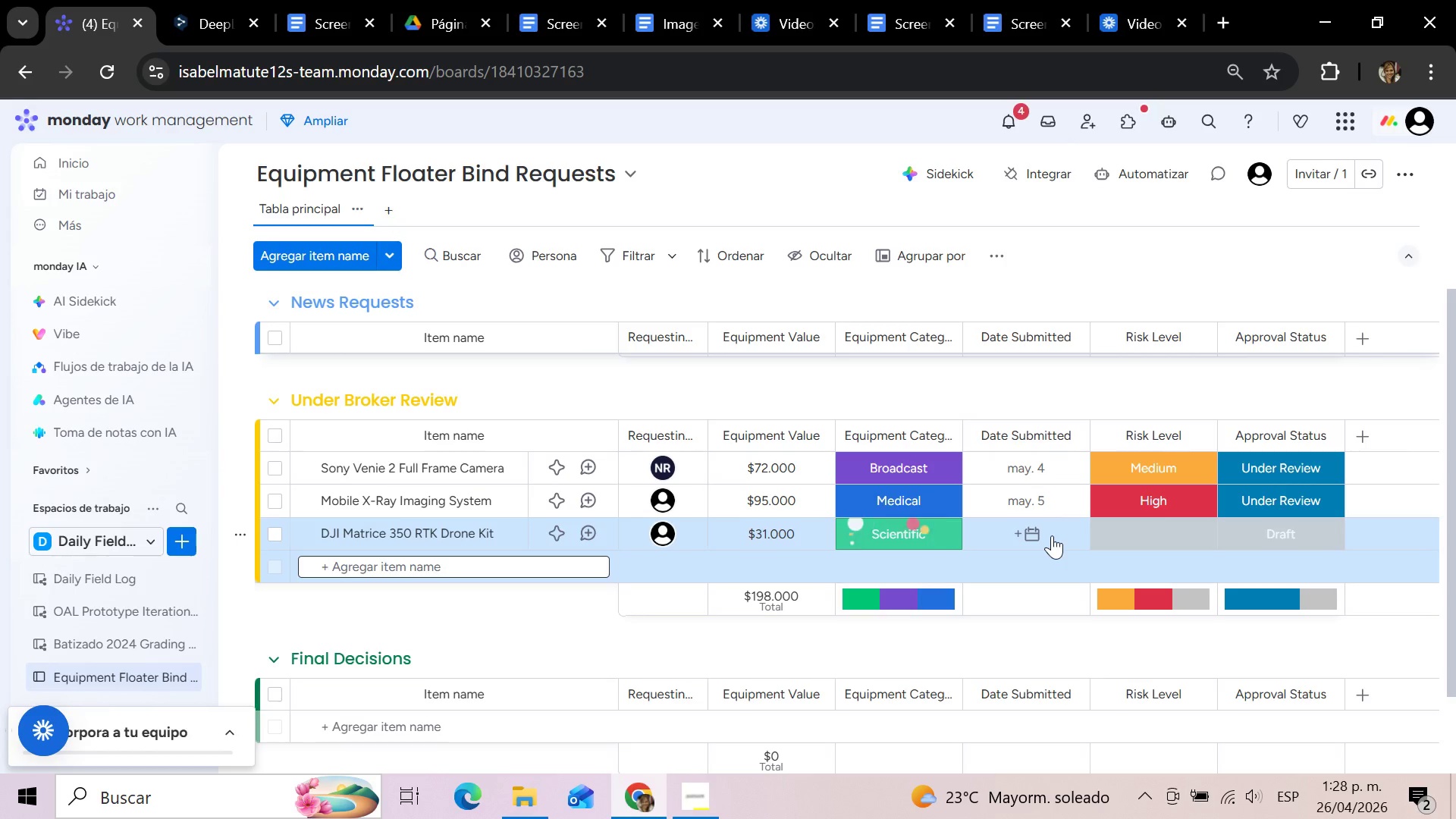 
left_click([1052, 535])
 